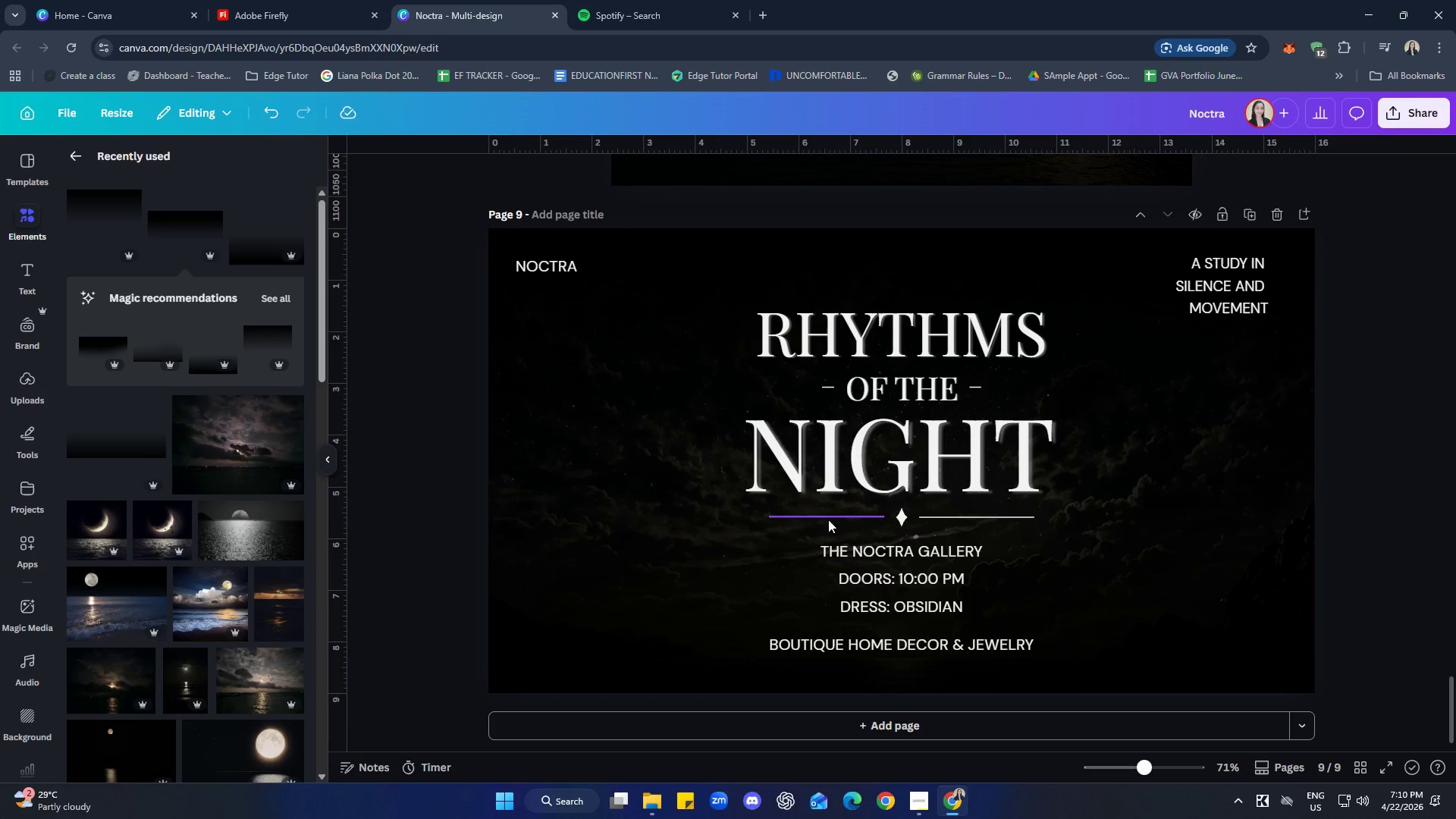 
hold_key(key=ShiftLeft, duration=1.58)
left_click([899, 522])
 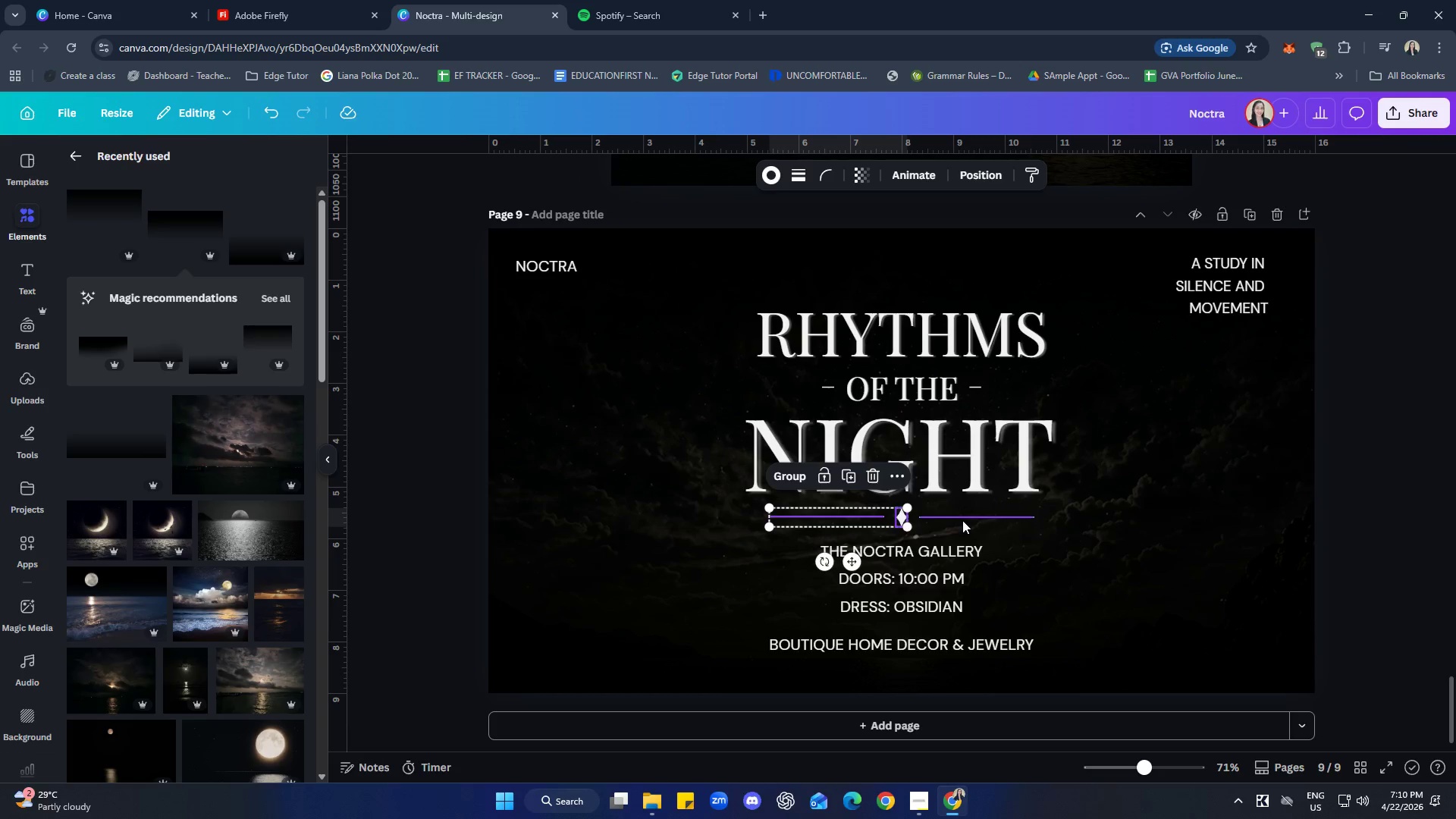 
left_click([963, 520])
 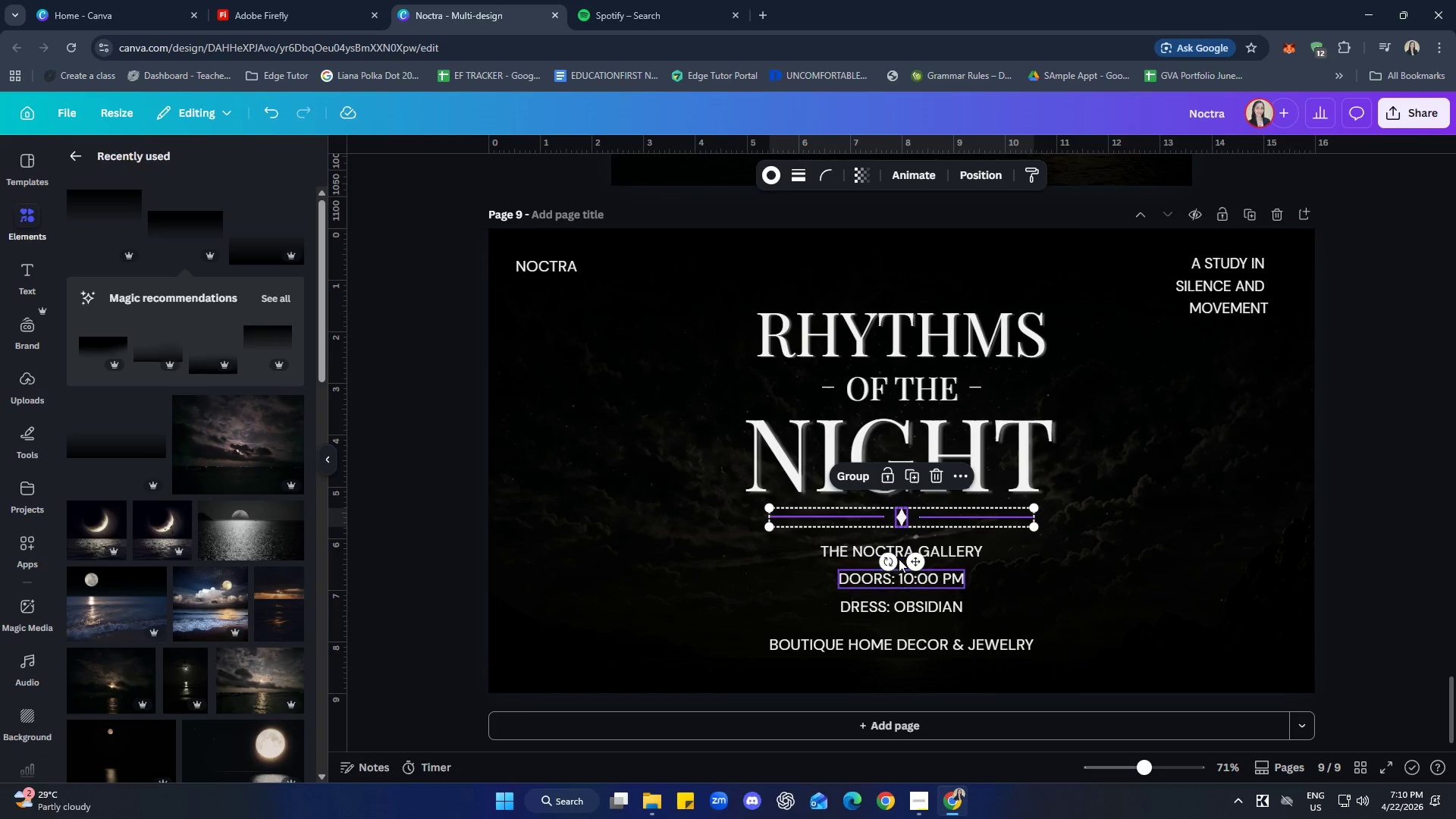 
left_click([857, 469])
 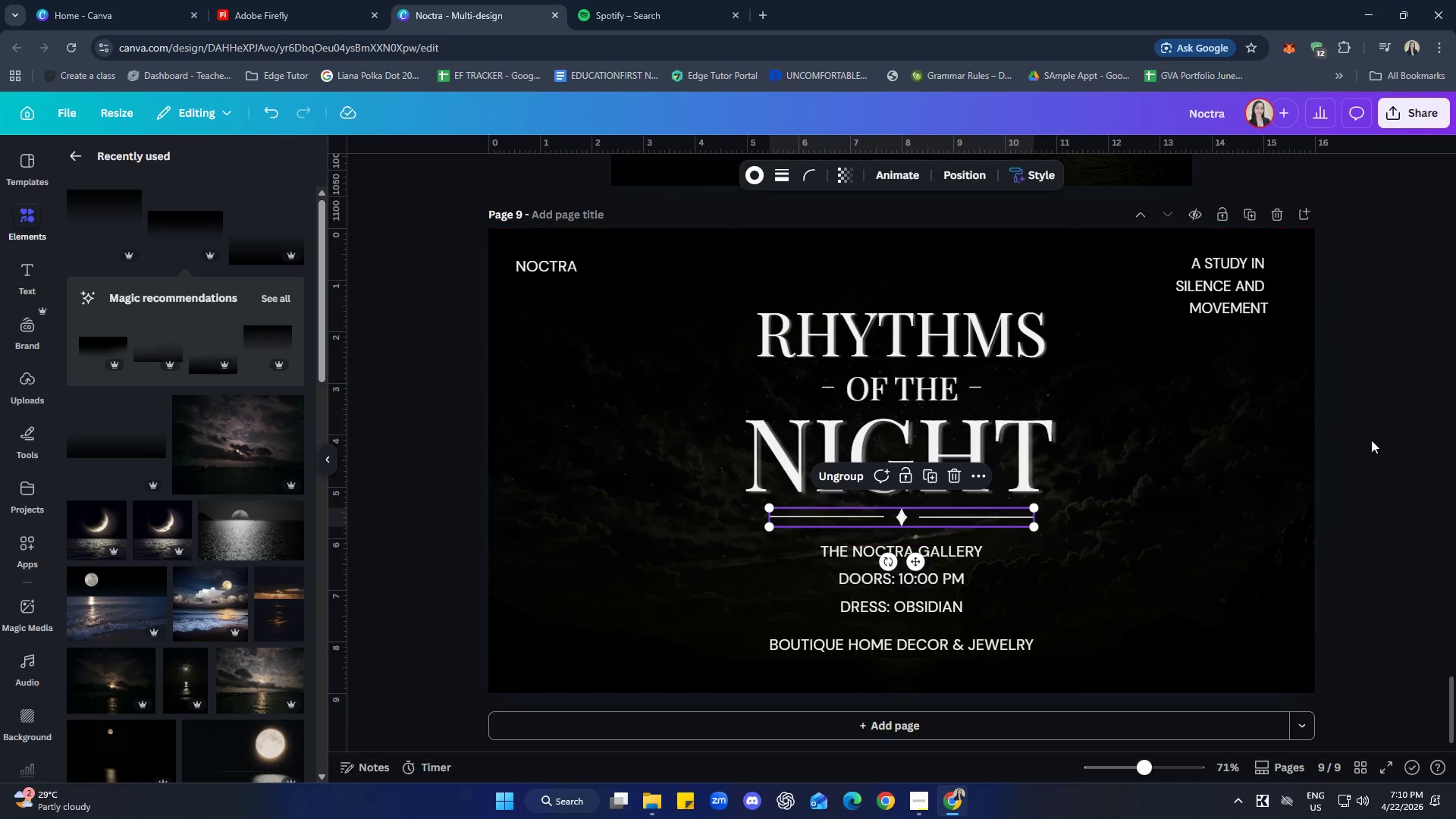 
left_click([1372, 438])
 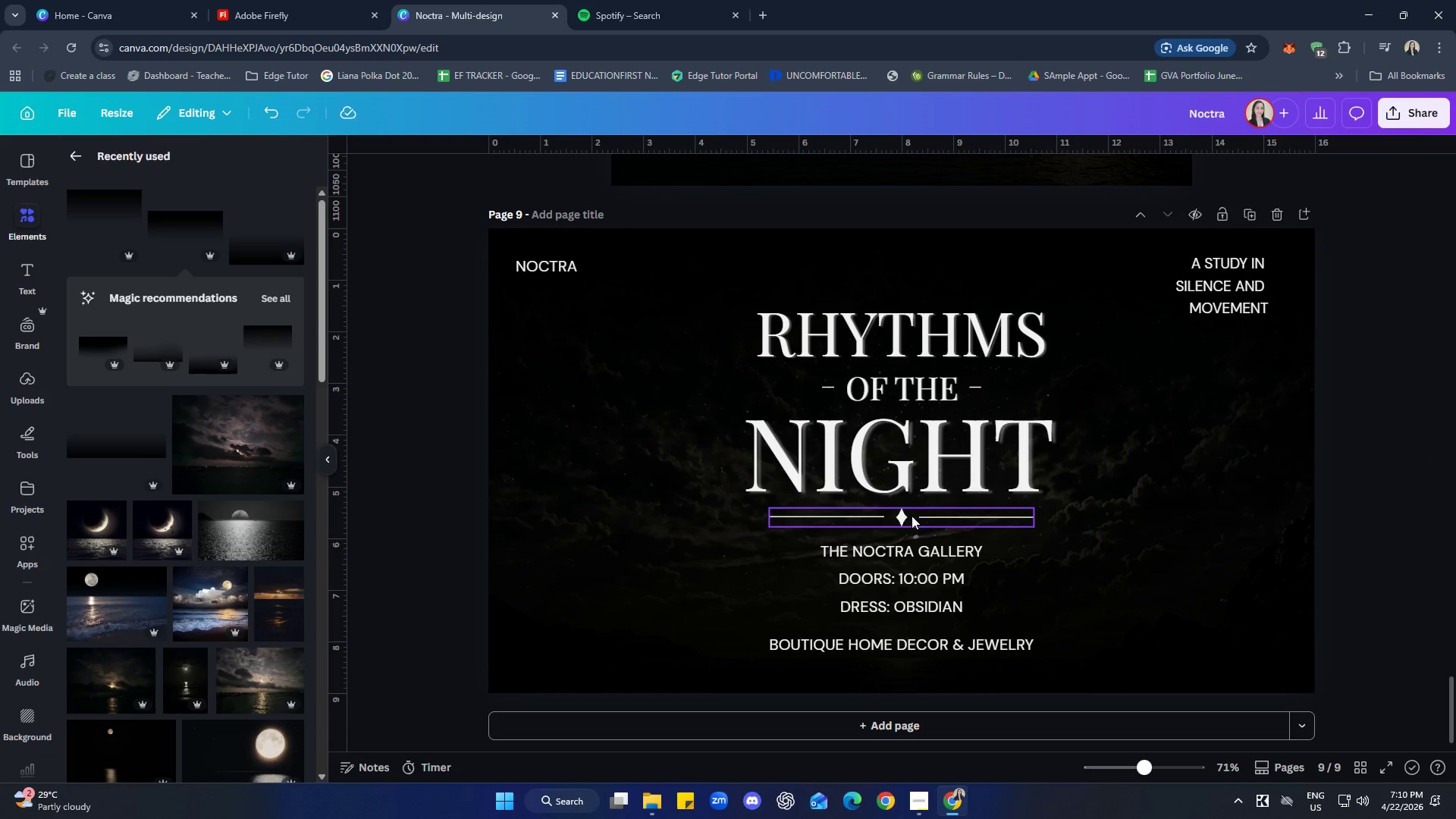 
hold_key(key=ShiftLeft, duration=1.42)
left_click([1027, 472])
 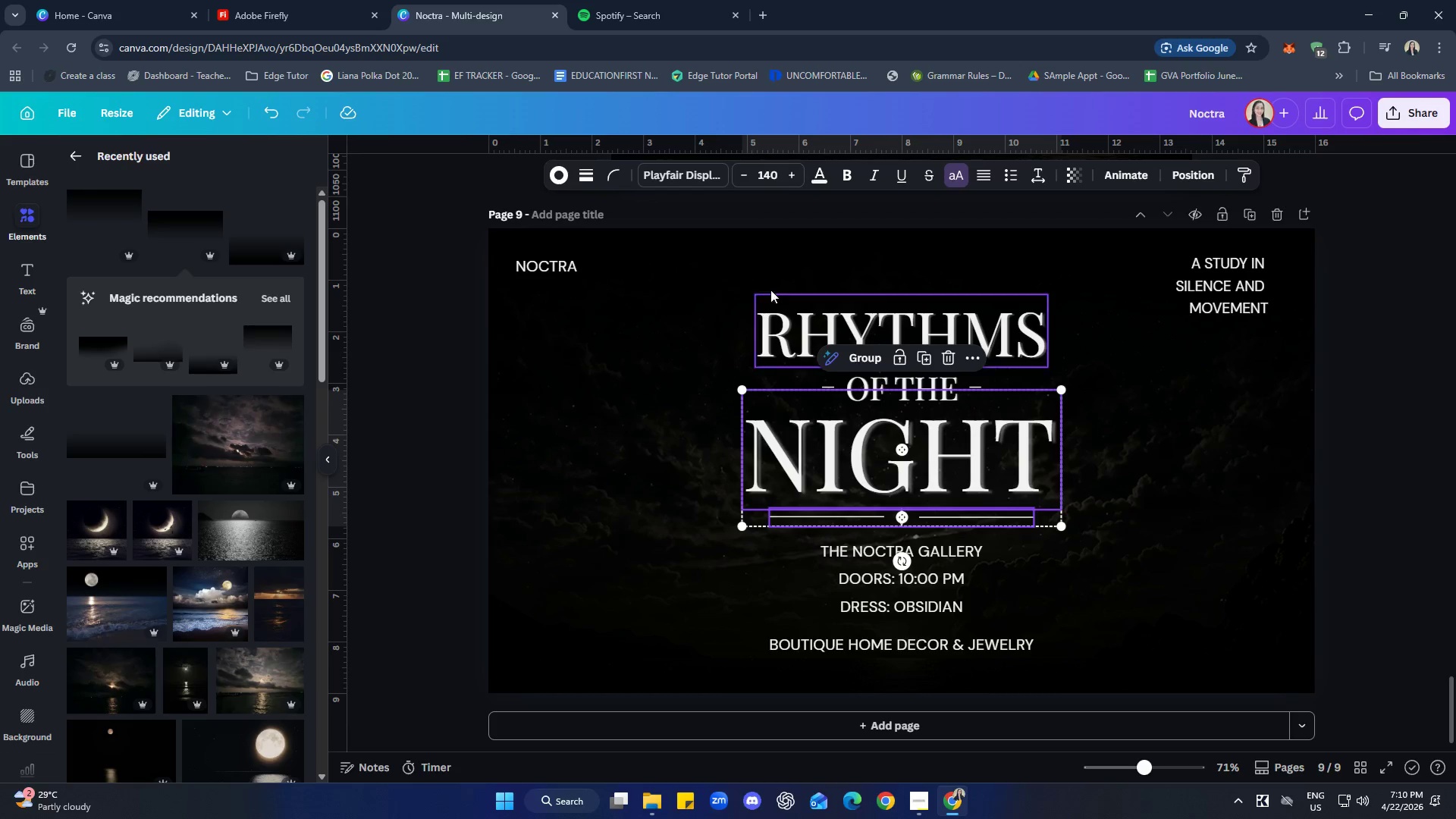 
left_click([609, 0])
 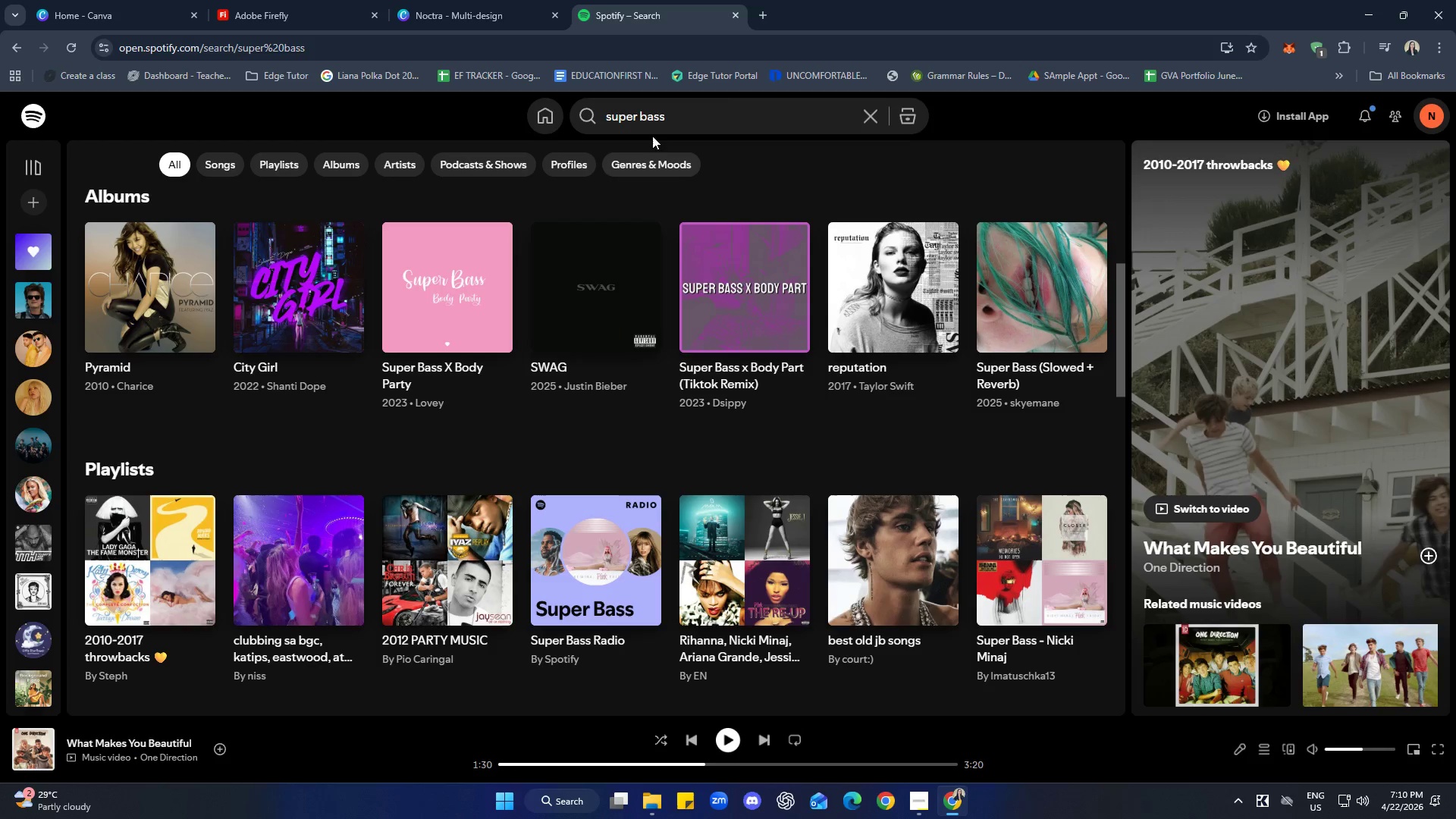 
left_click([867, 125])
 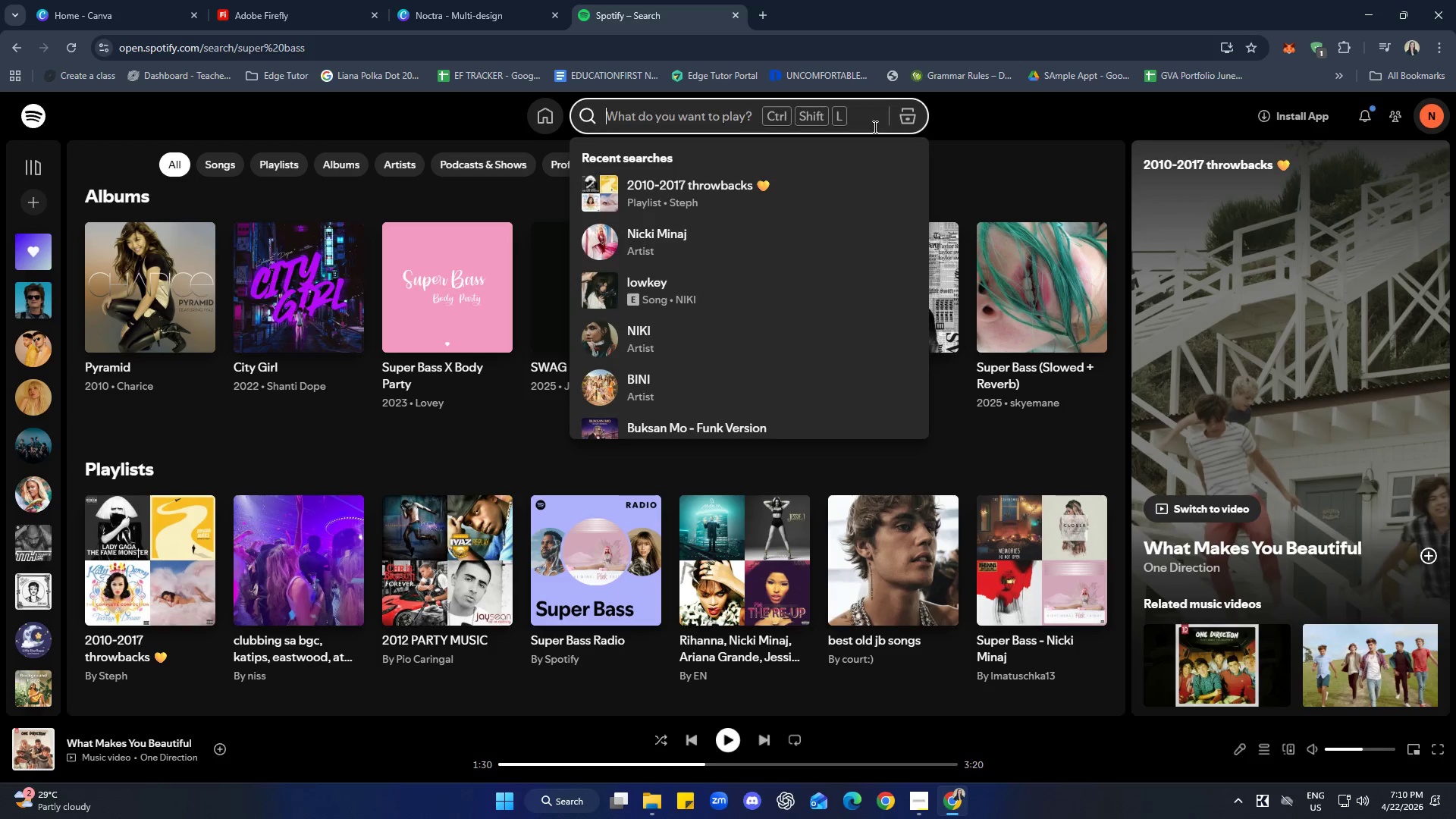 
left_click([814, 122])
 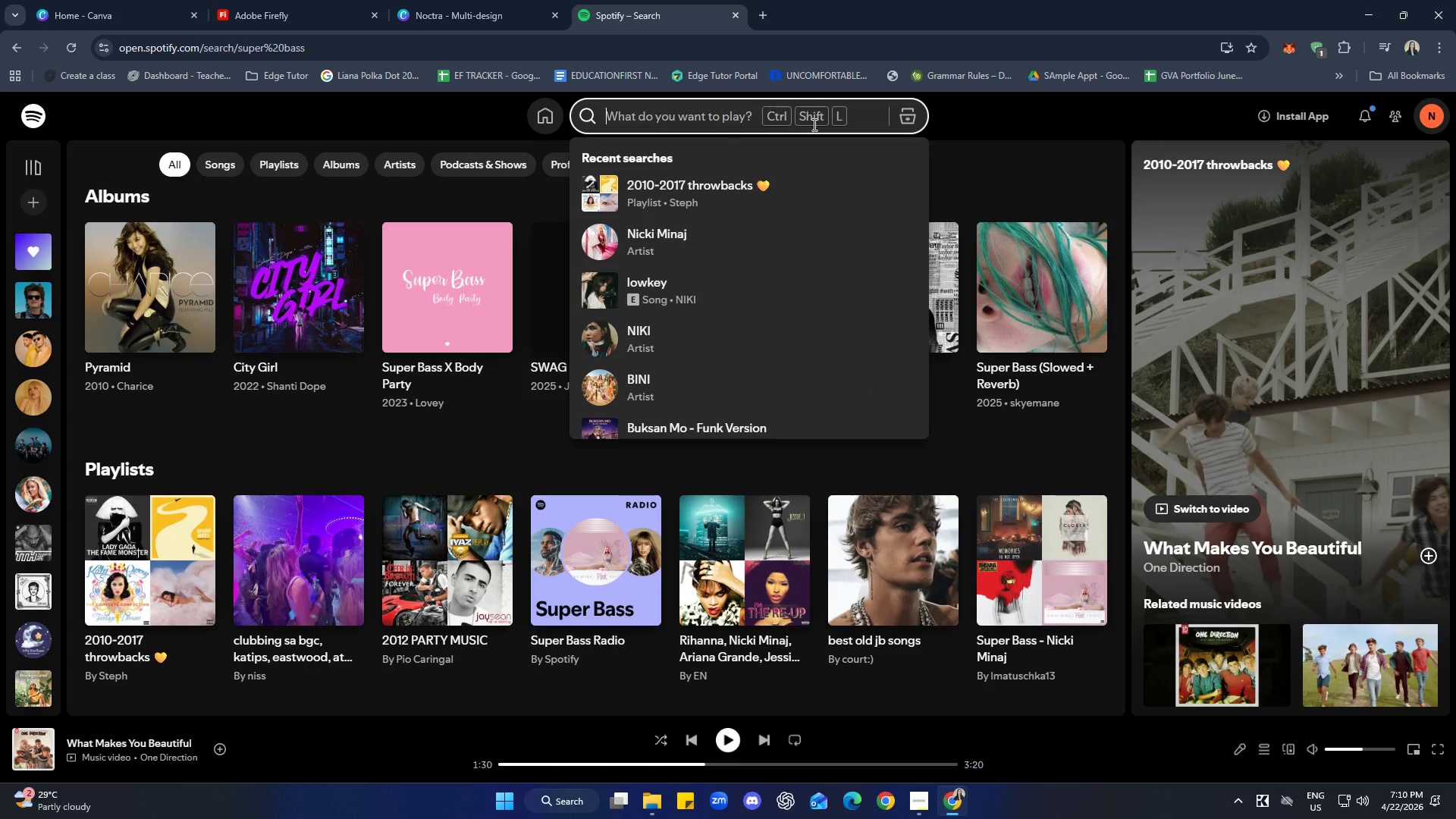 
type(whos that gitl)
key(Backspace)
key(Backspace)
key(Backspace)
type(r)
 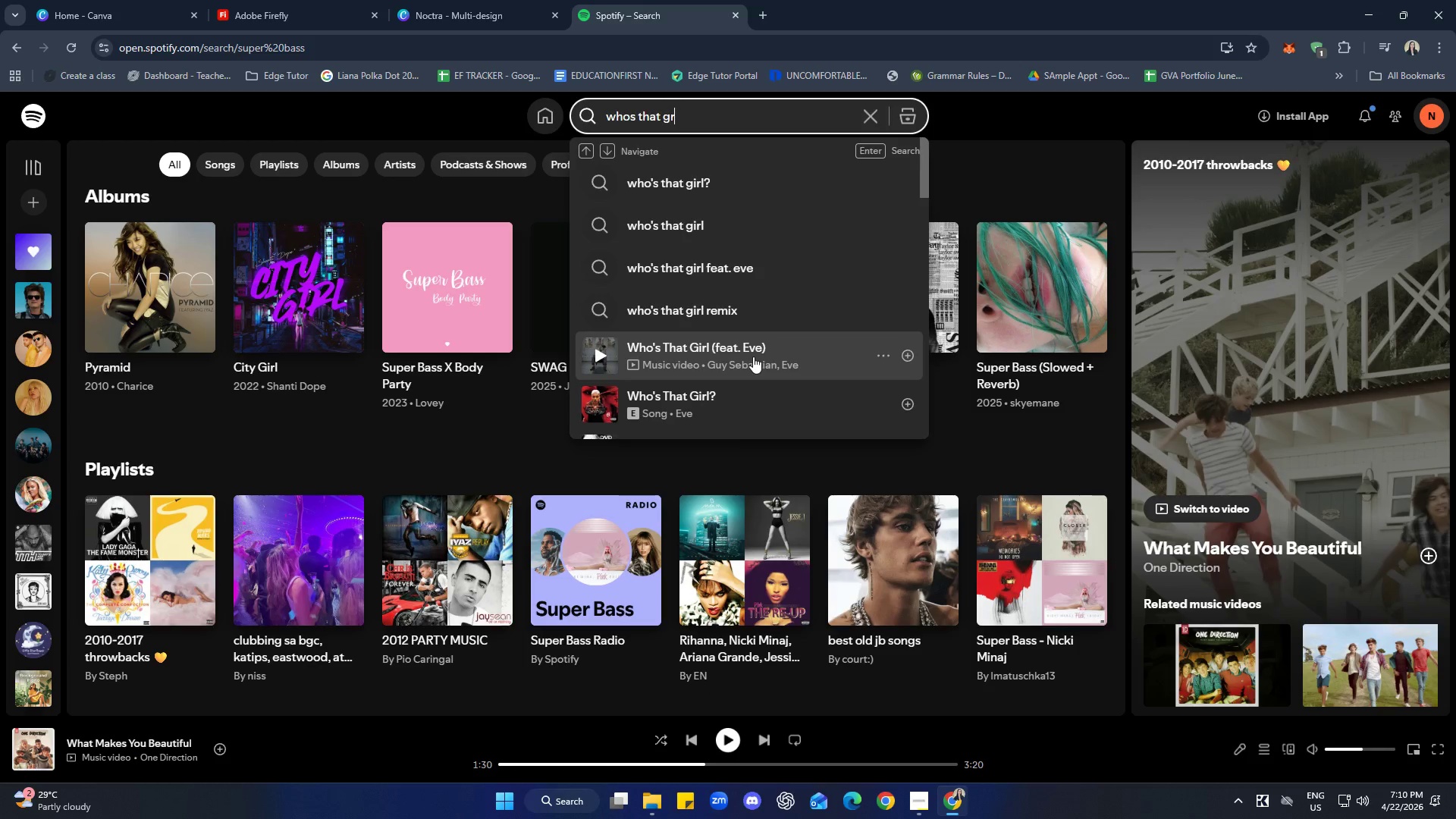 
left_click([811, 347])
 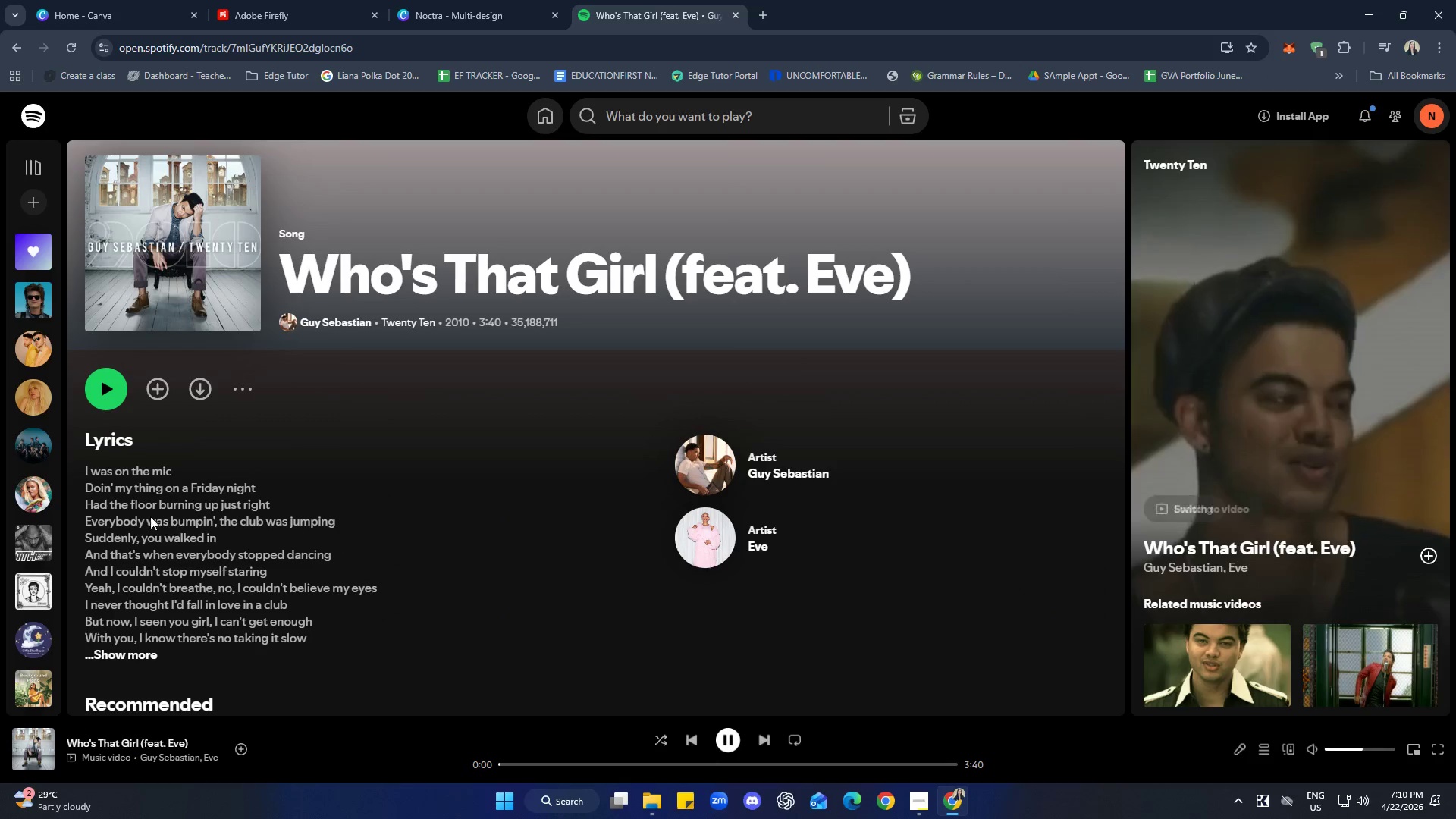 
left_click([110, 394])
 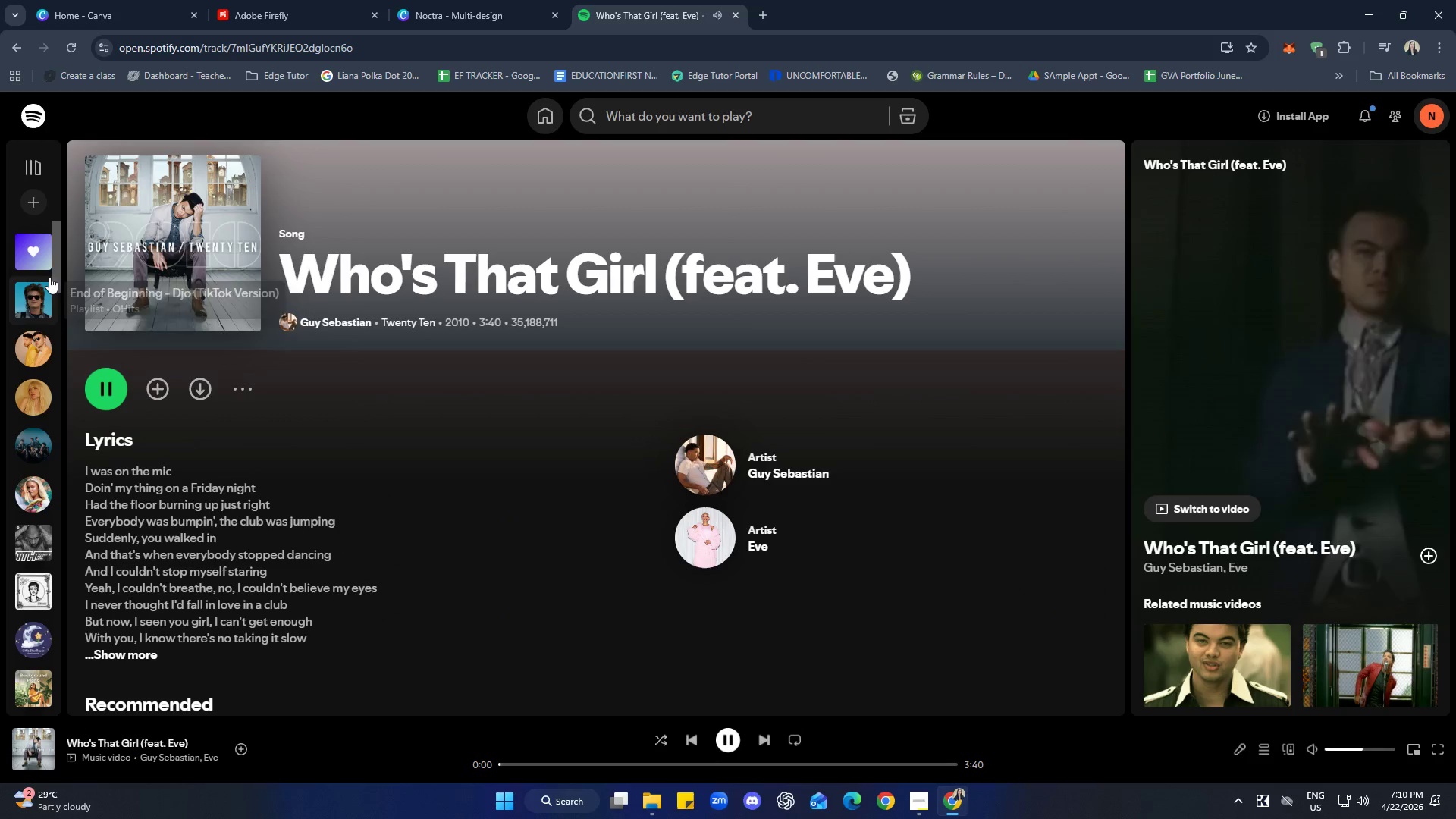 
left_click([33, 108])
 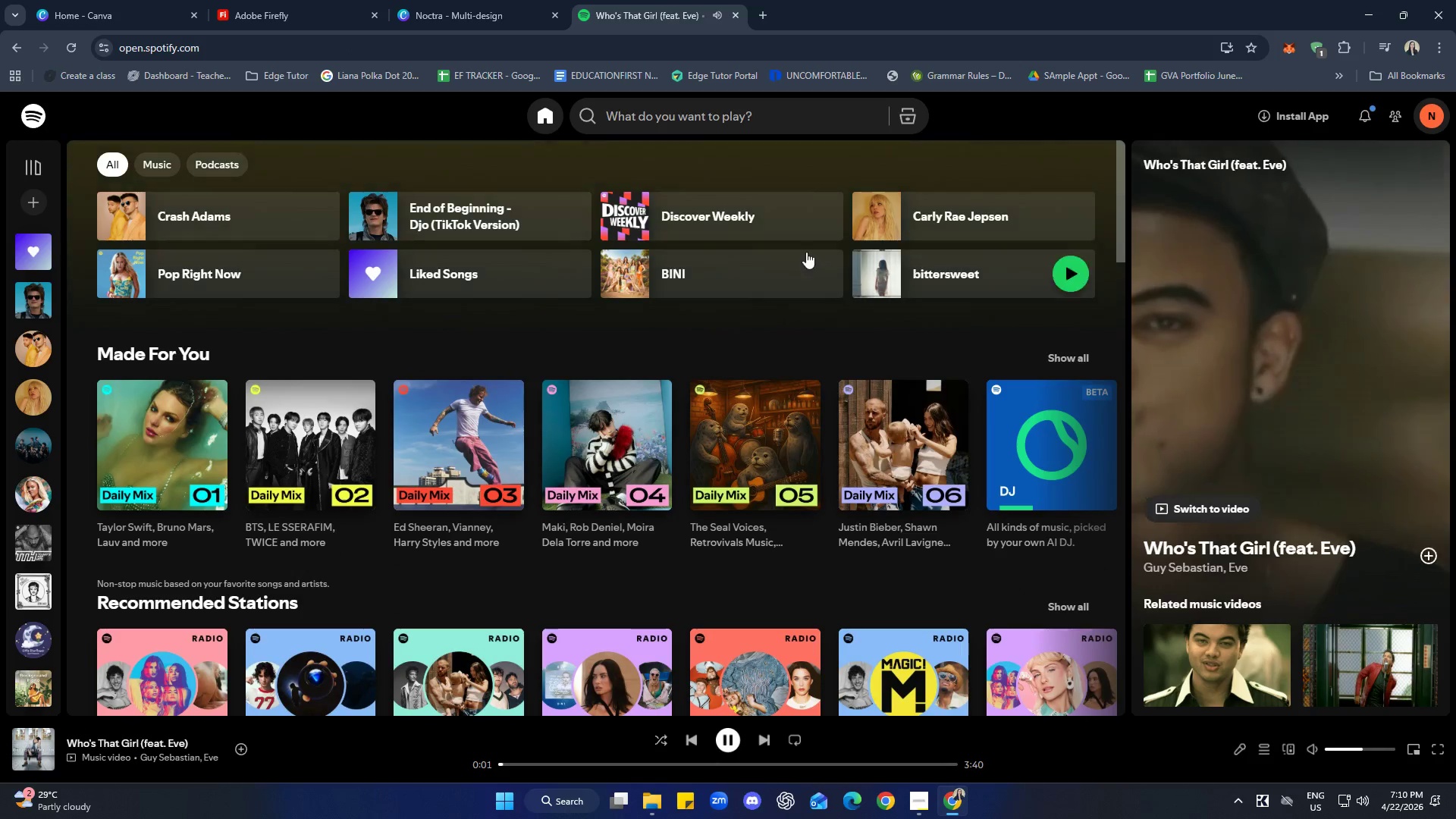 
left_click([473, 0])
 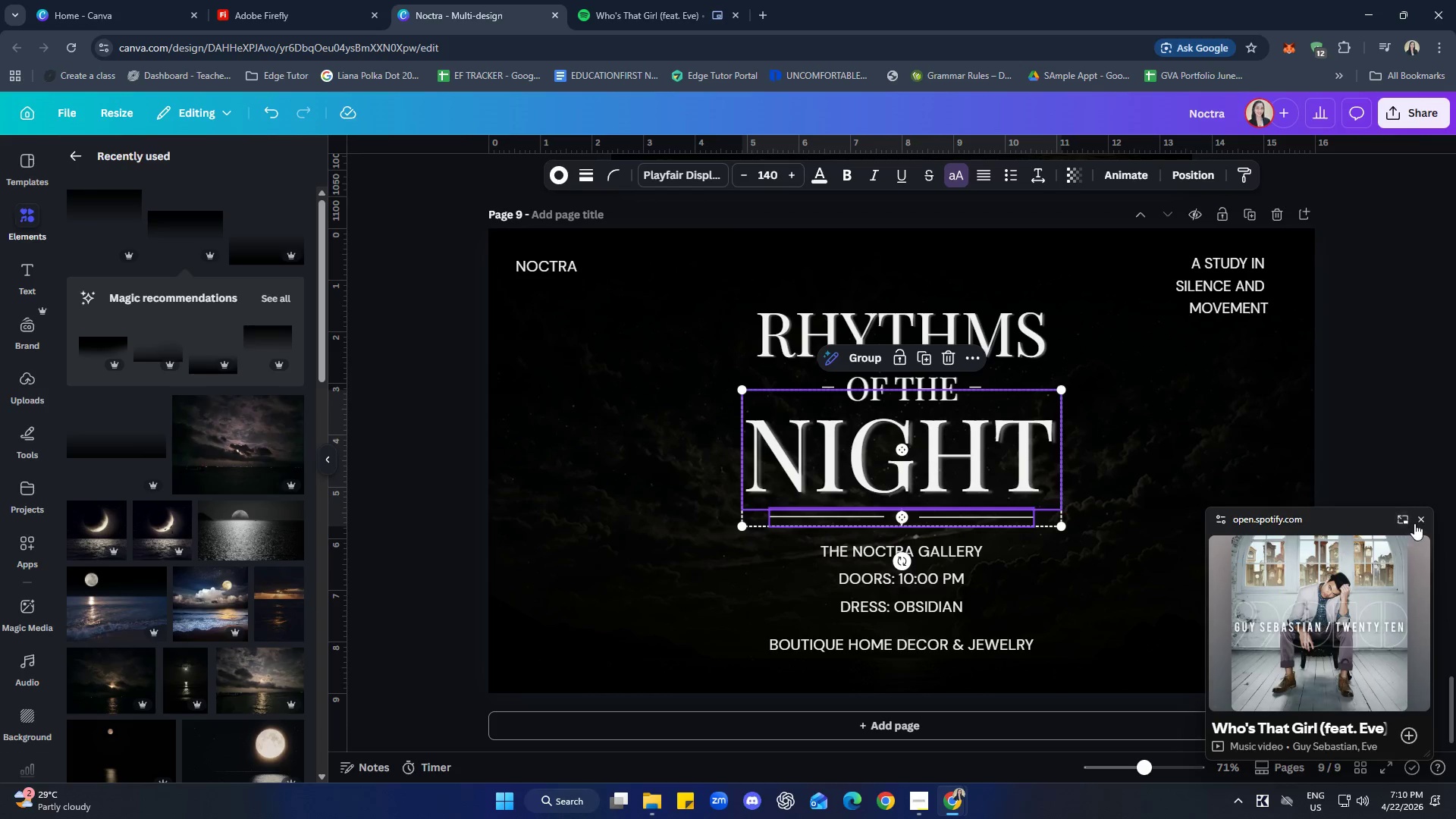 
left_click([1420, 519])
 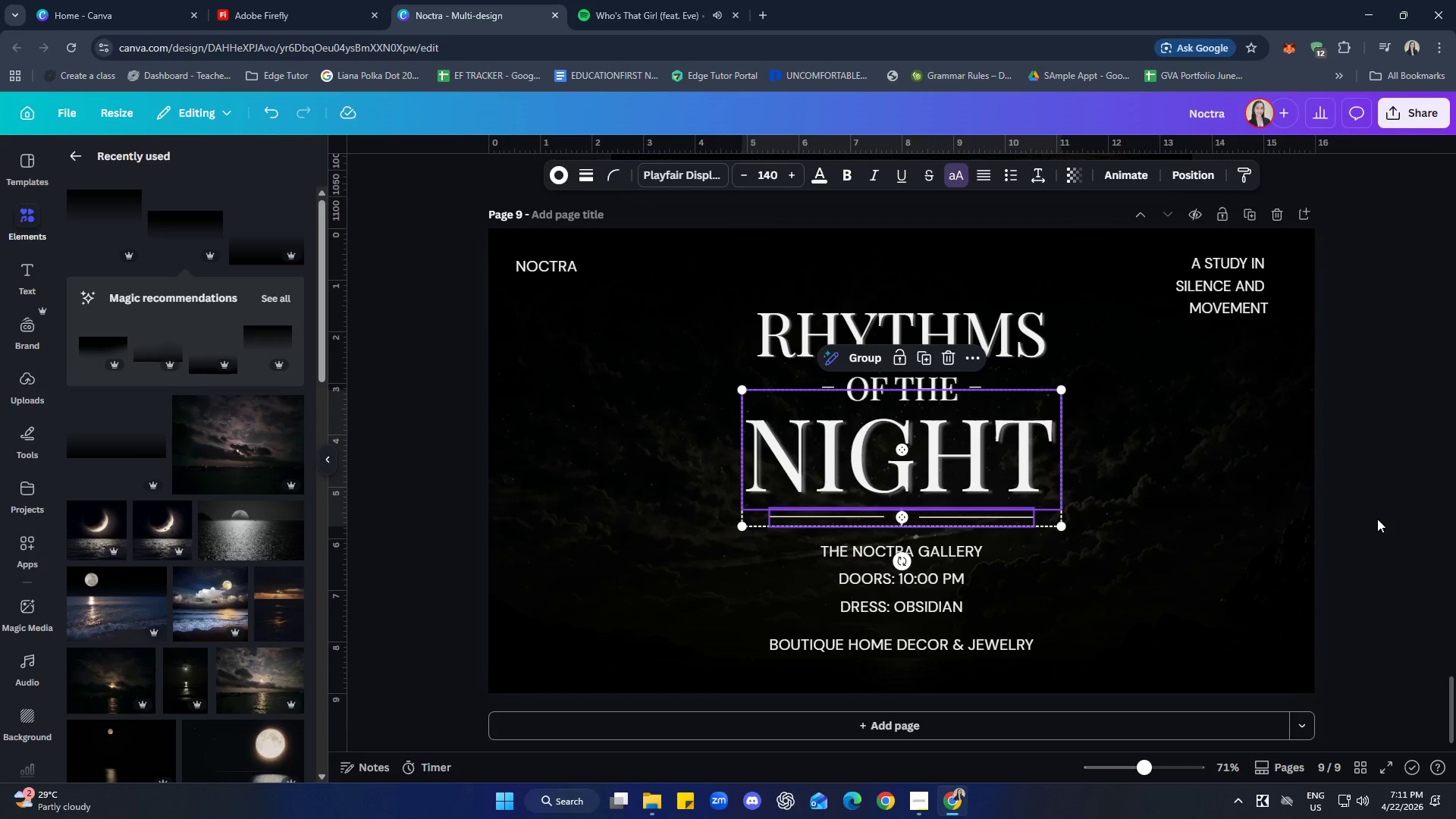 
left_click([1389, 544])
 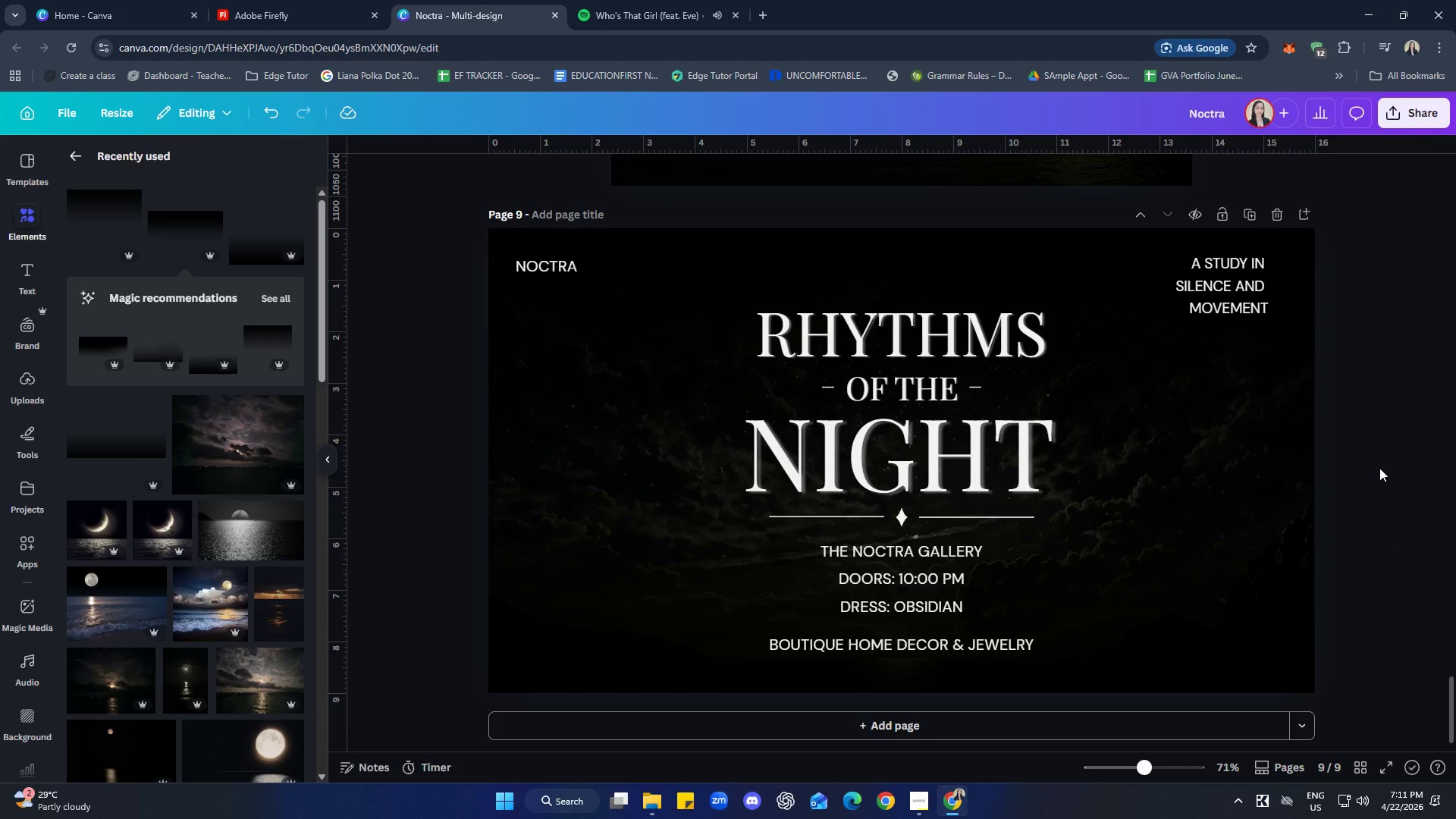 
wait(5.36)
 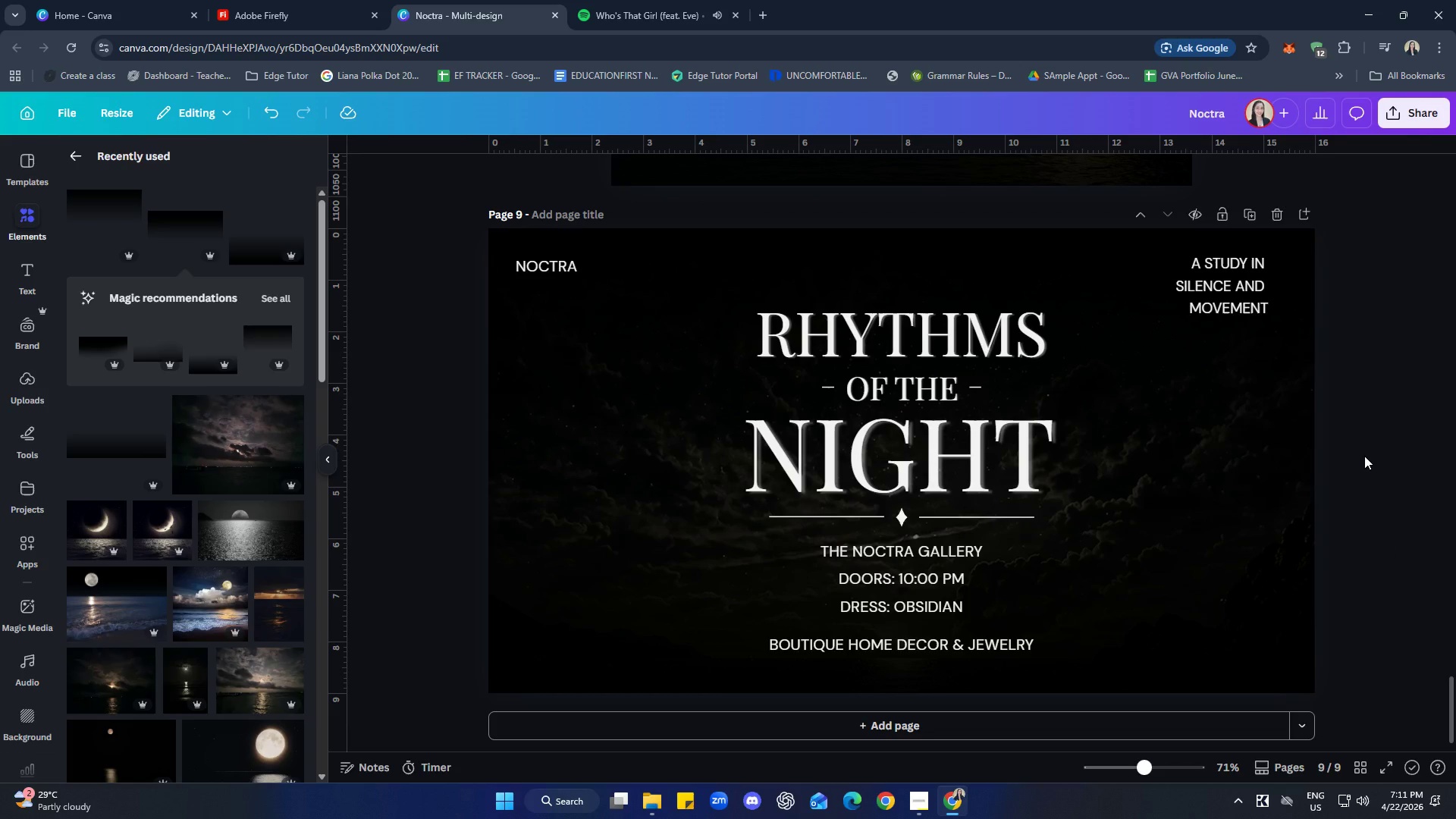 
left_click([973, 353])
 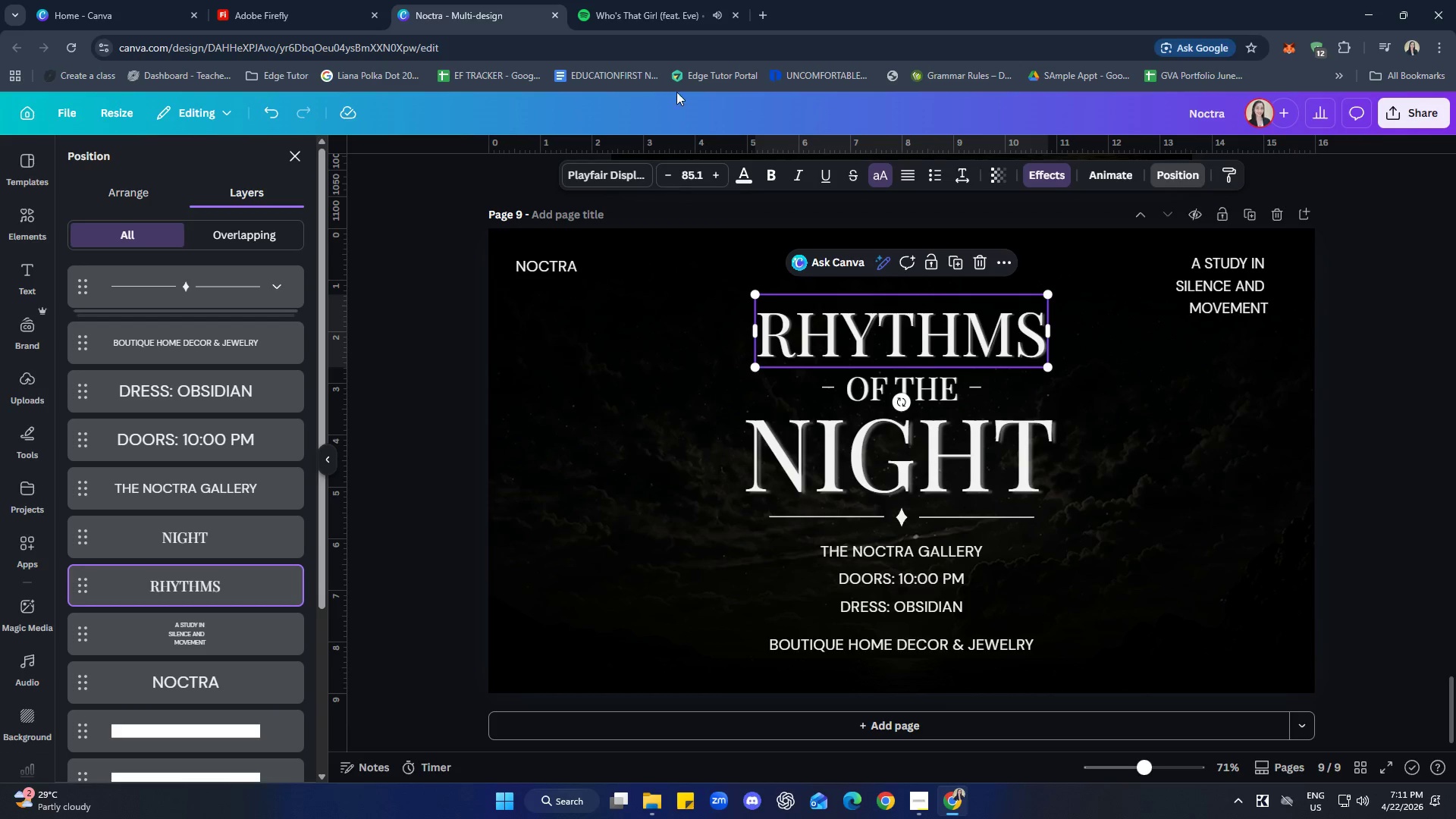 
wait(6.73)
 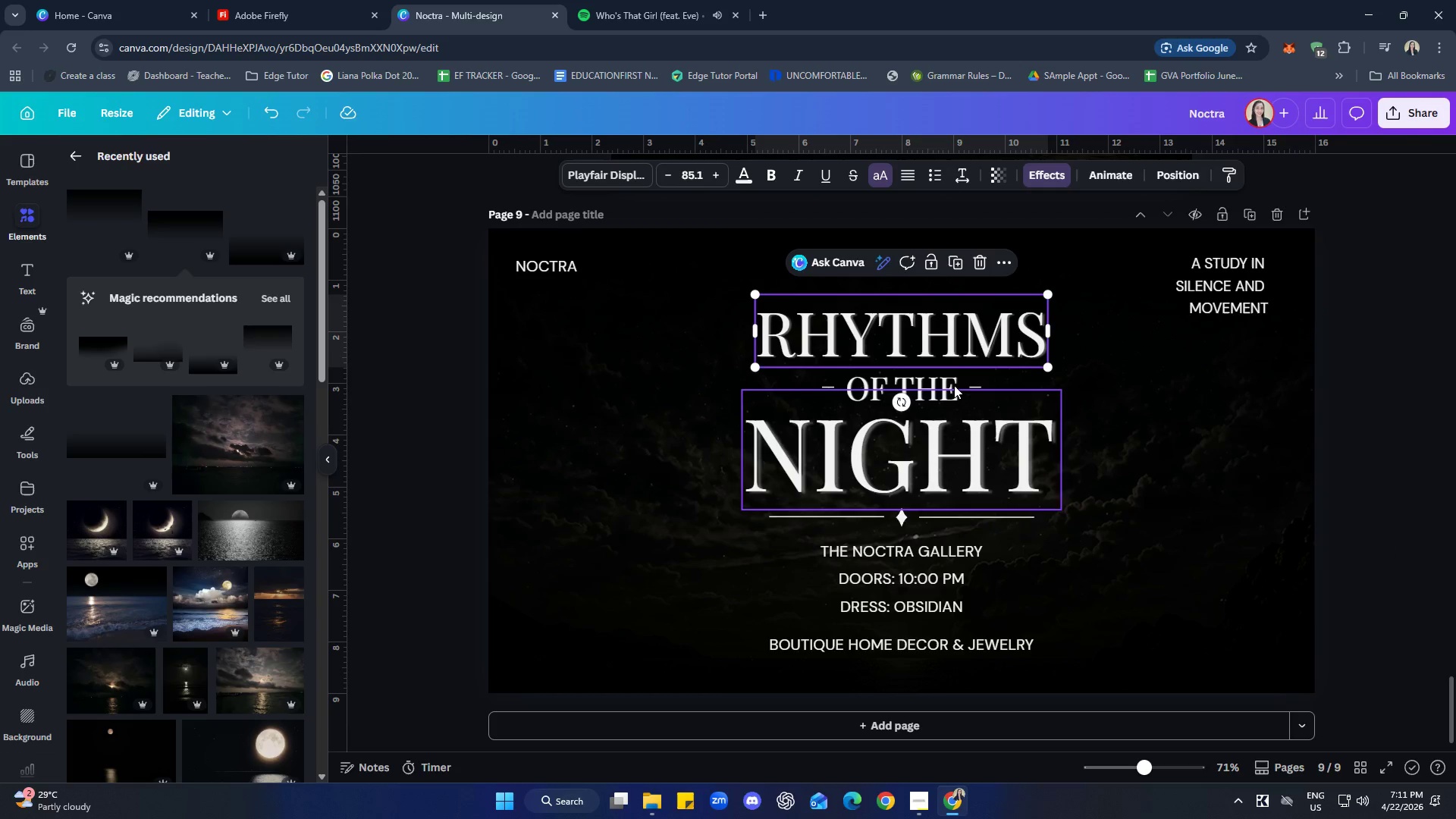 
left_click_drag(start_coordinate=[1365, 747], to_coordinate=[1369, 748])
 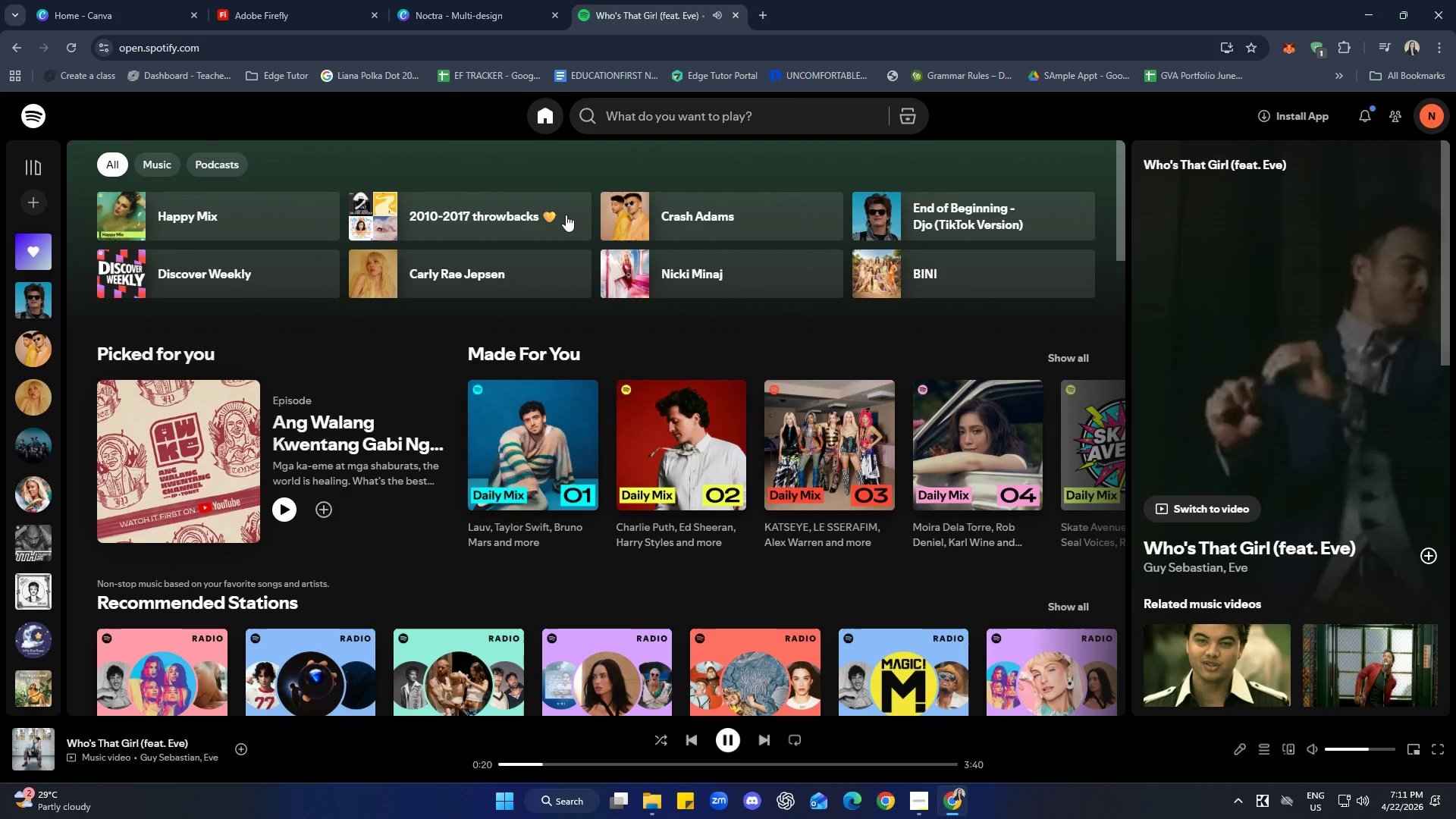 
left_click([459, 0])
 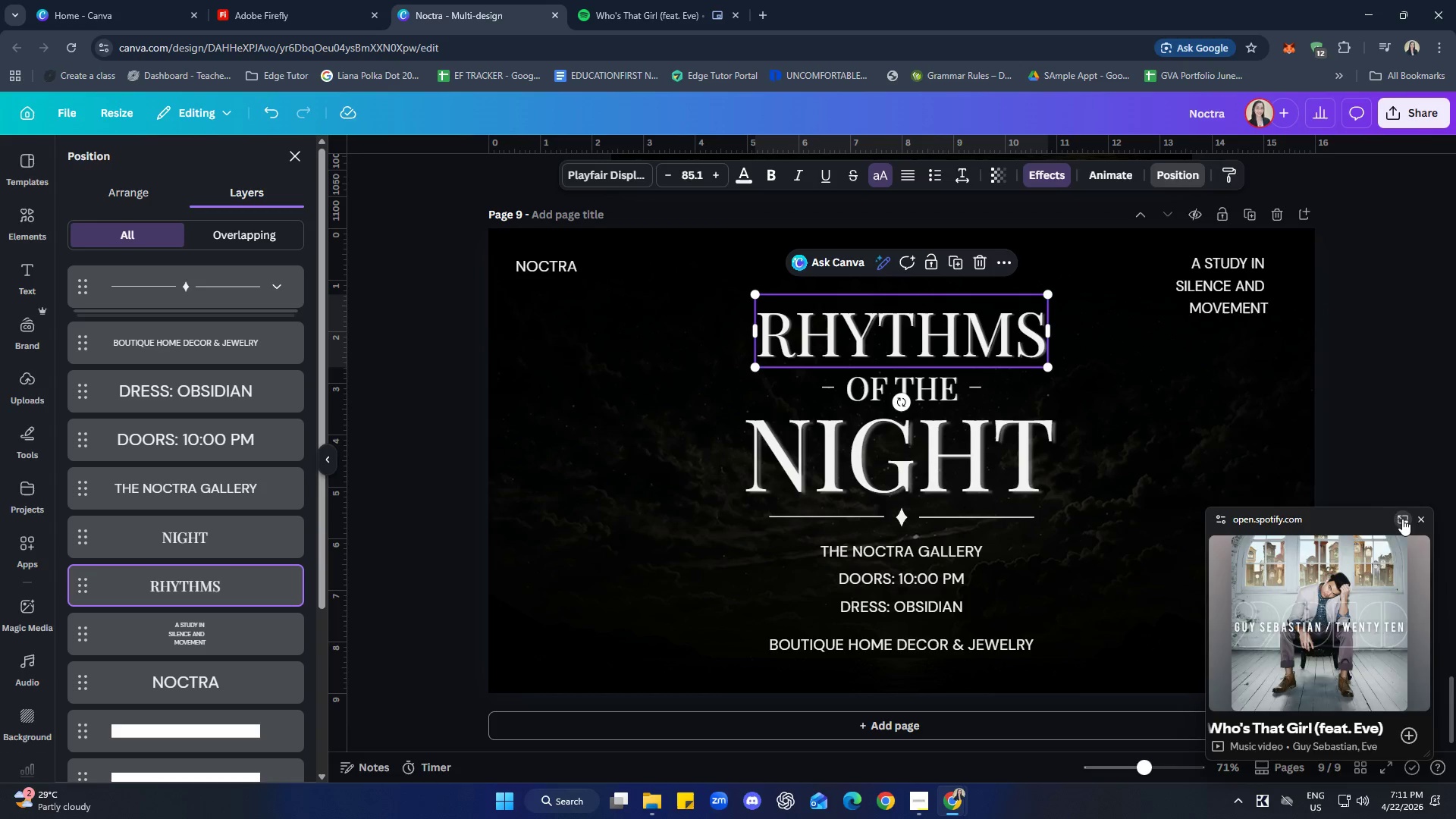 
left_click([1422, 526])
 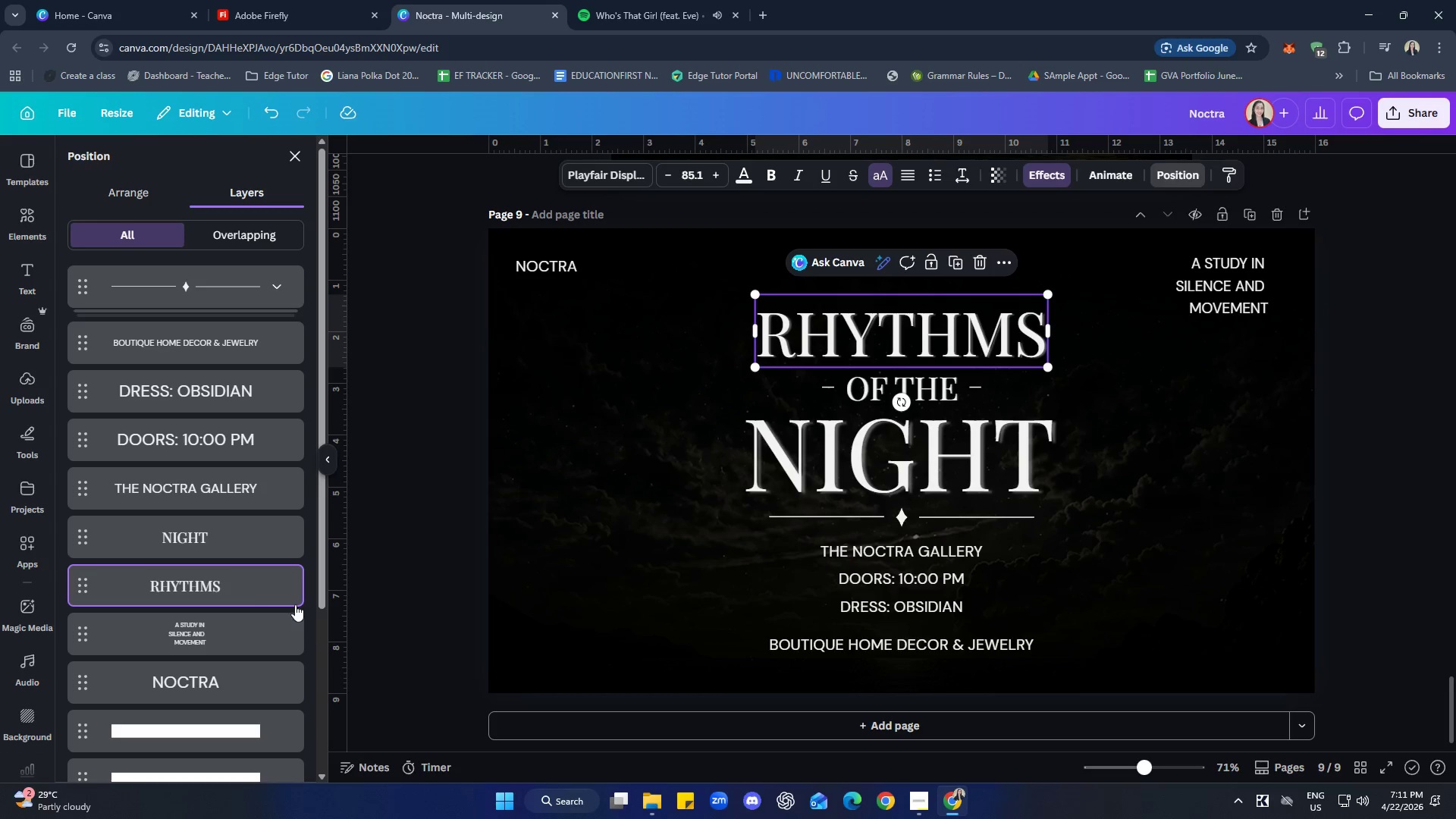 
scroll: coordinate [188, 544], scroll_direction: down, amount: 1.0
 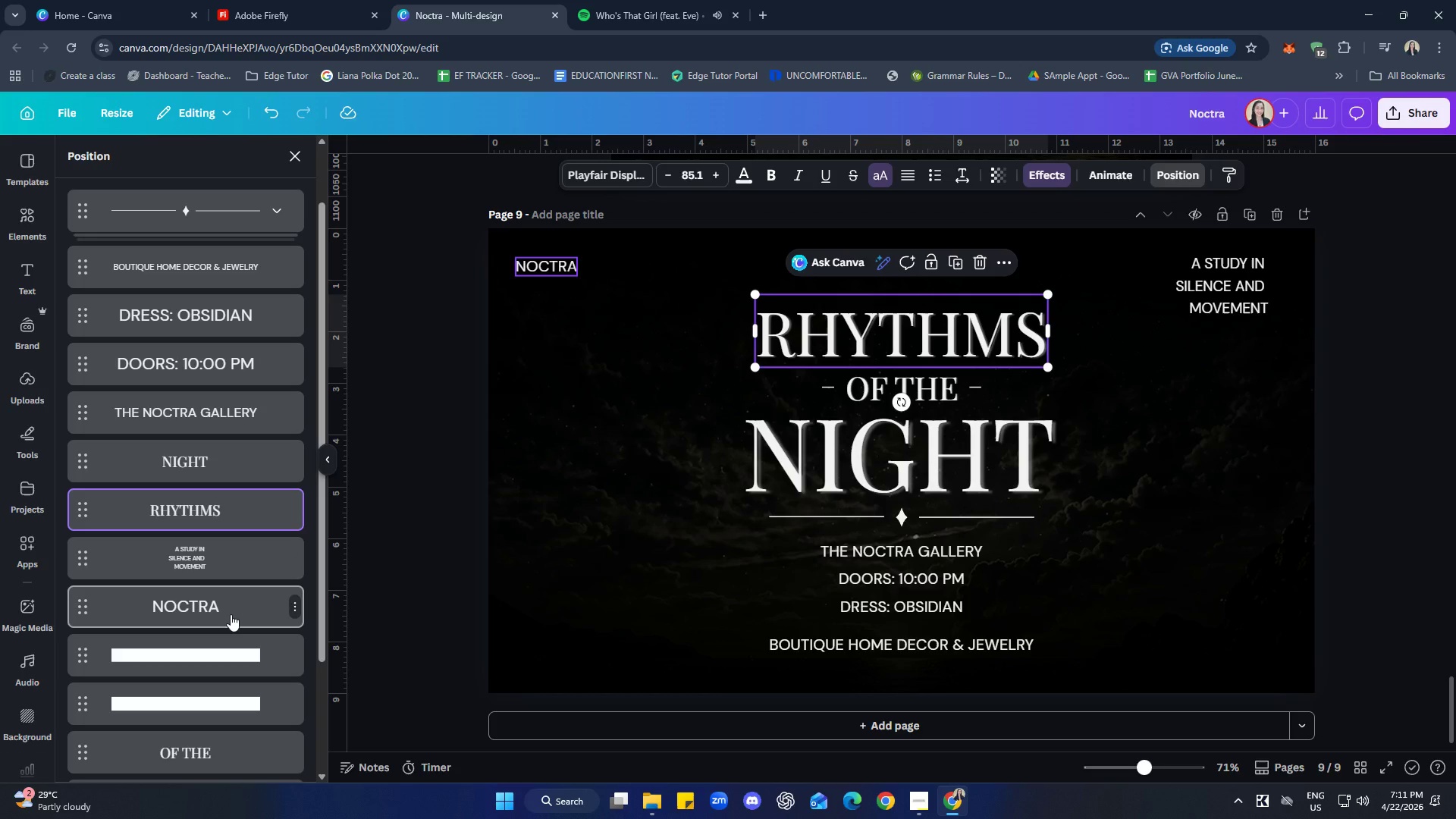 
wait(6.41)
 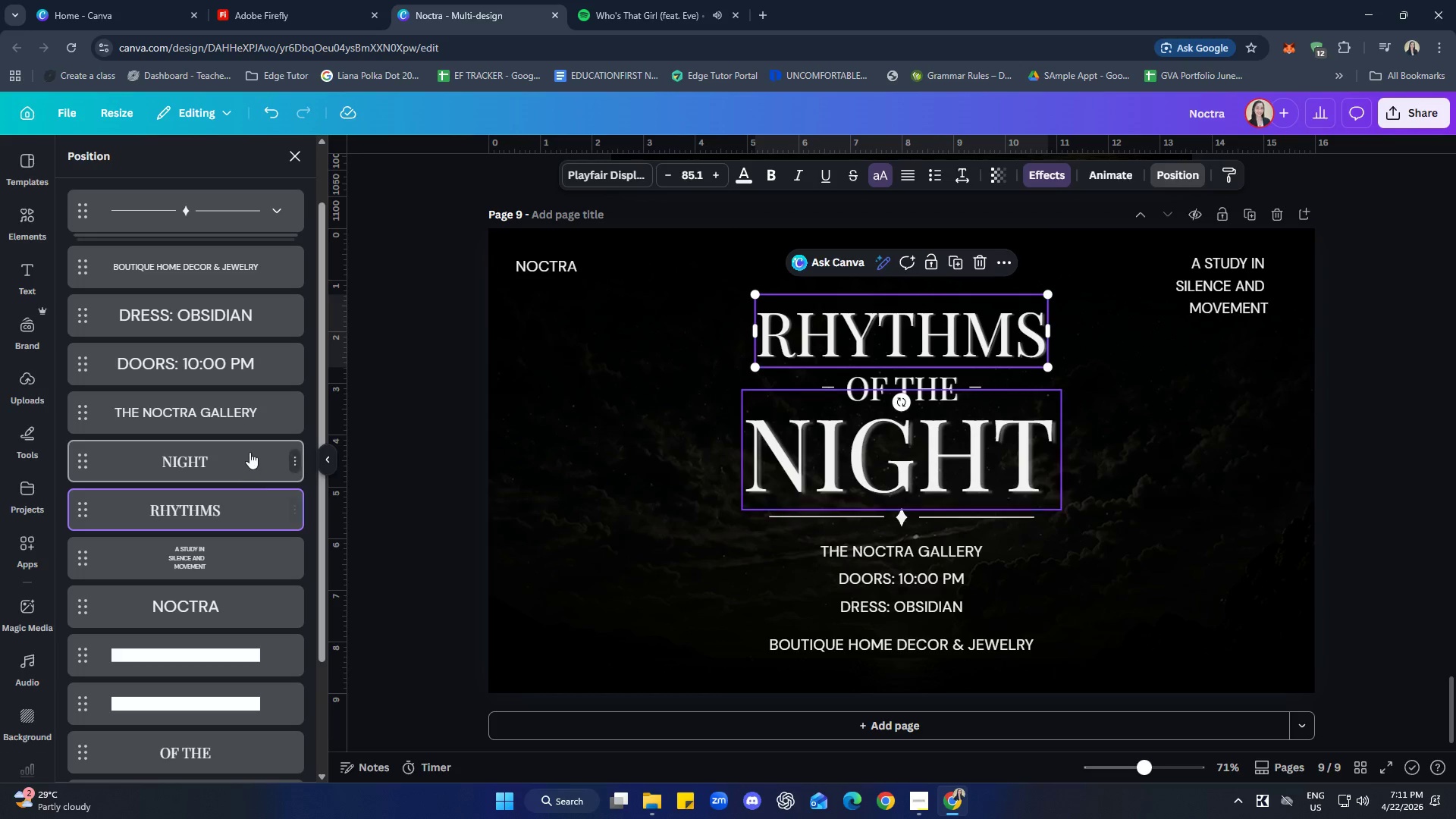 
hold_key(key=ShiftLeft, duration=2.36)
left_click([212, 467])
 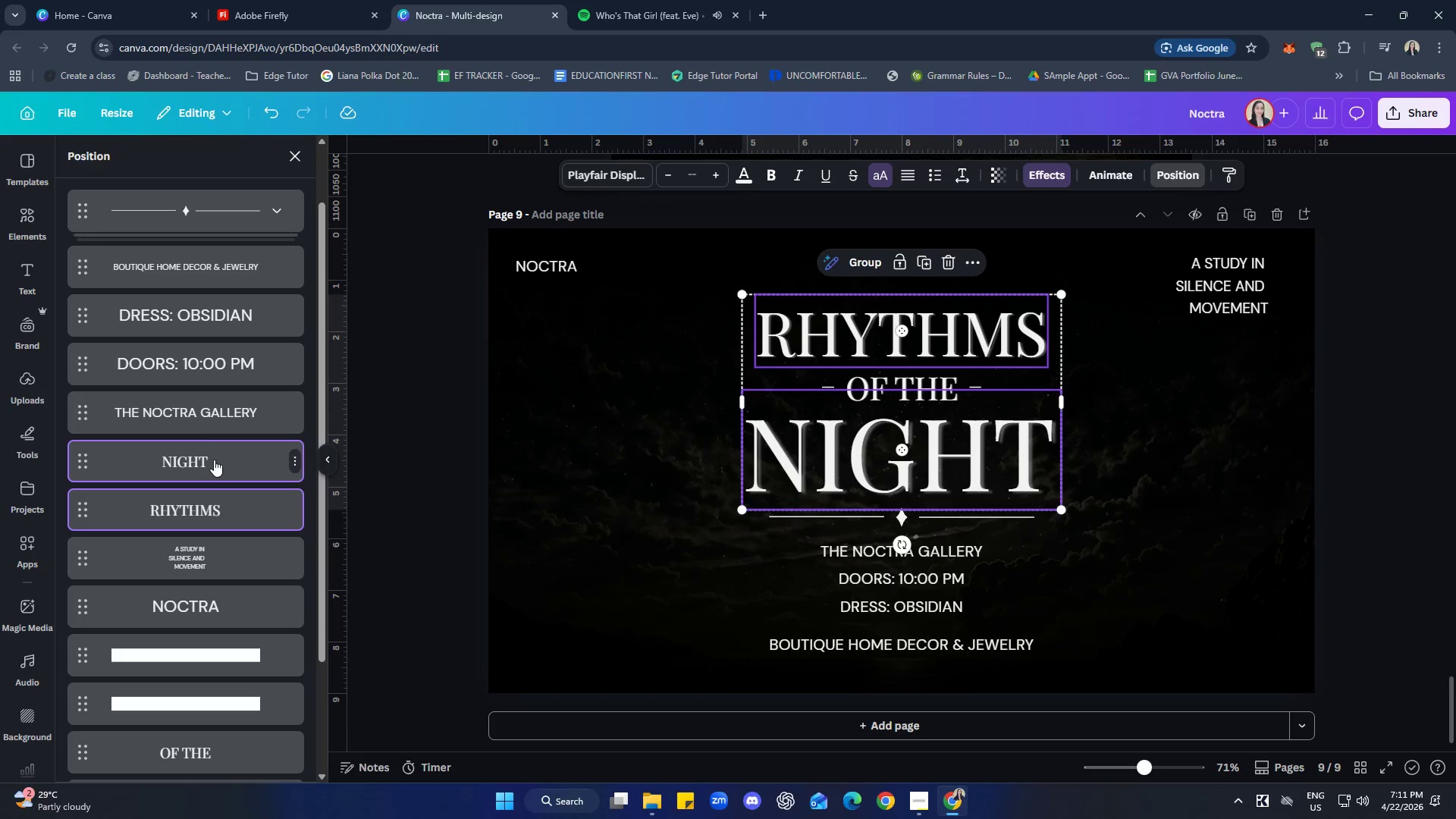 
scroll: coordinate [222, 494], scroll_direction: down, amount: 3.0
 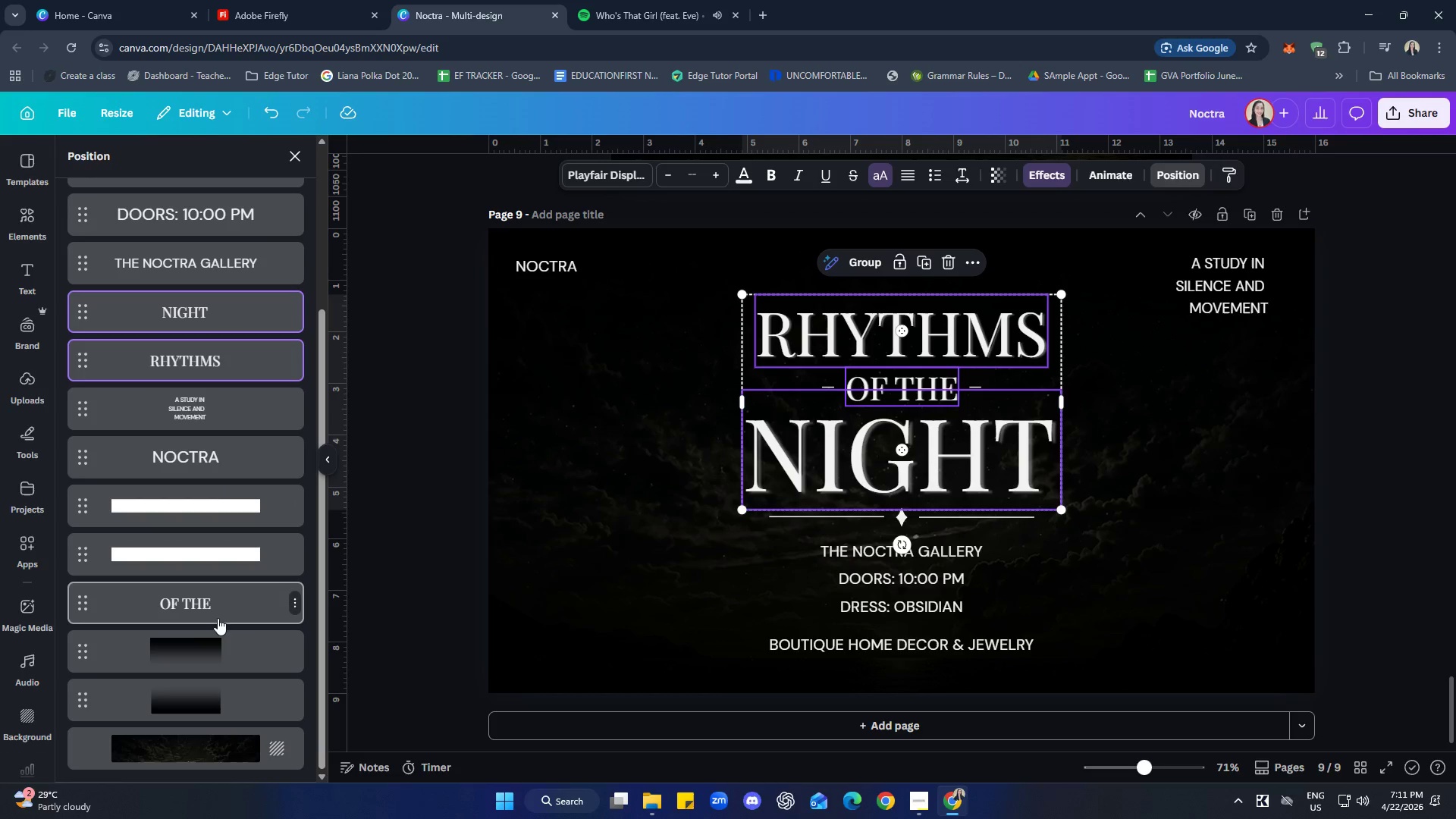 
left_click_drag(start_coordinate=[217, 617], to_coordinate=[215, 356])
 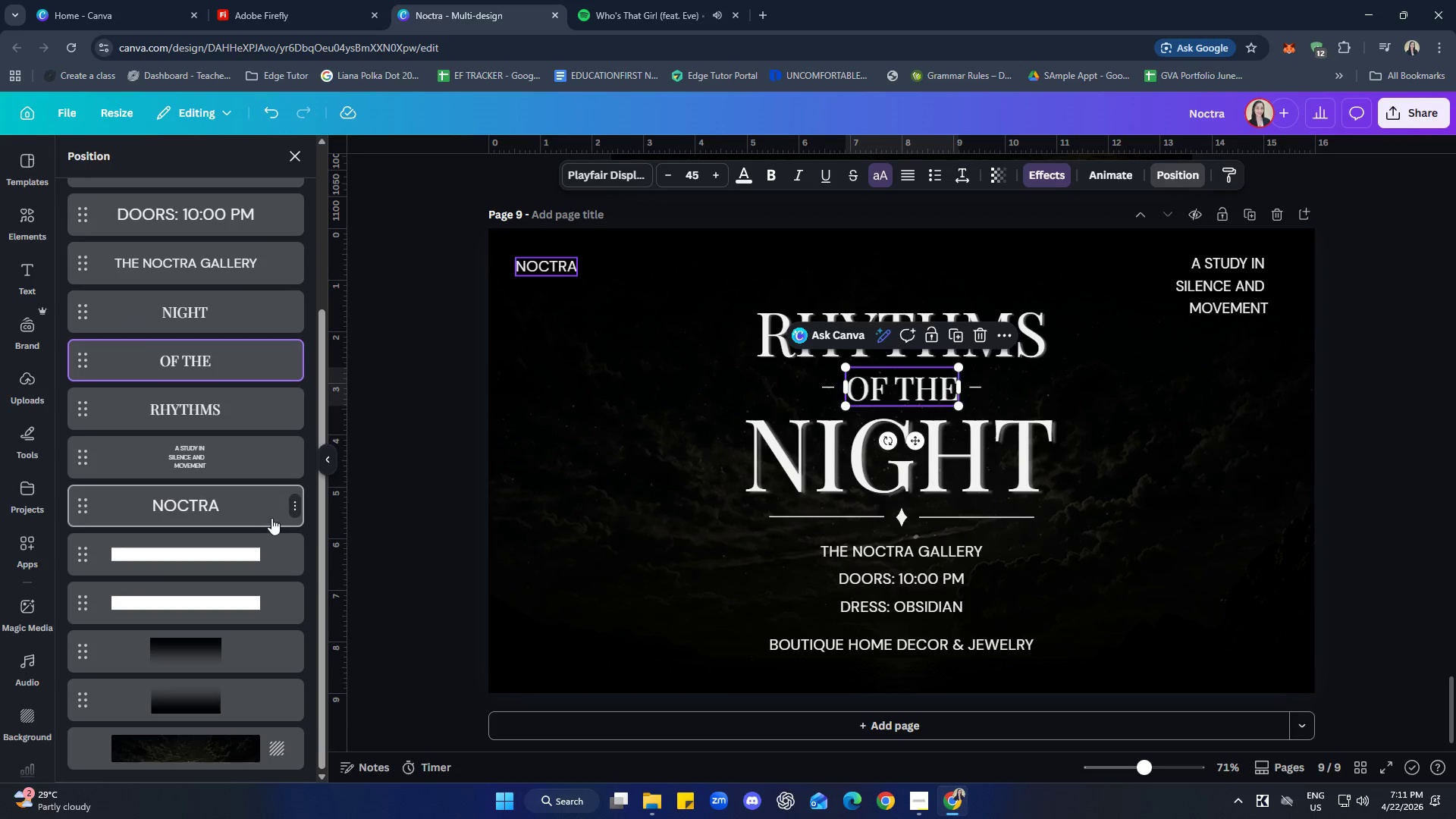 
scroll: coordinate [227, 522], scroll_direction: up, amount: 1.0
 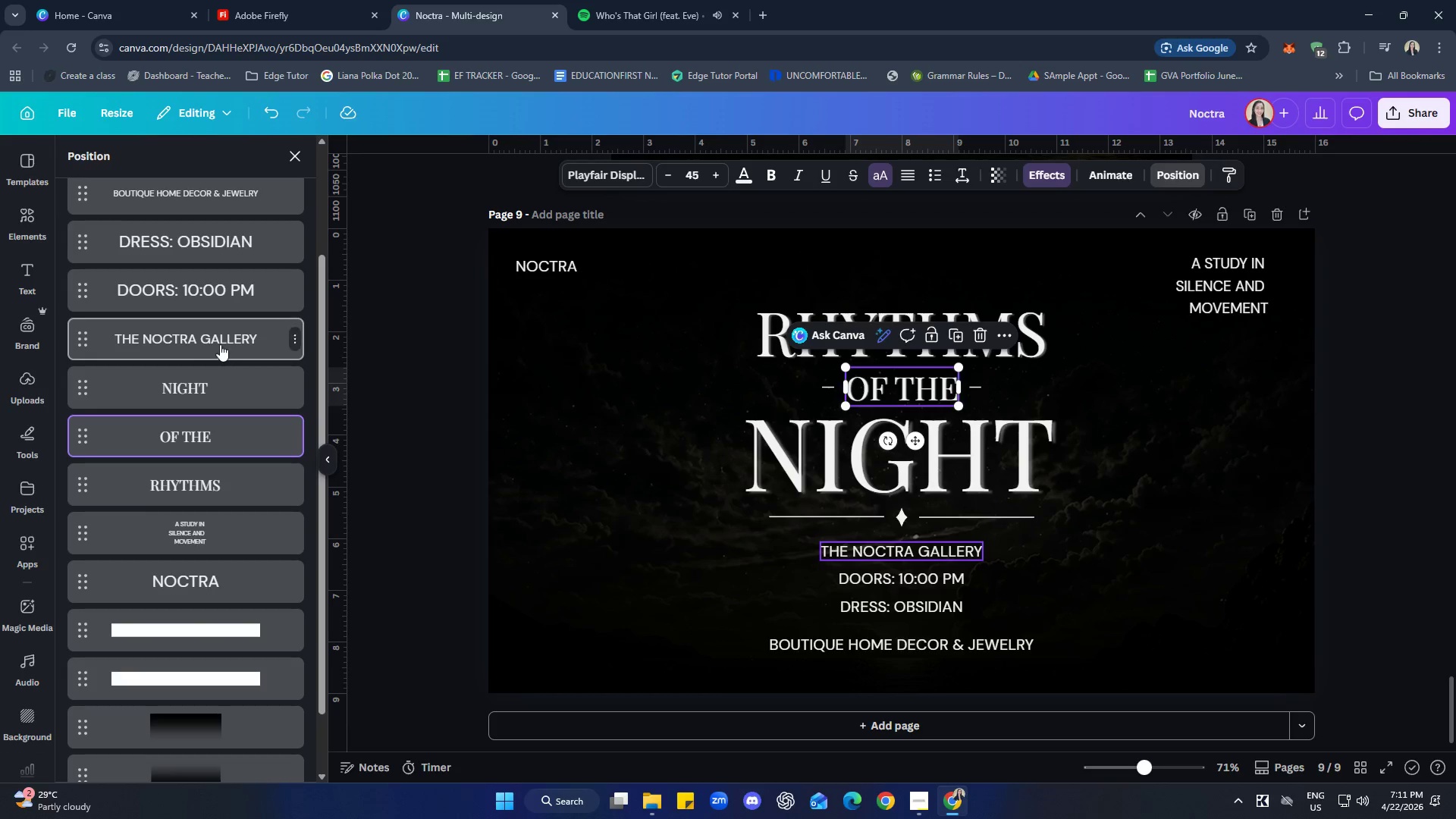 
left_click_drag(start_coordinate=[220, 343], to_coordinate=[230, 629])
 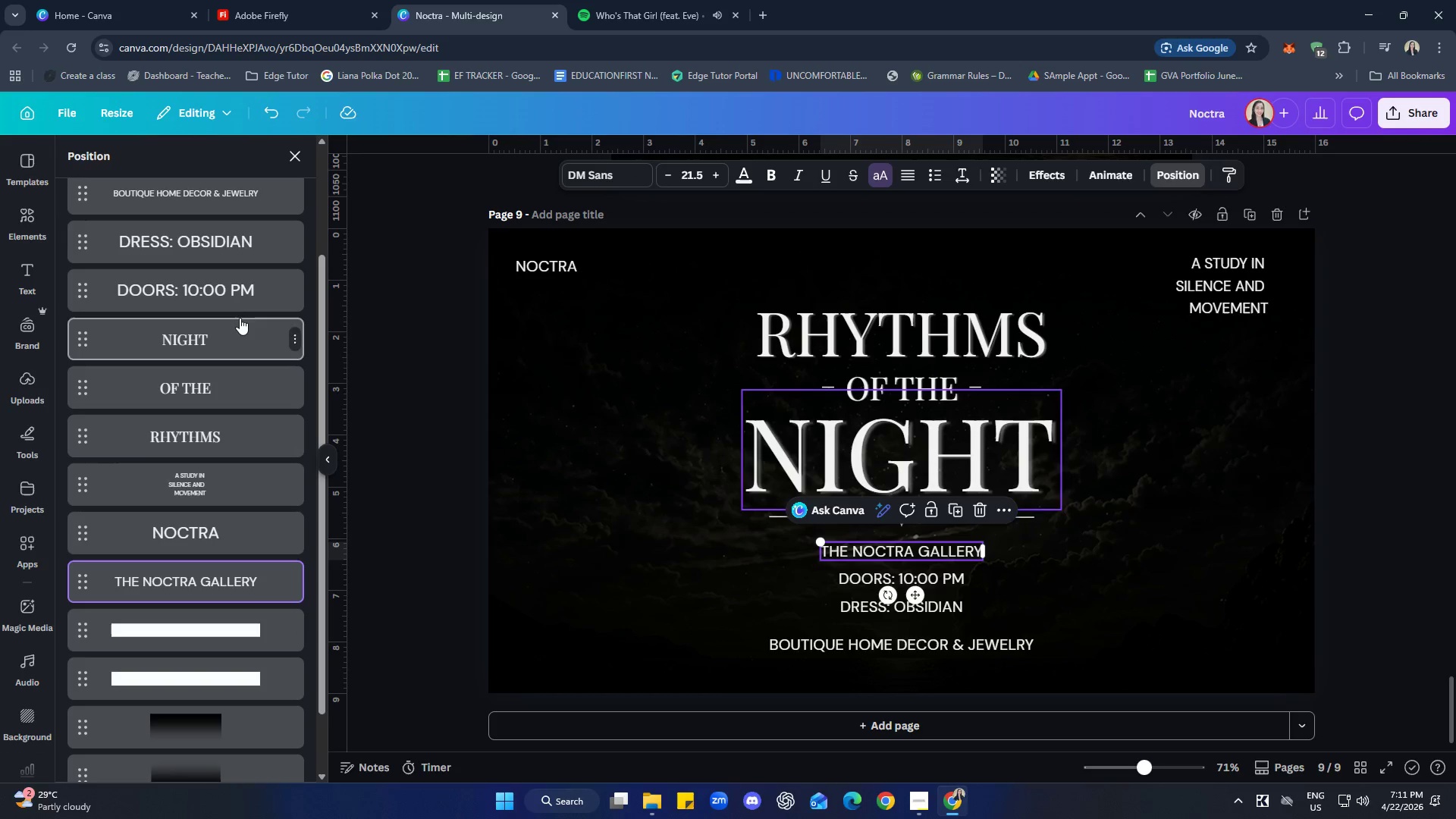 
left_click_drag(start_coordinate=[234, 300], to_coordinate=[231, 592])
 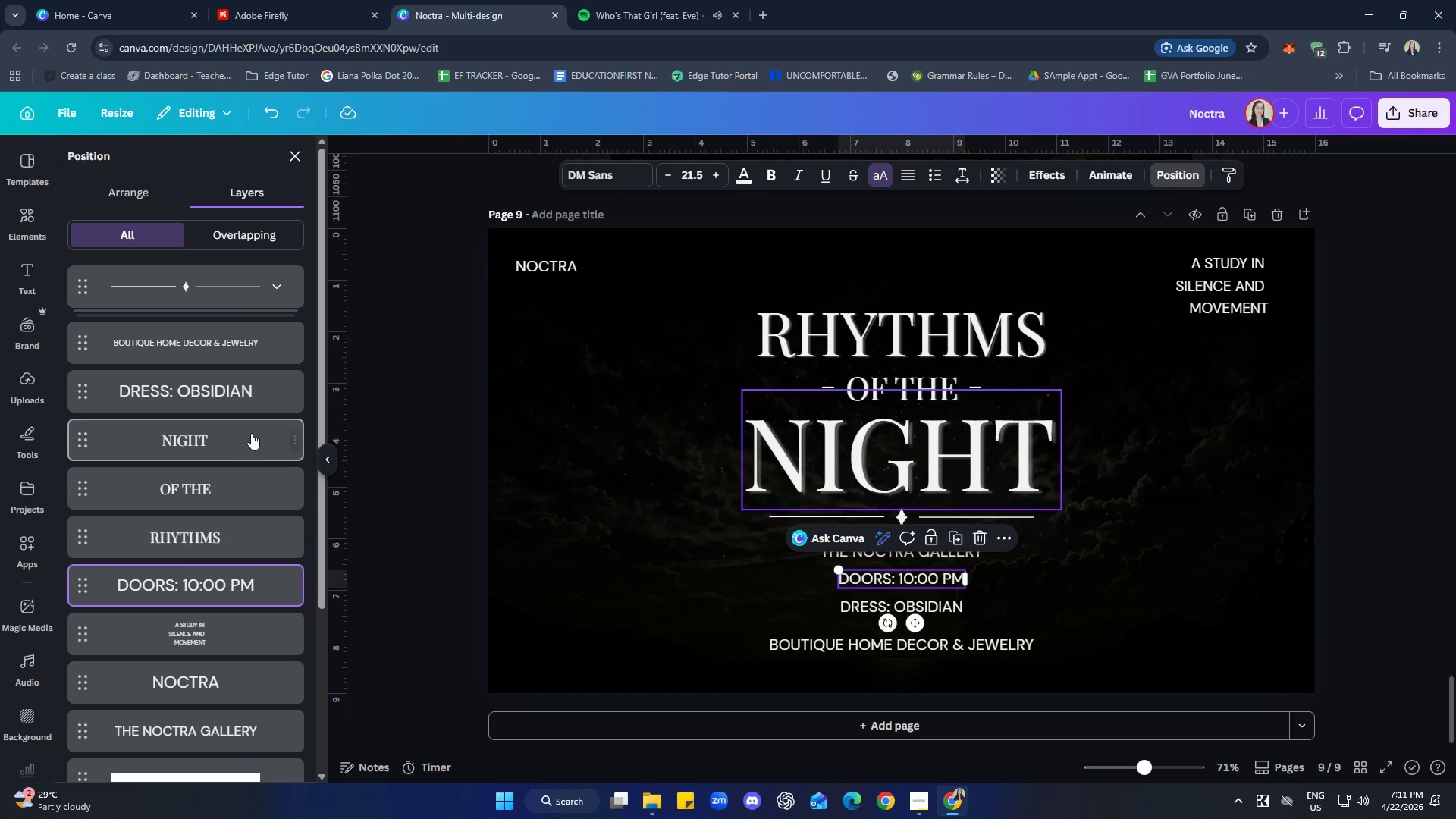 
scroll: coordinate [258, 464], scroll_direction: down, amount: 3.0
 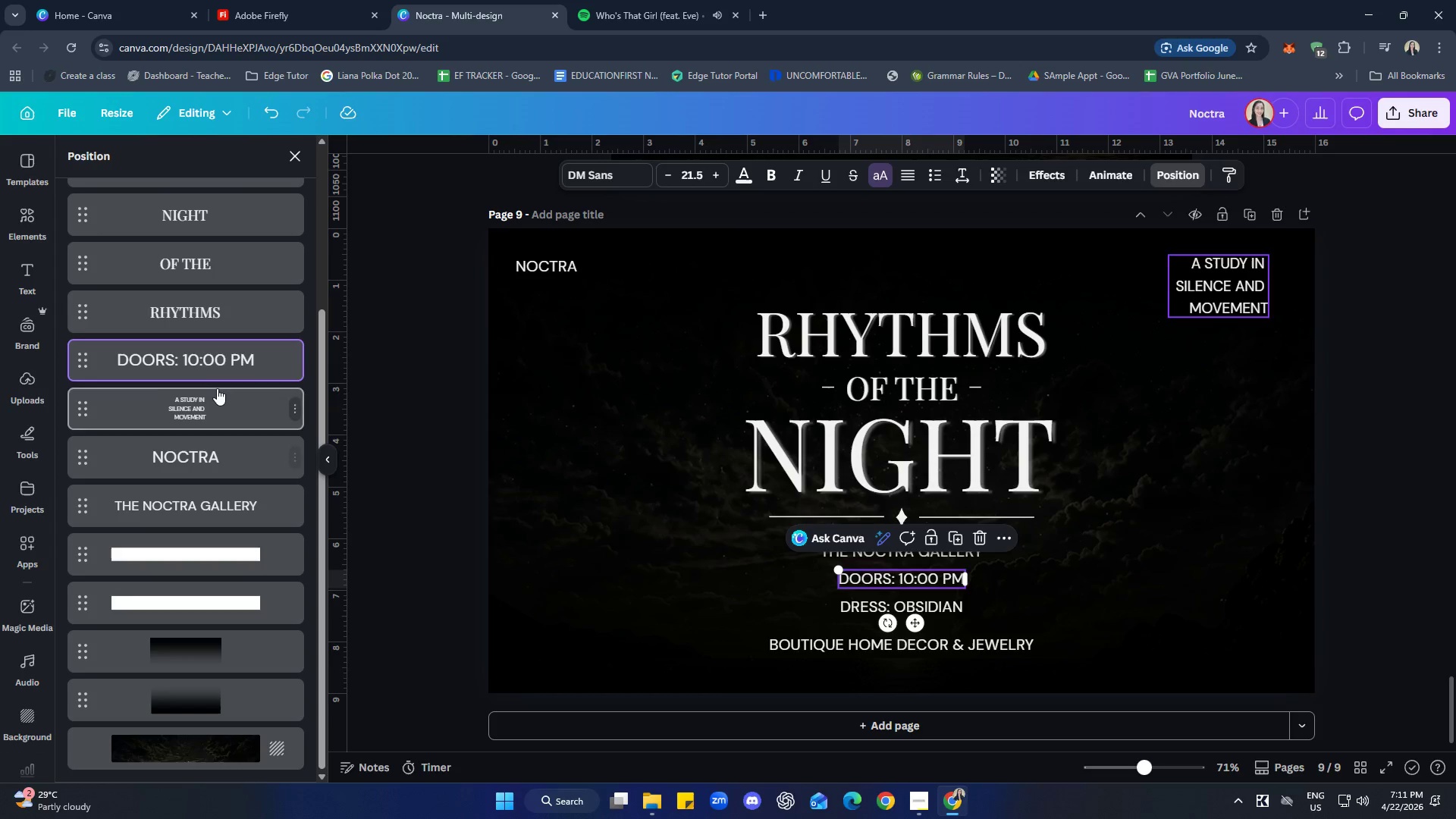 
left_click_drag(start_coordinate=[212, 357], to_coordinate=[206, 528])
 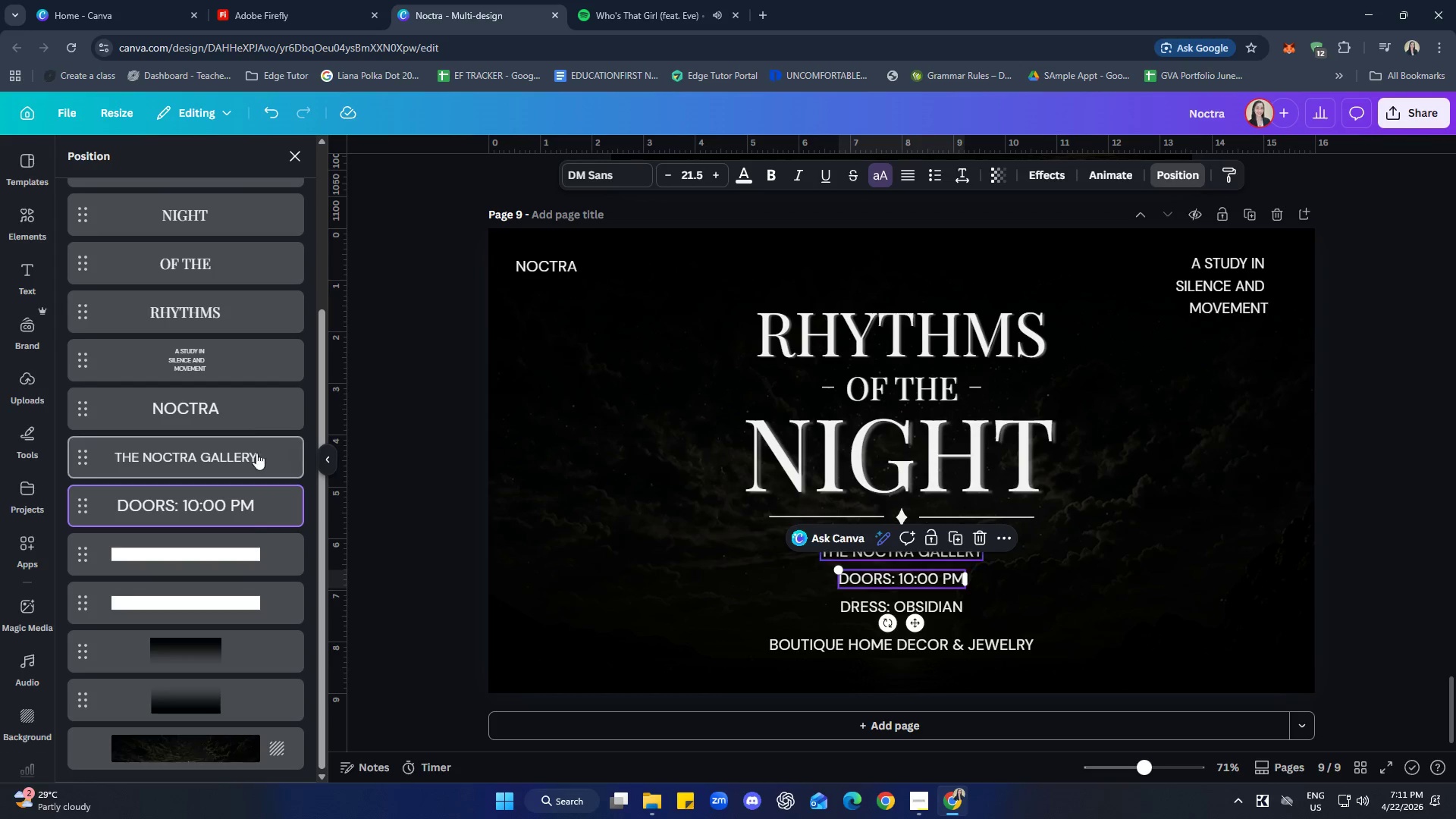 
scroll: coordinate [247, 425], scroll_direction: up, amount: 2.0
 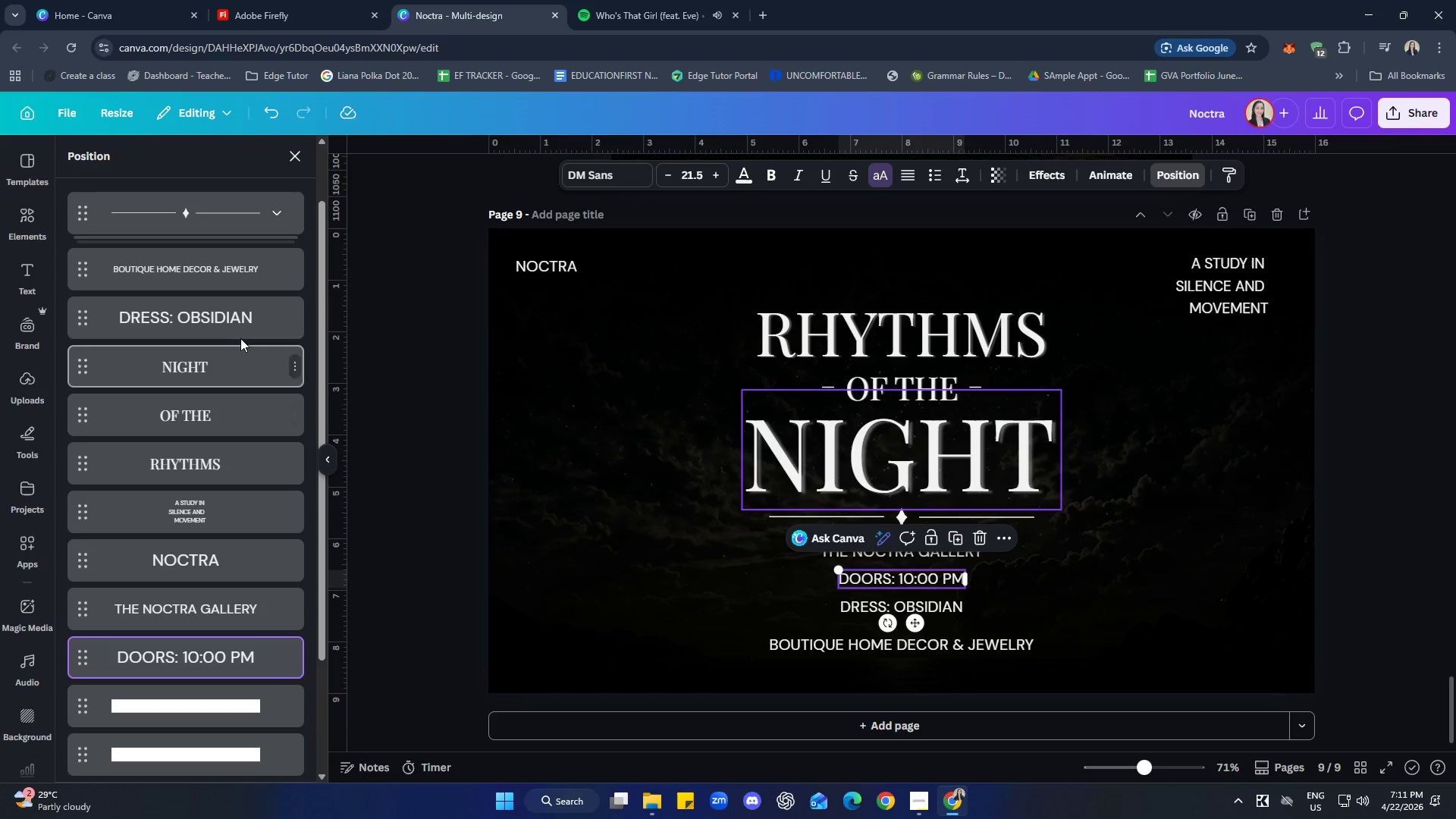 
left_click_drag(start_coordinate=[241, 324], to_coordinate=[231, 686])
 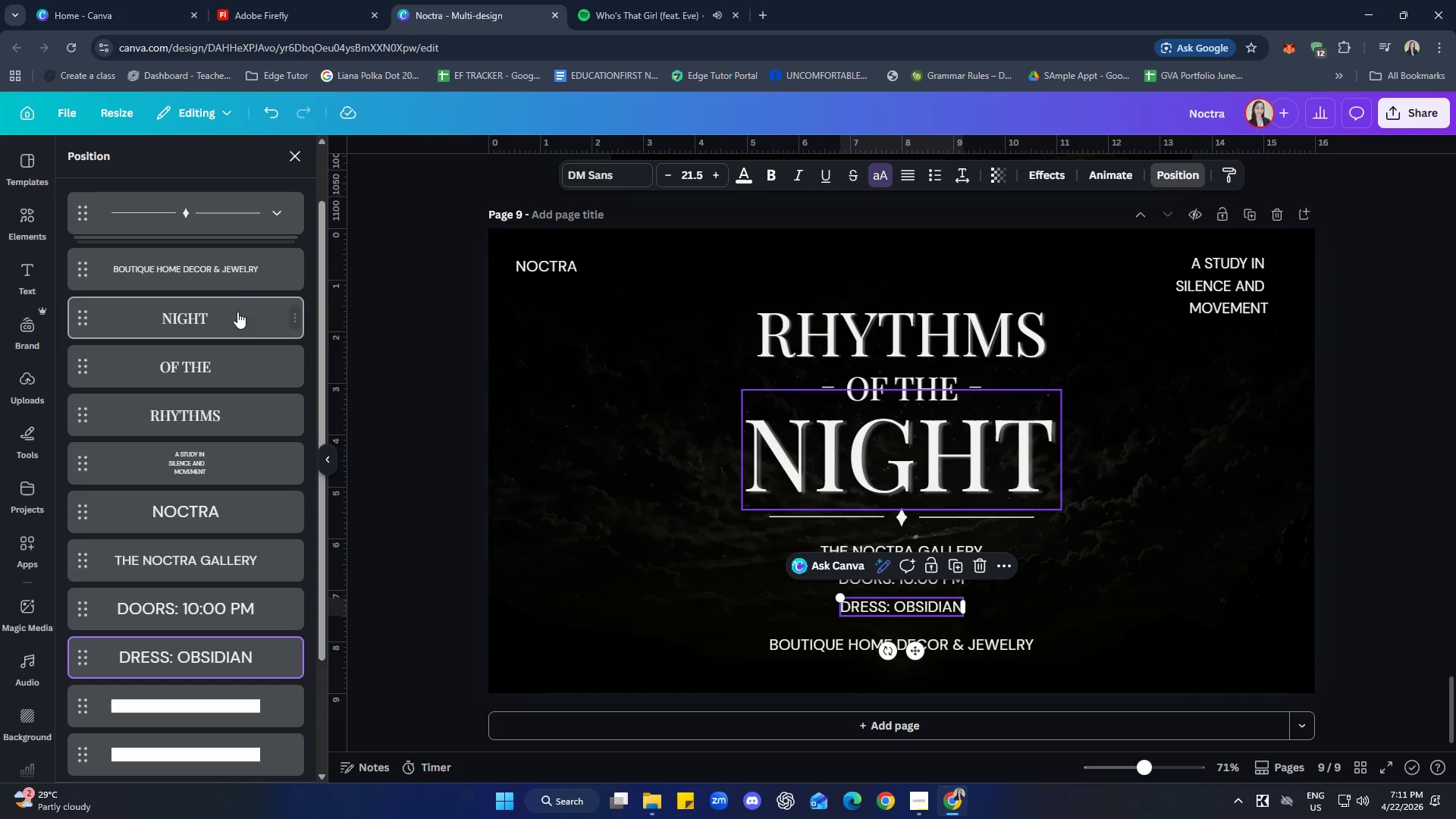 
left_click_drag(start_coordinate=[227, 275], to_coordinate=[209, 632])
 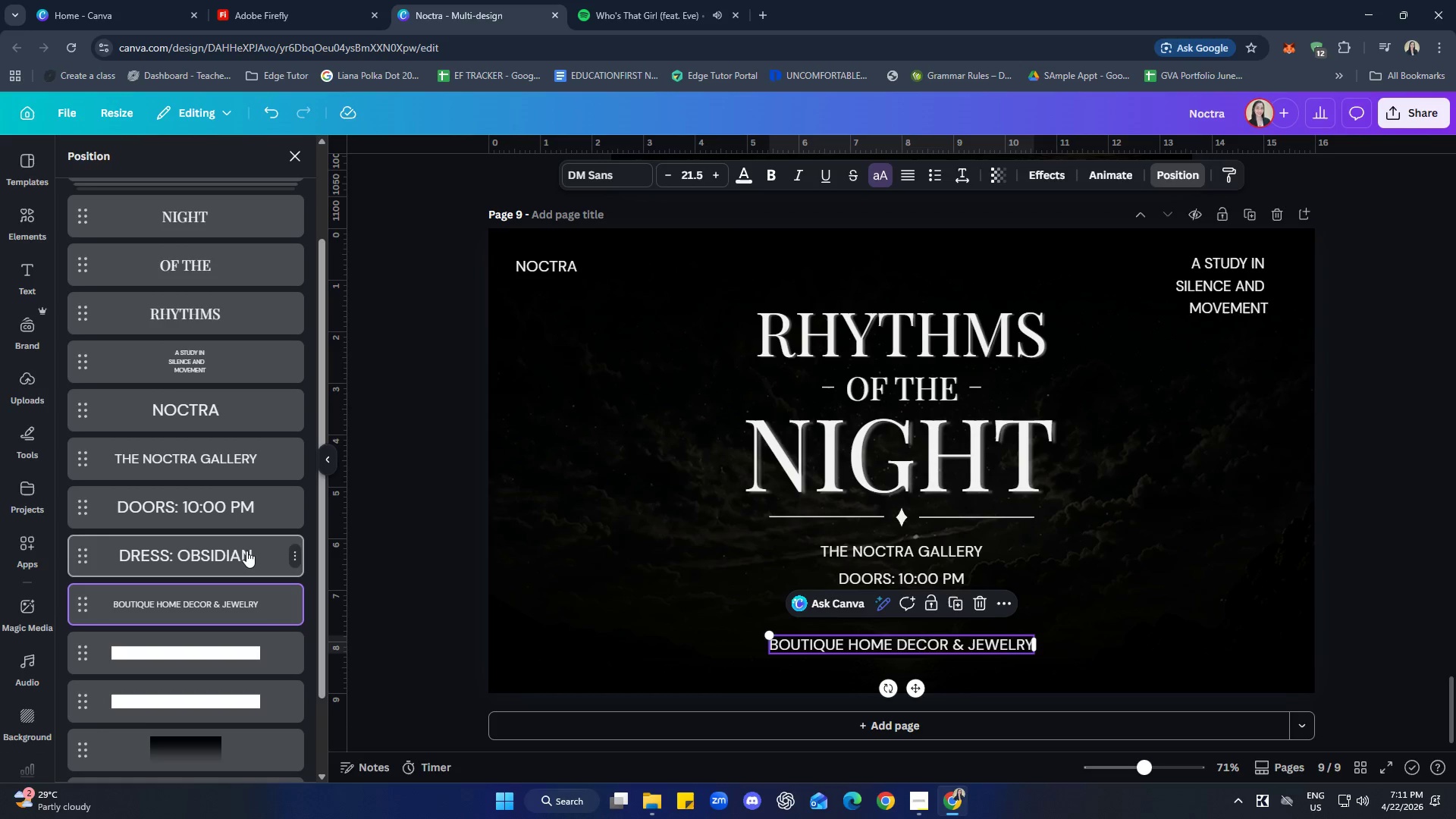 
scroll: coordinate [245, 559], scroll_direction: up, amount: 3.0
 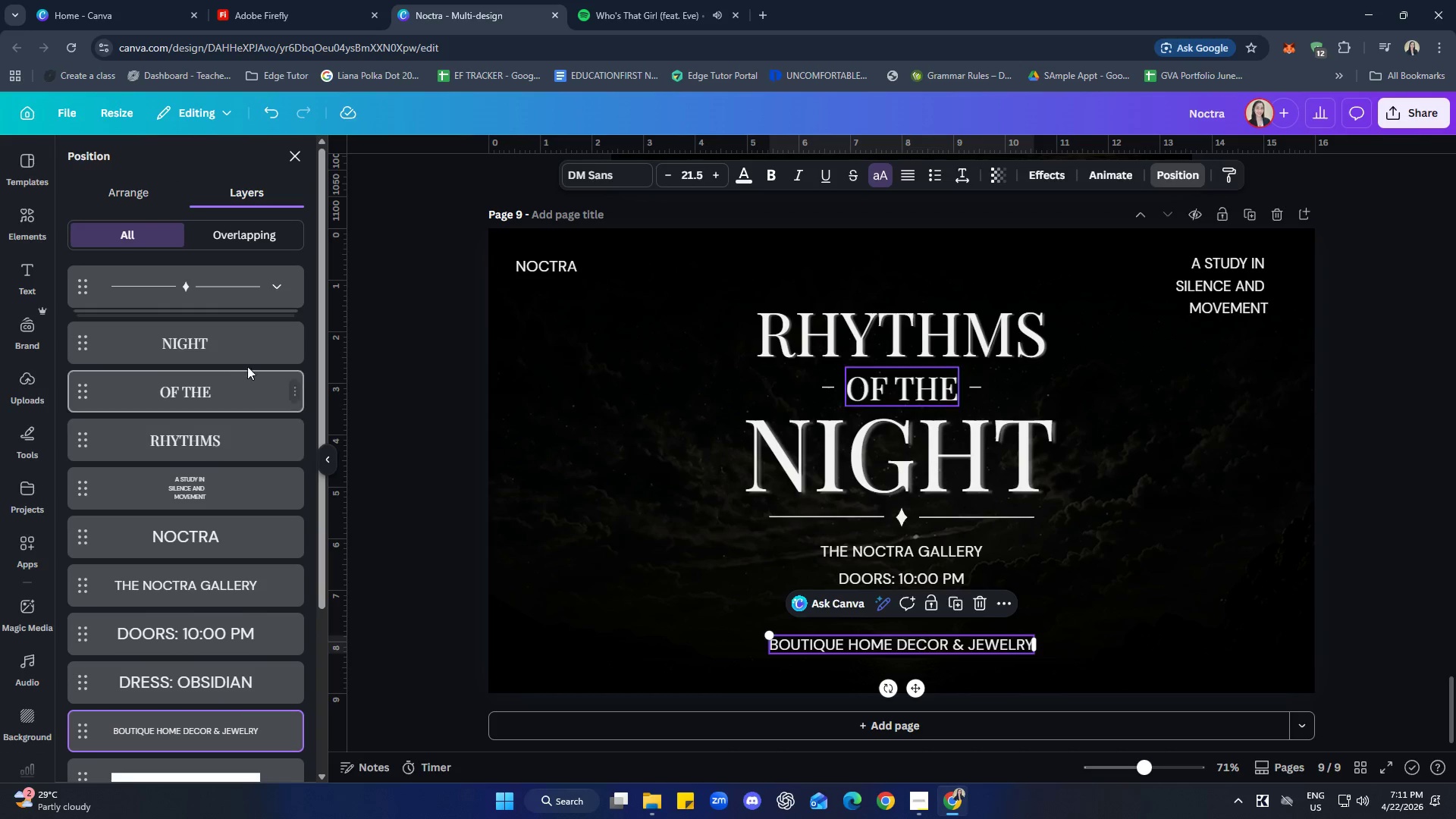 
left_click([230, 340])
 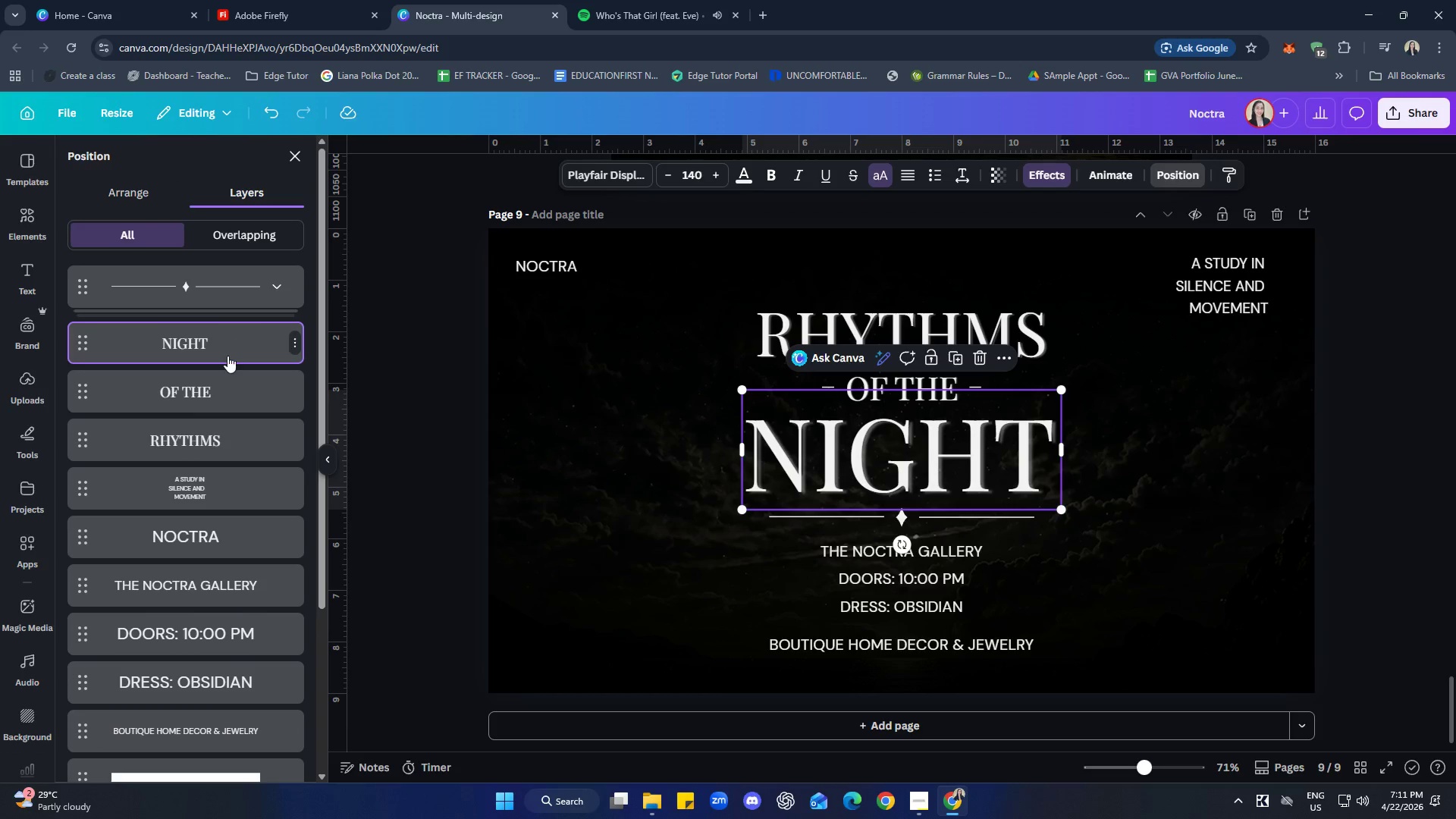 
hold_key(key=ControlLeft, duration=1.95)
left_click([221, 396])
 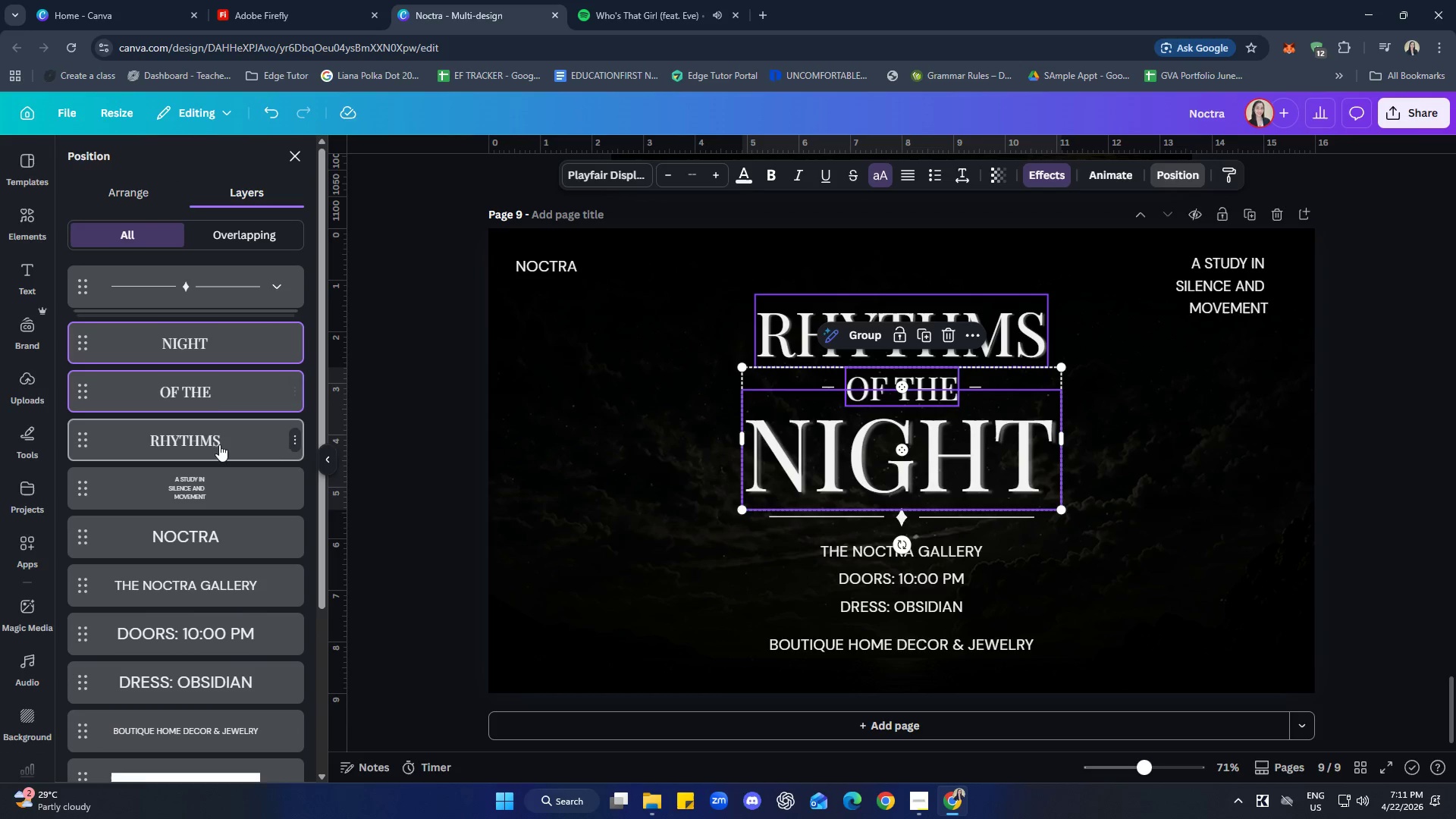 
left_click([219, 444])
 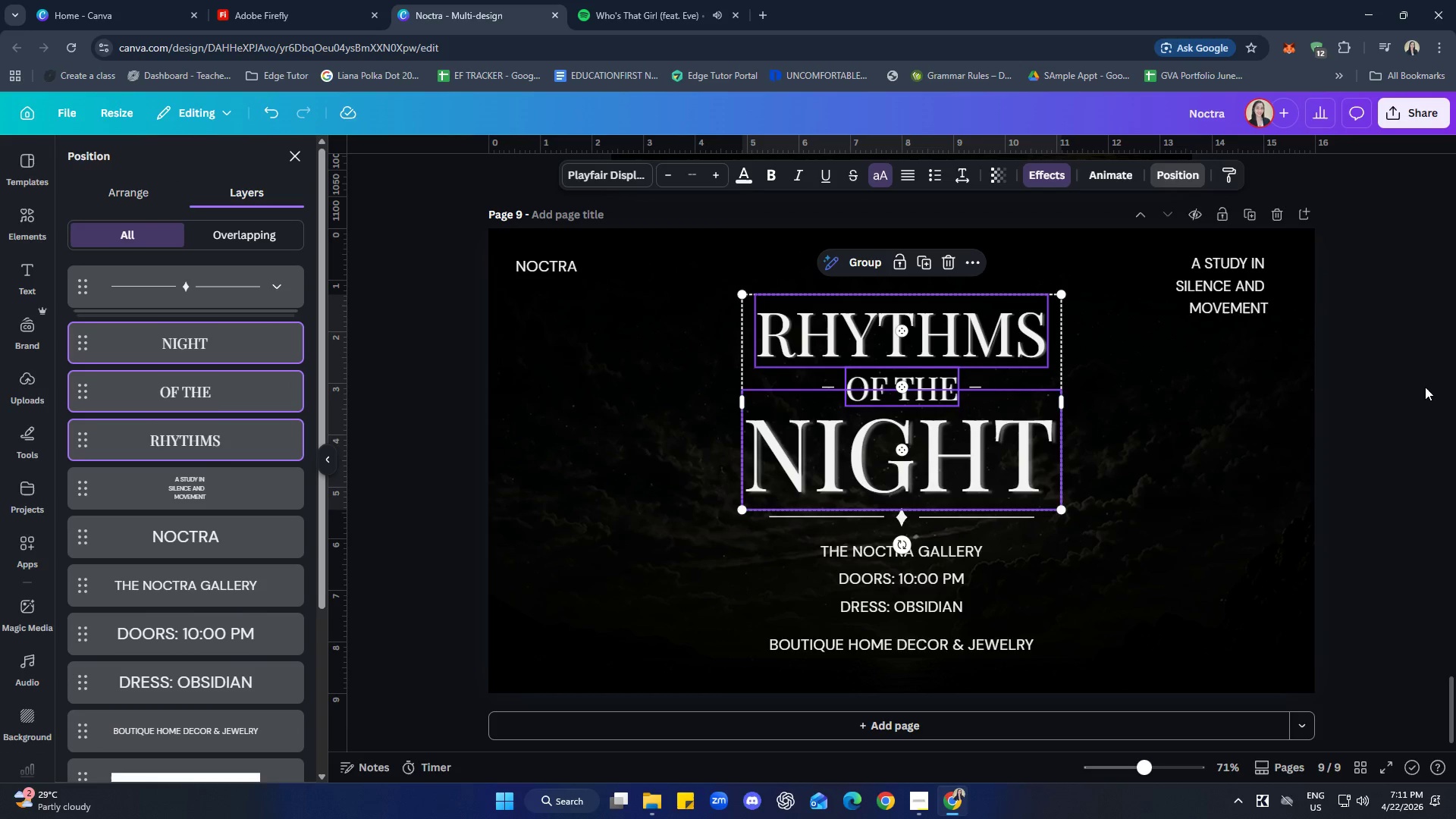 
key(ArrowUp)
 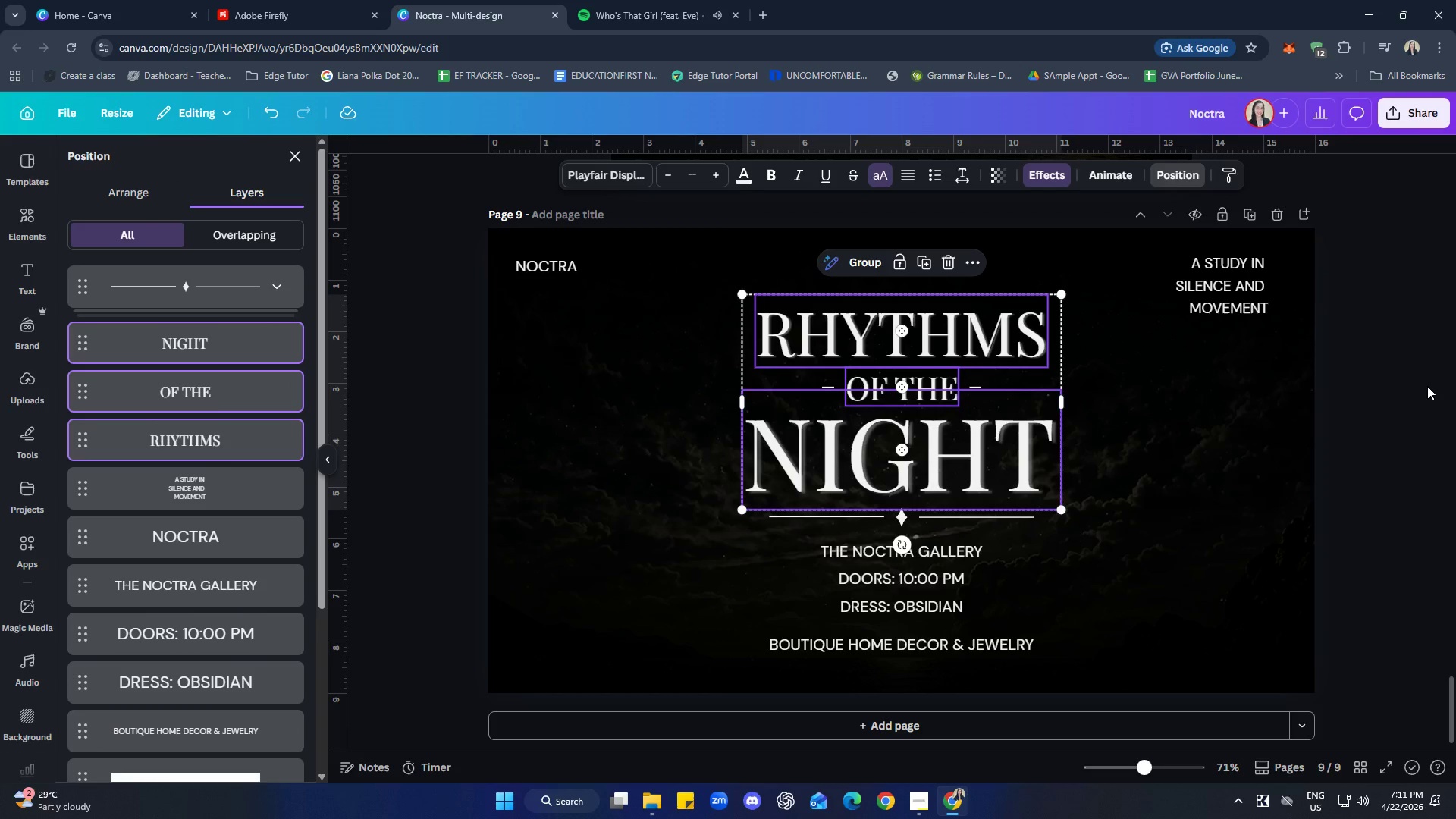 
key(ArrowUp)
 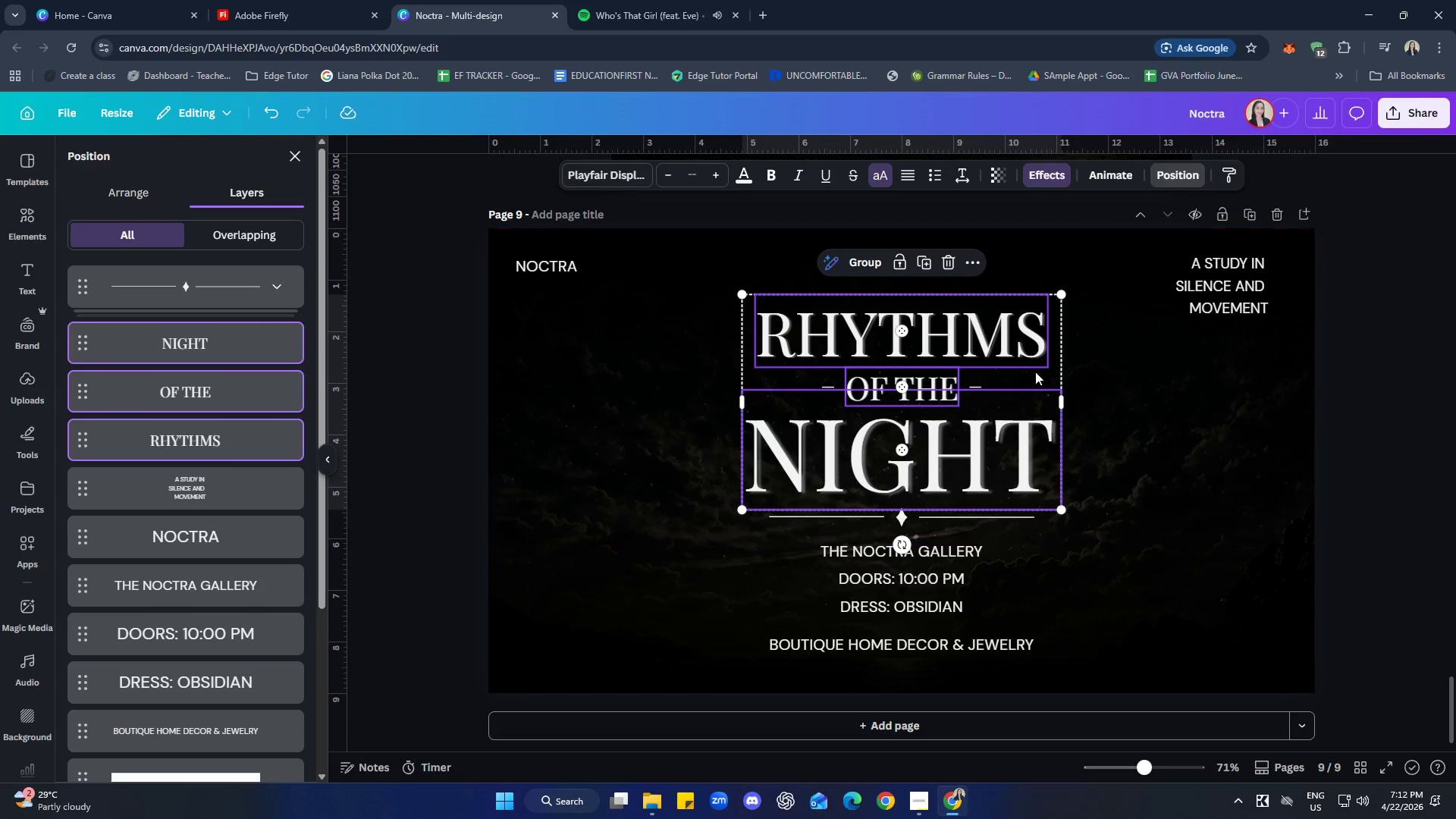 
left_click_drag(start_coordinate=[1011, 351], to_coordinate=[1011, 340])
 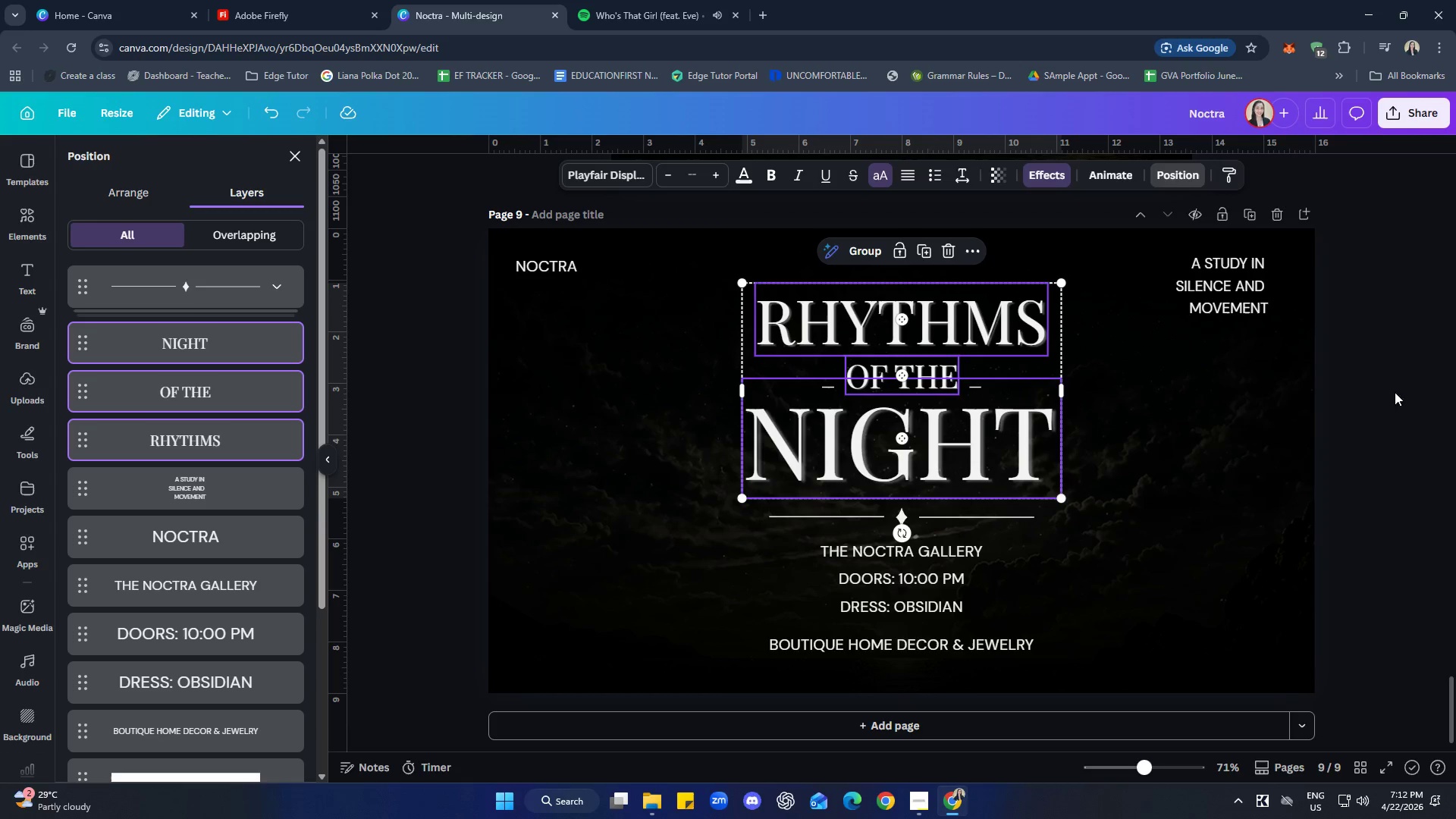 
left_click([1443, 381])
 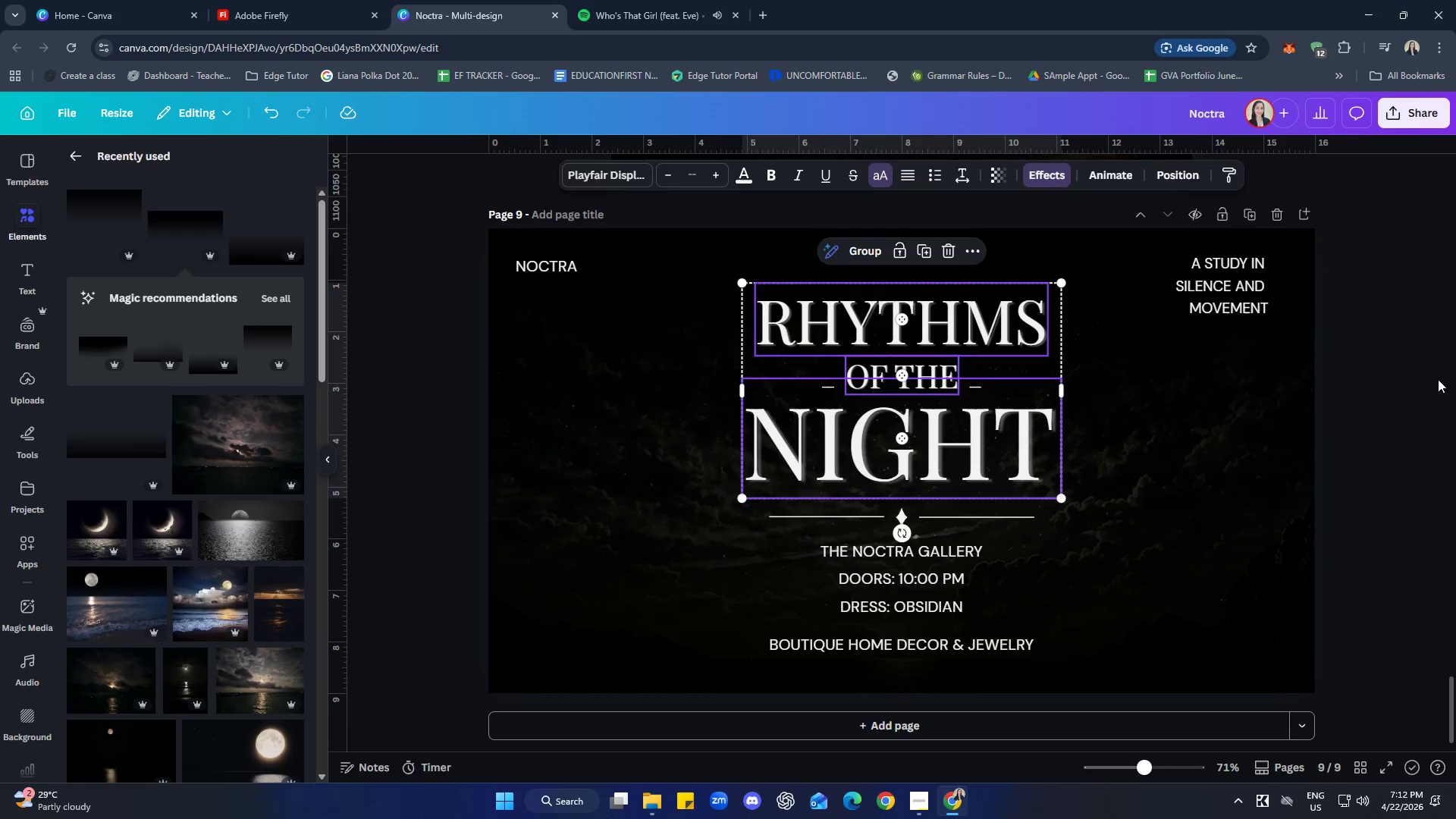 
left_click([1432, 377])
 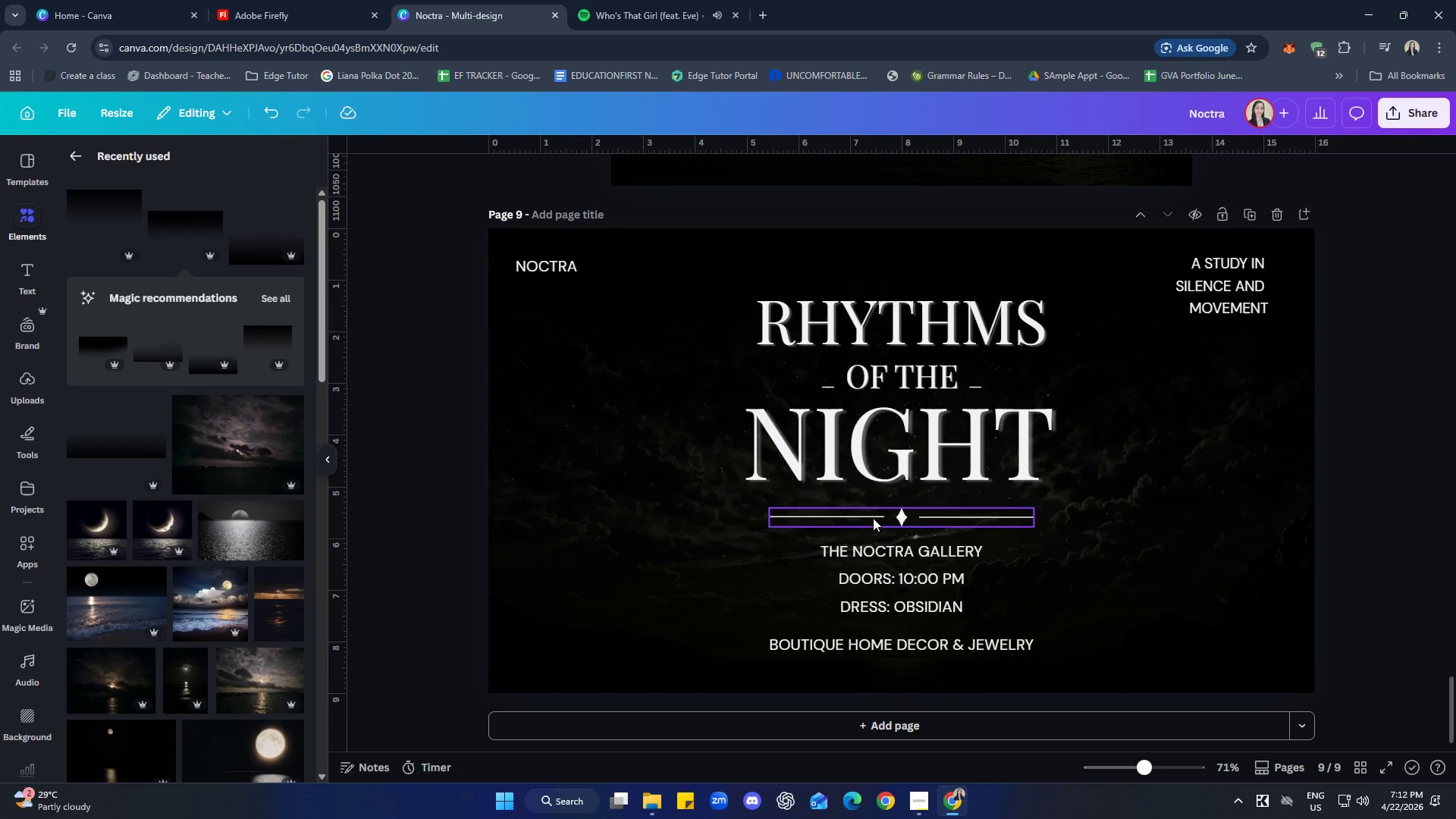 
left_click([848, 516])
 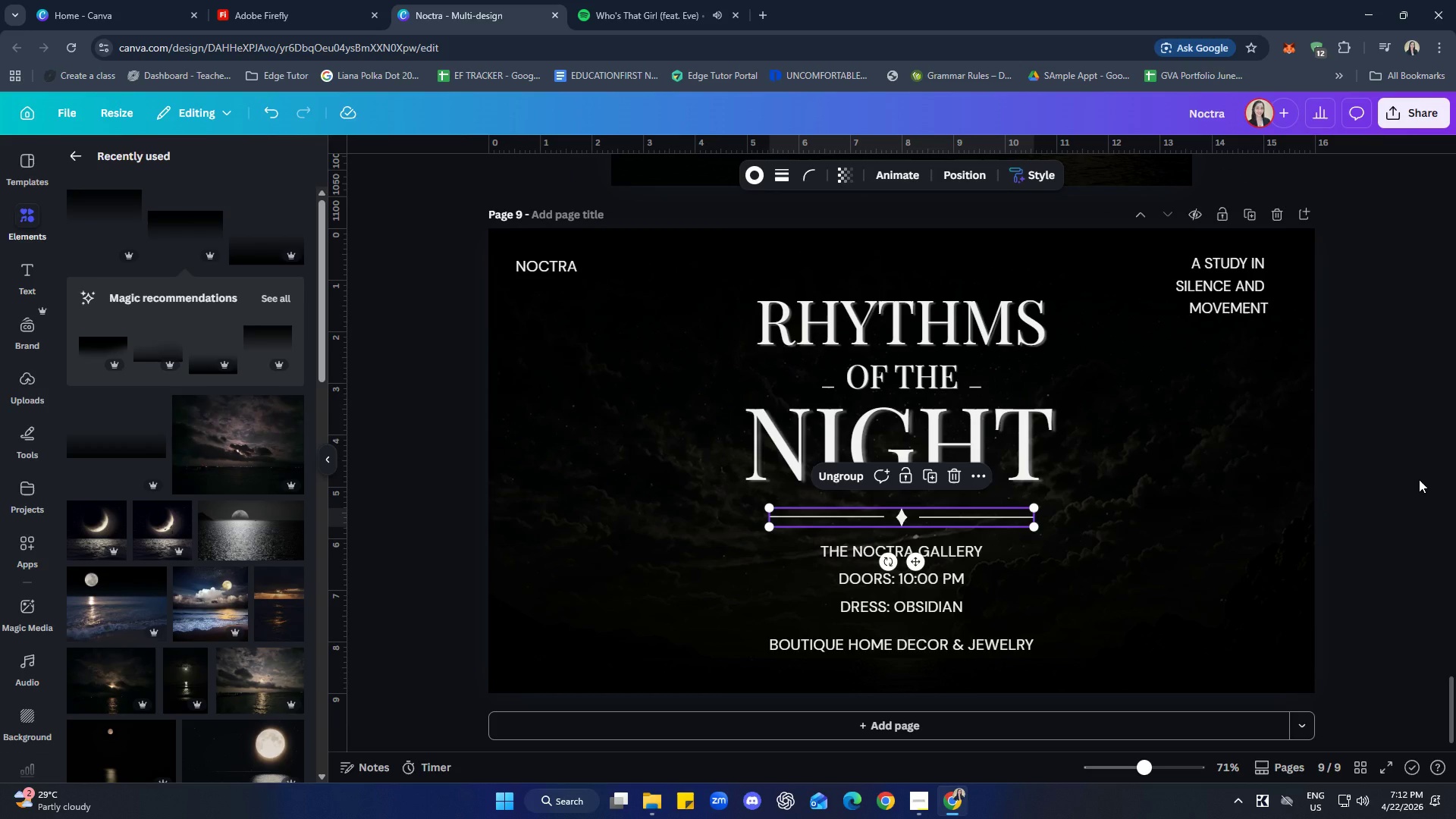 
key(ArrowUp)
 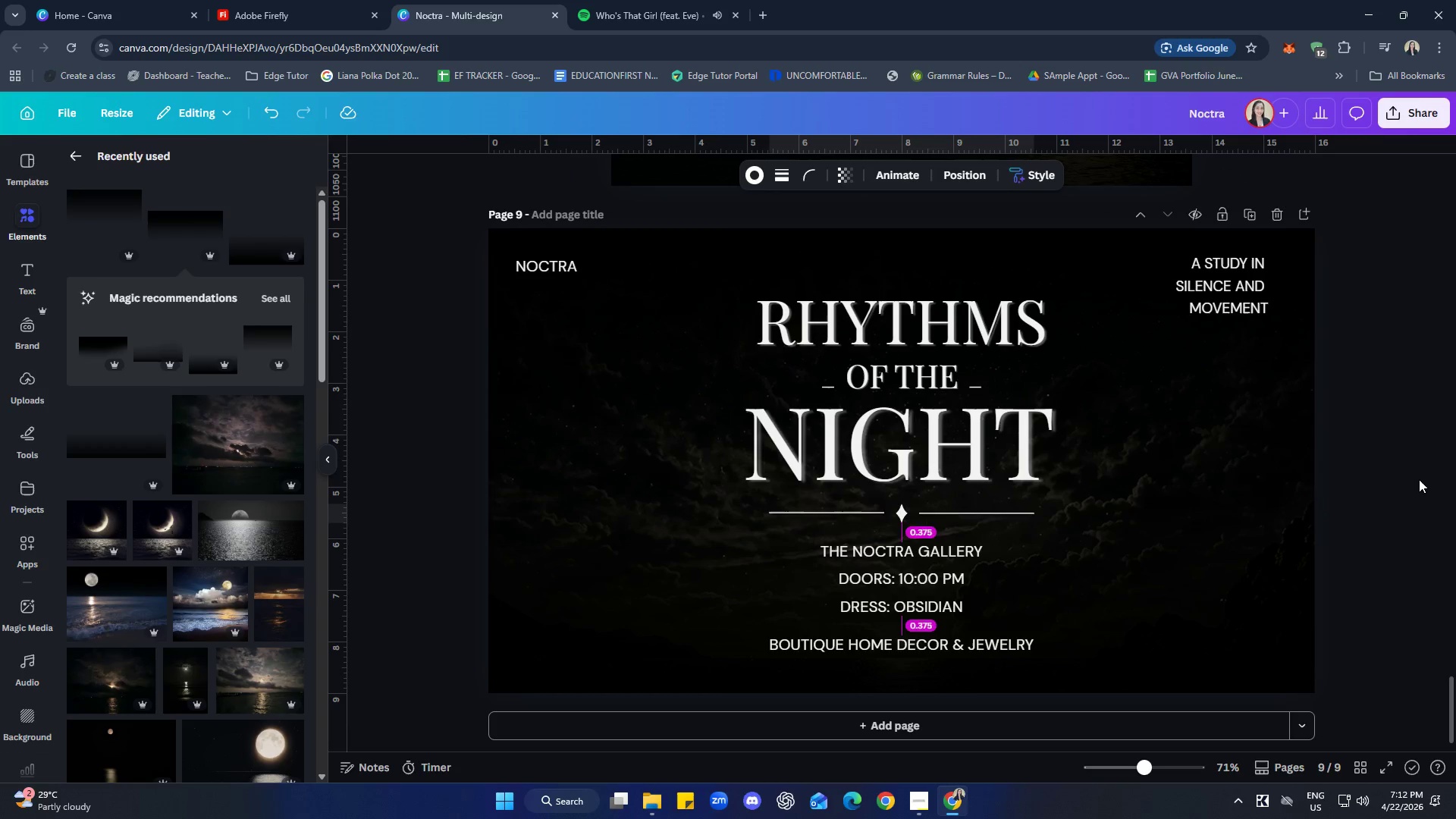 
key(ArrowUp)
 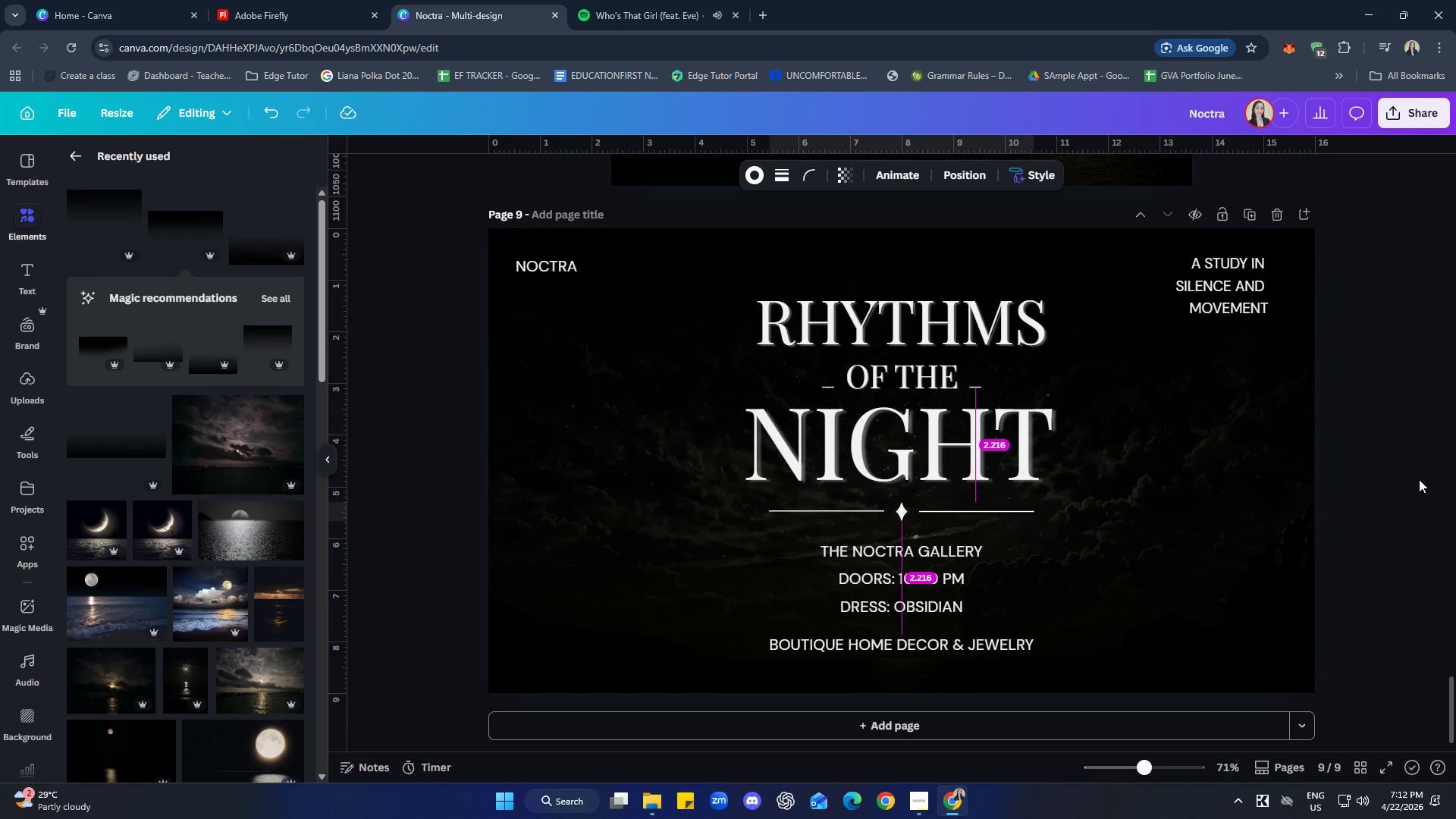 
key(ArrowUp)
 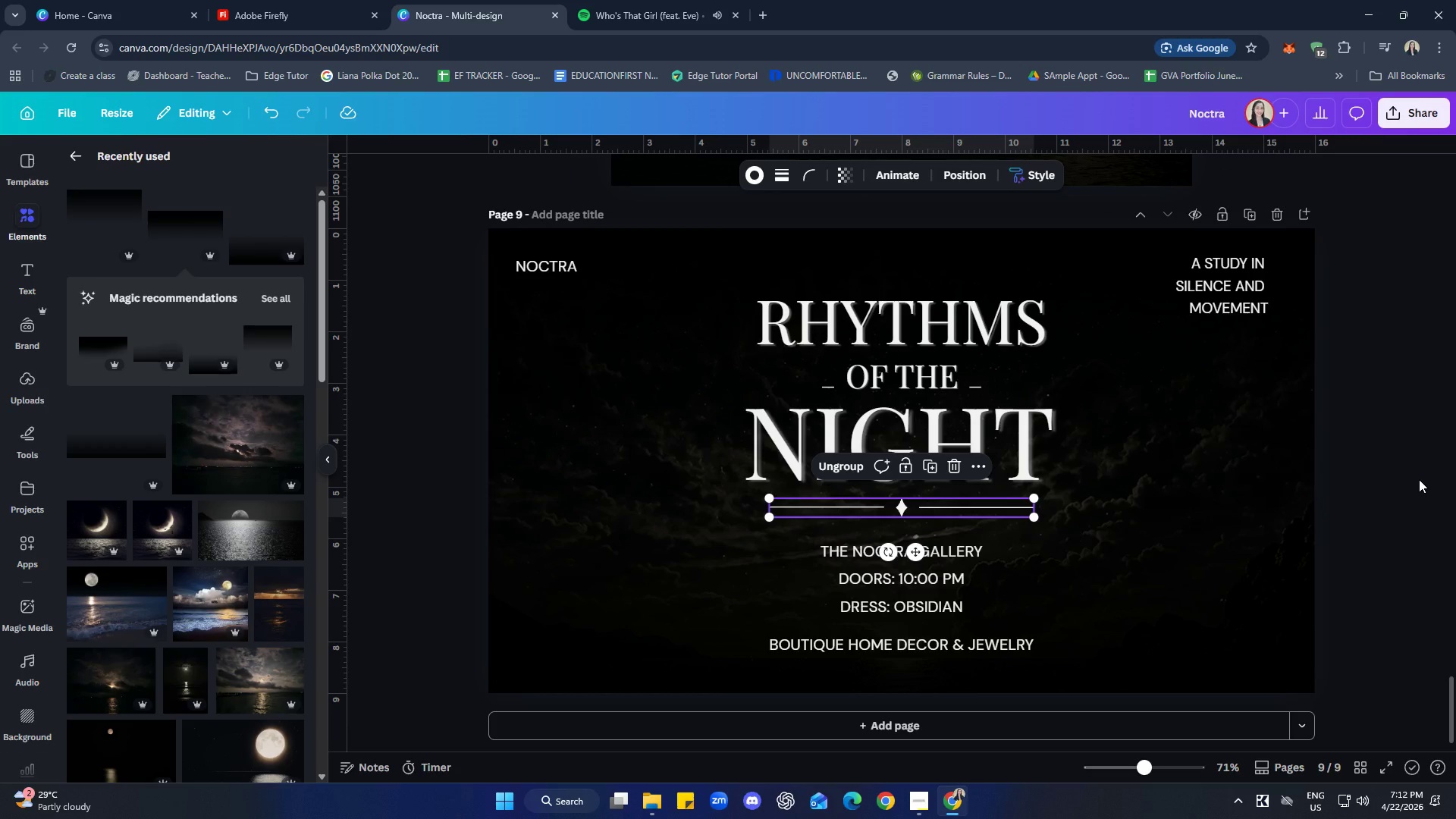 
left_click([1426, 473])
 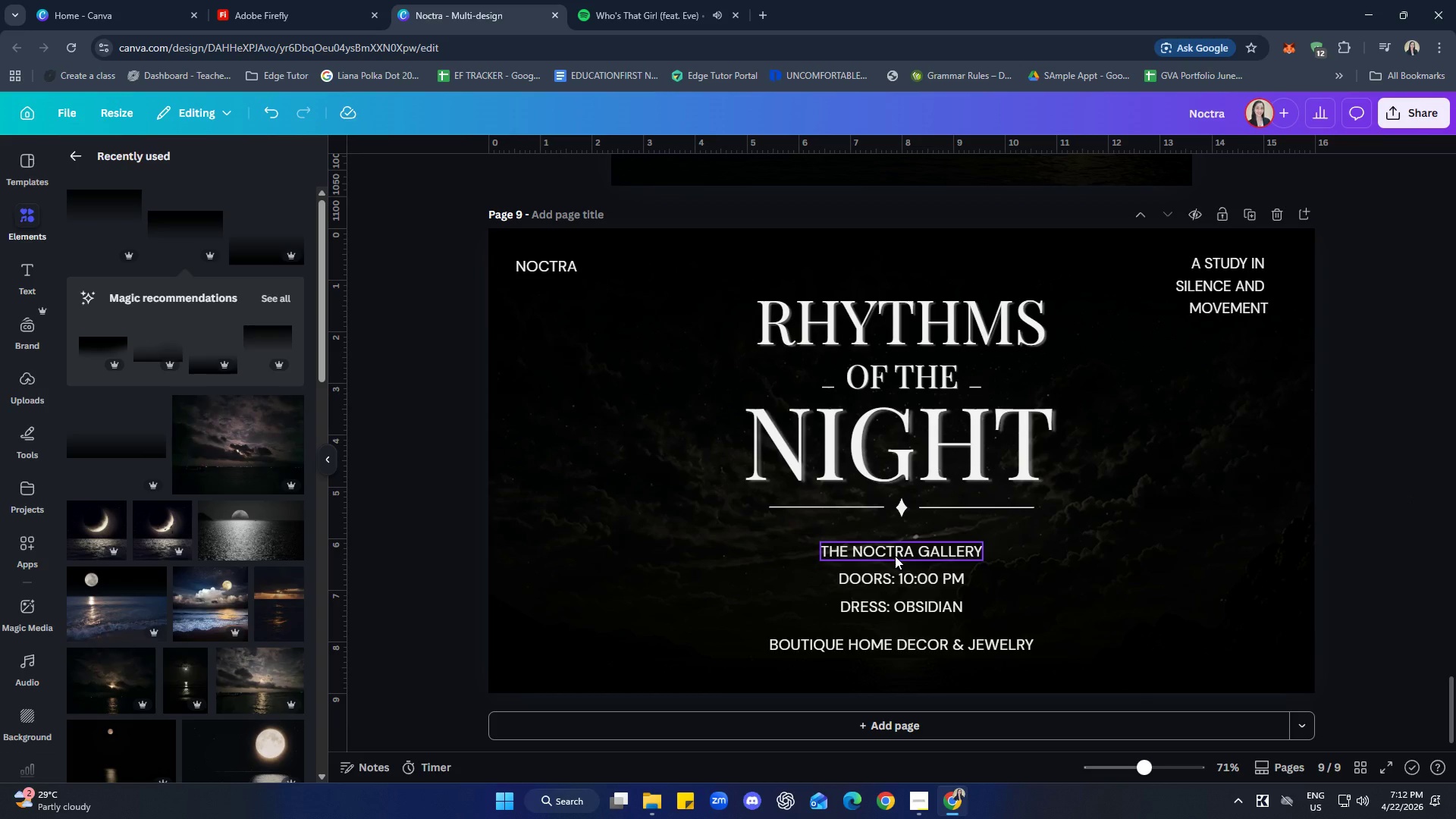 
wait(5.52)
 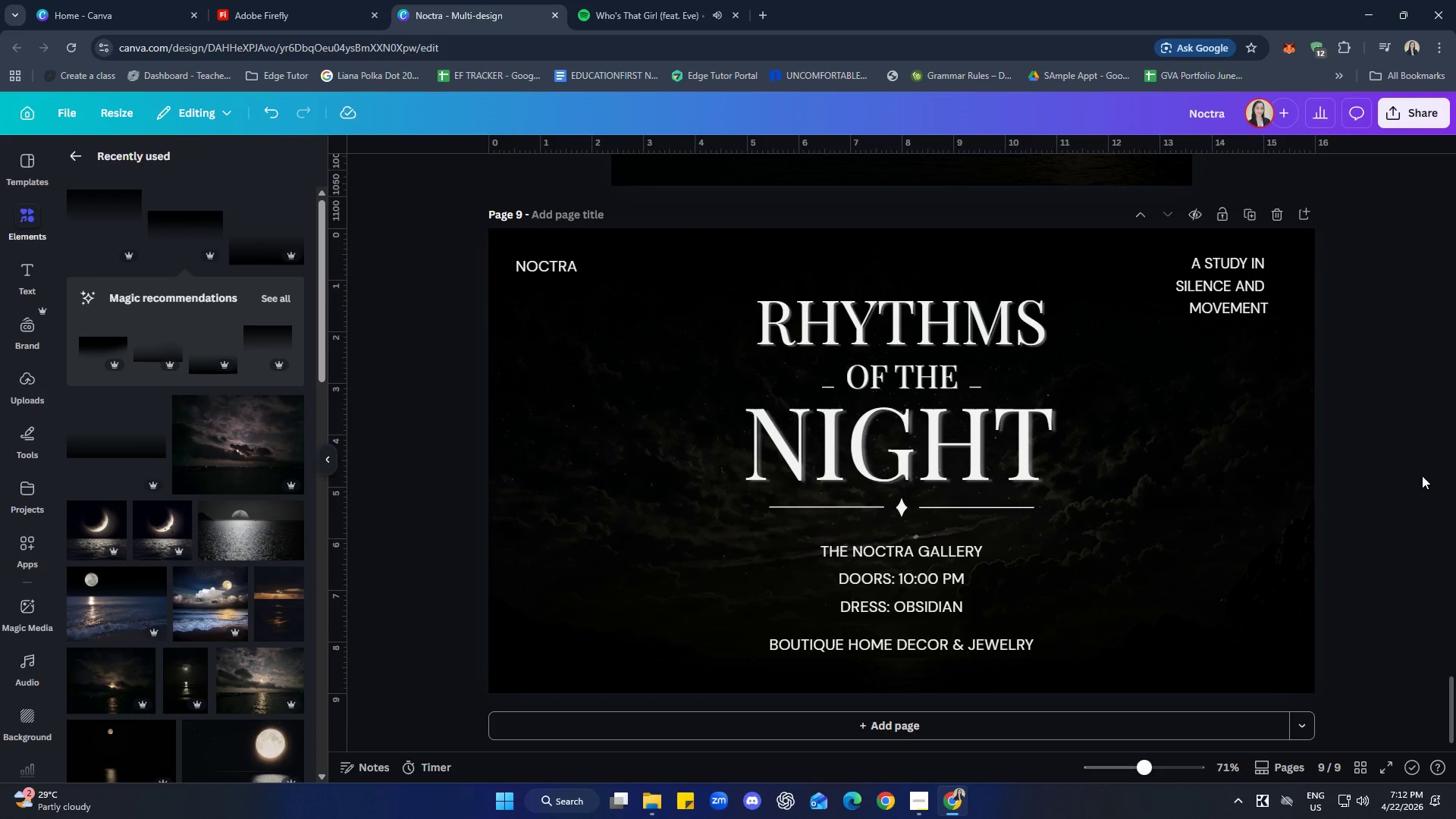 
left_click([852, 511])
 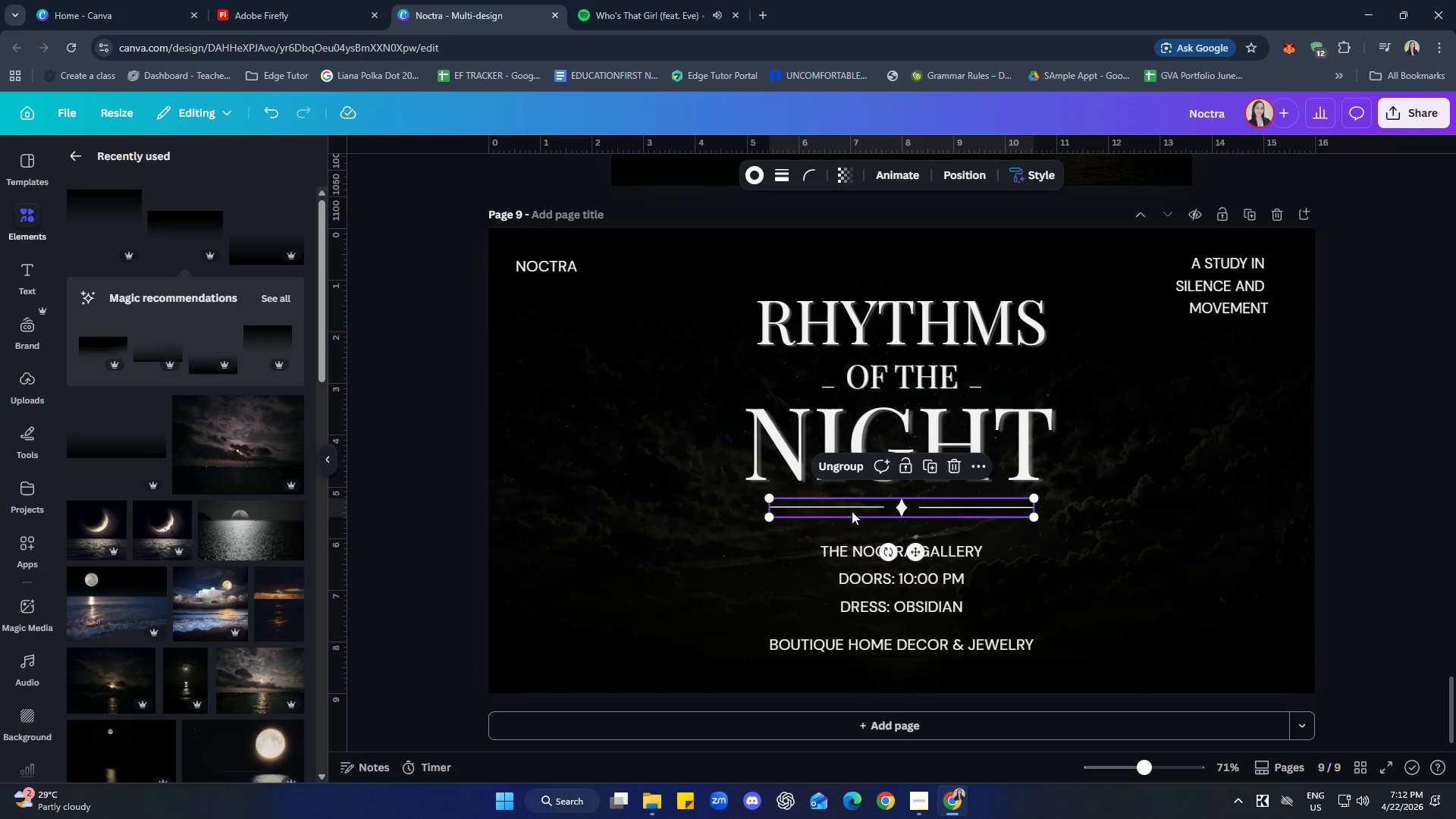 
key(ArrowDown)
 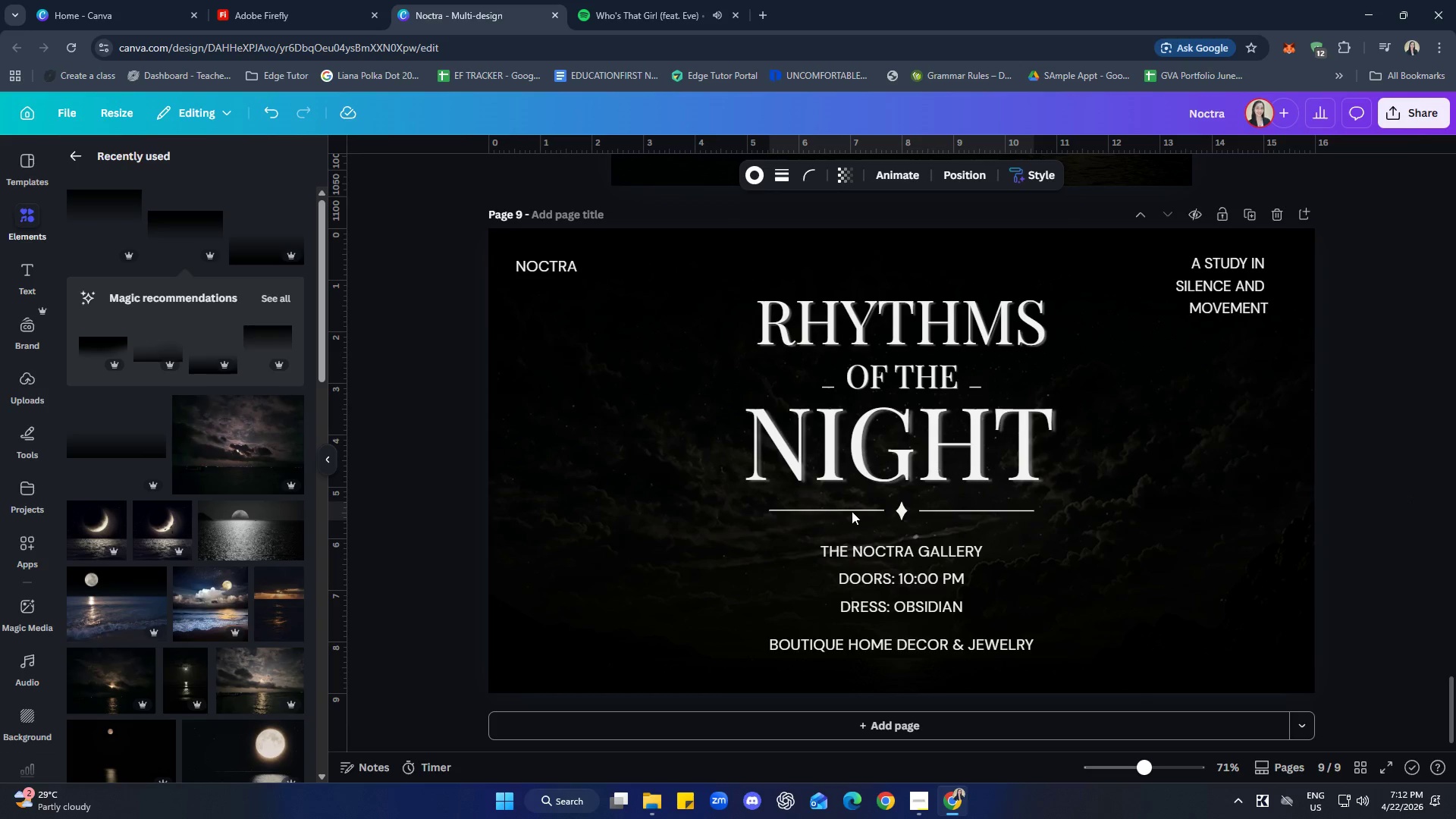 
key(ArrowDown)
 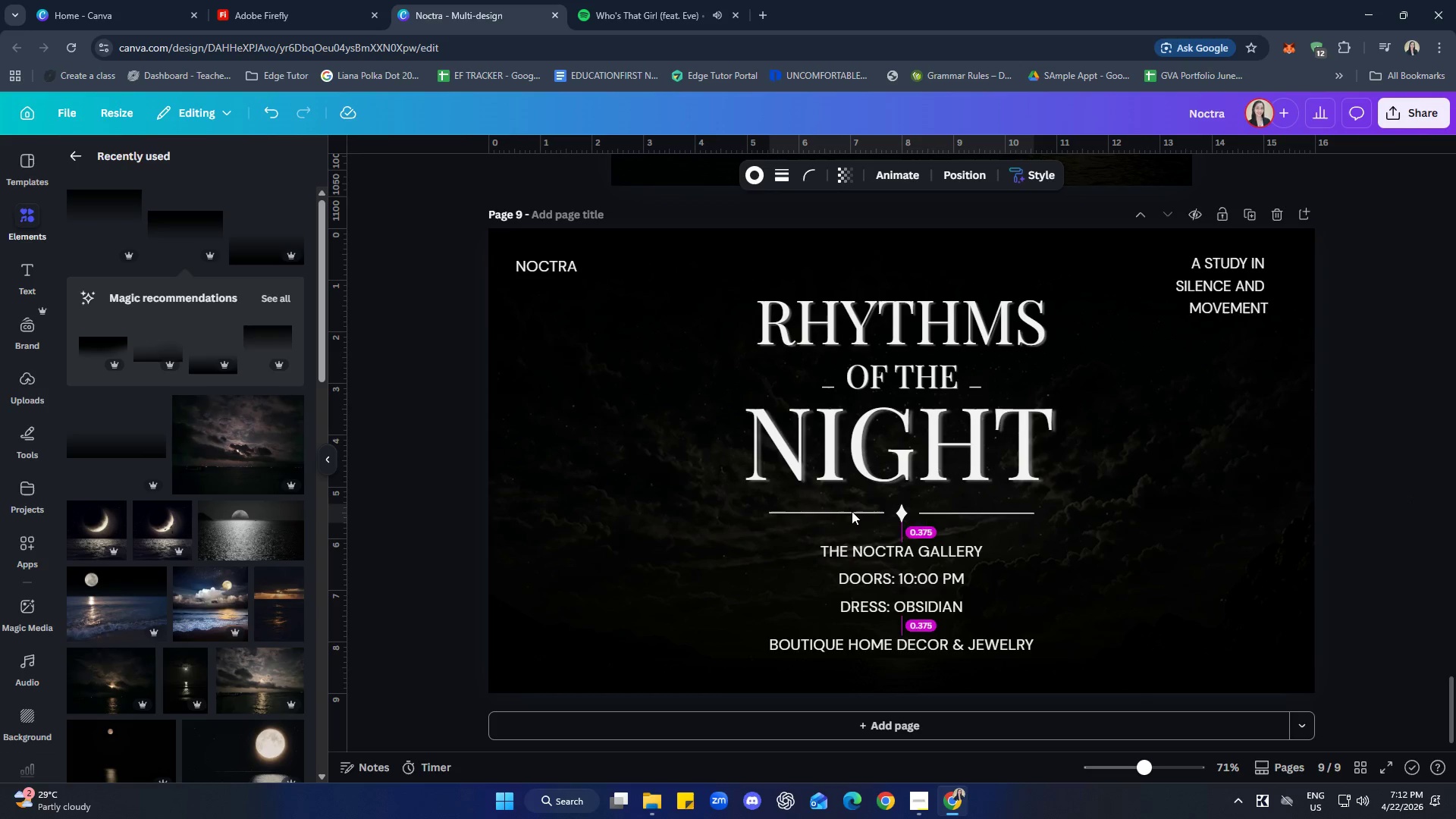 
key(ArrowDown)
 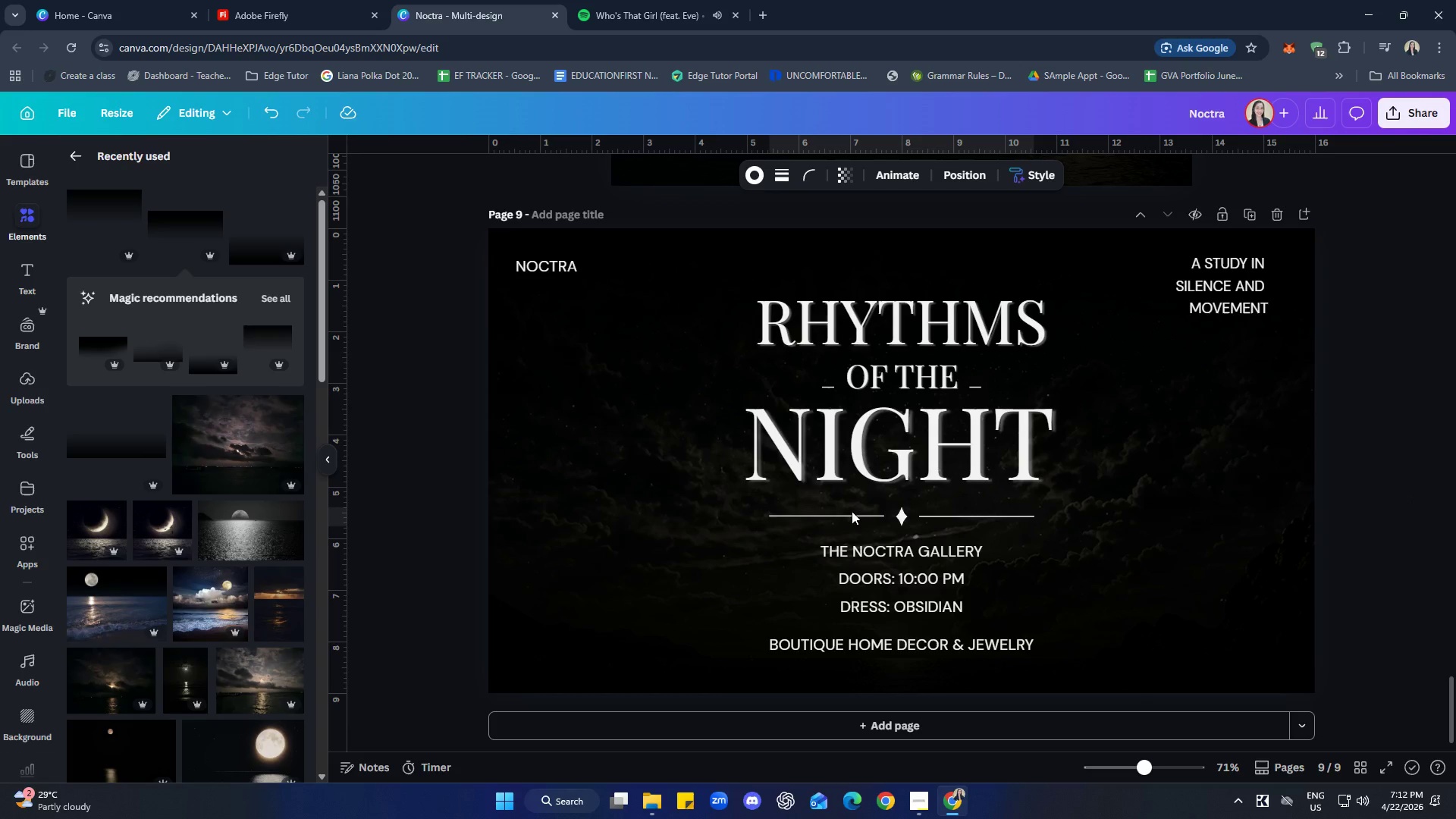 
key(ArrowDown)
 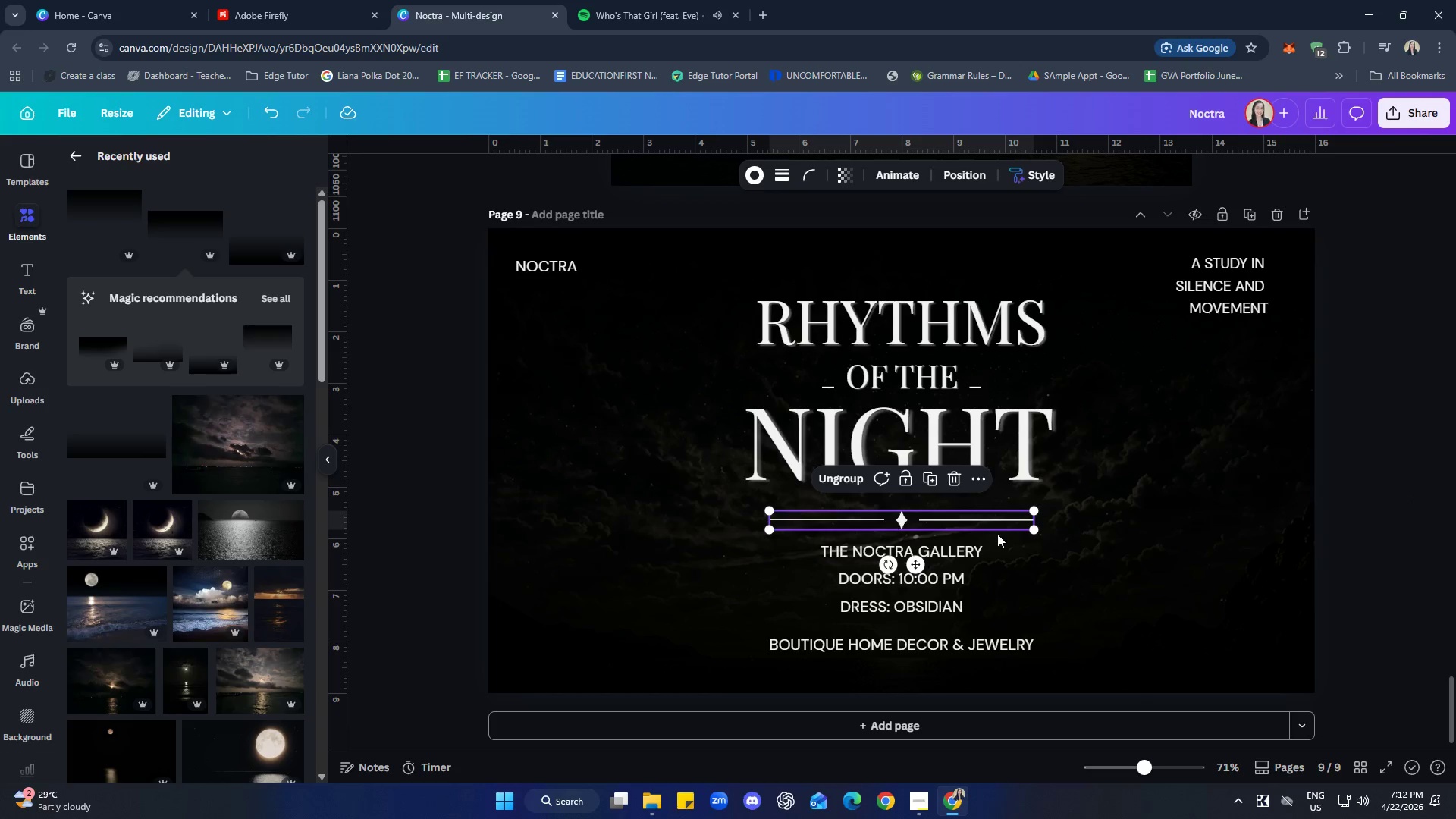 
left_click([1411, 451])
 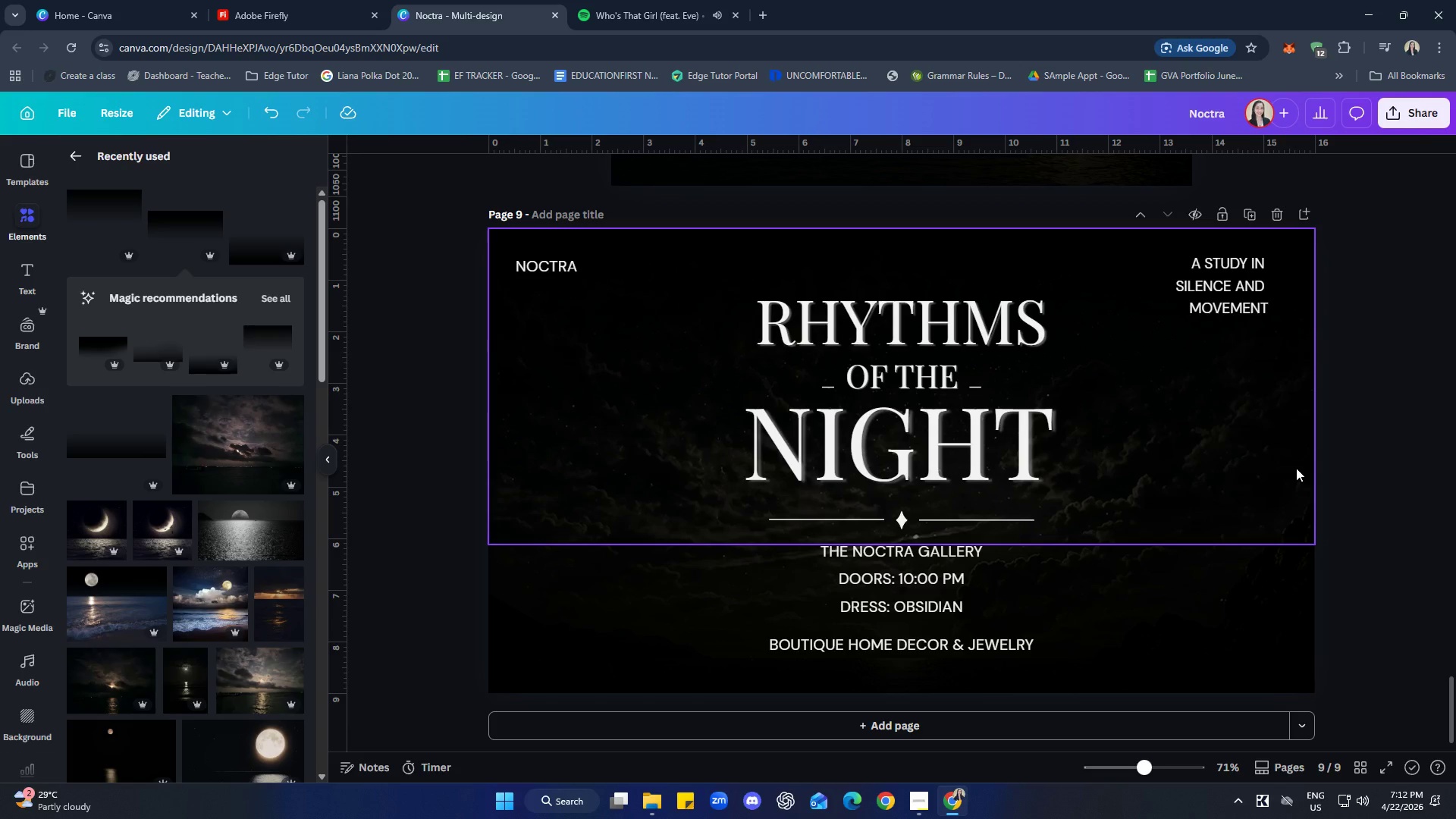 
wait(18.45)
 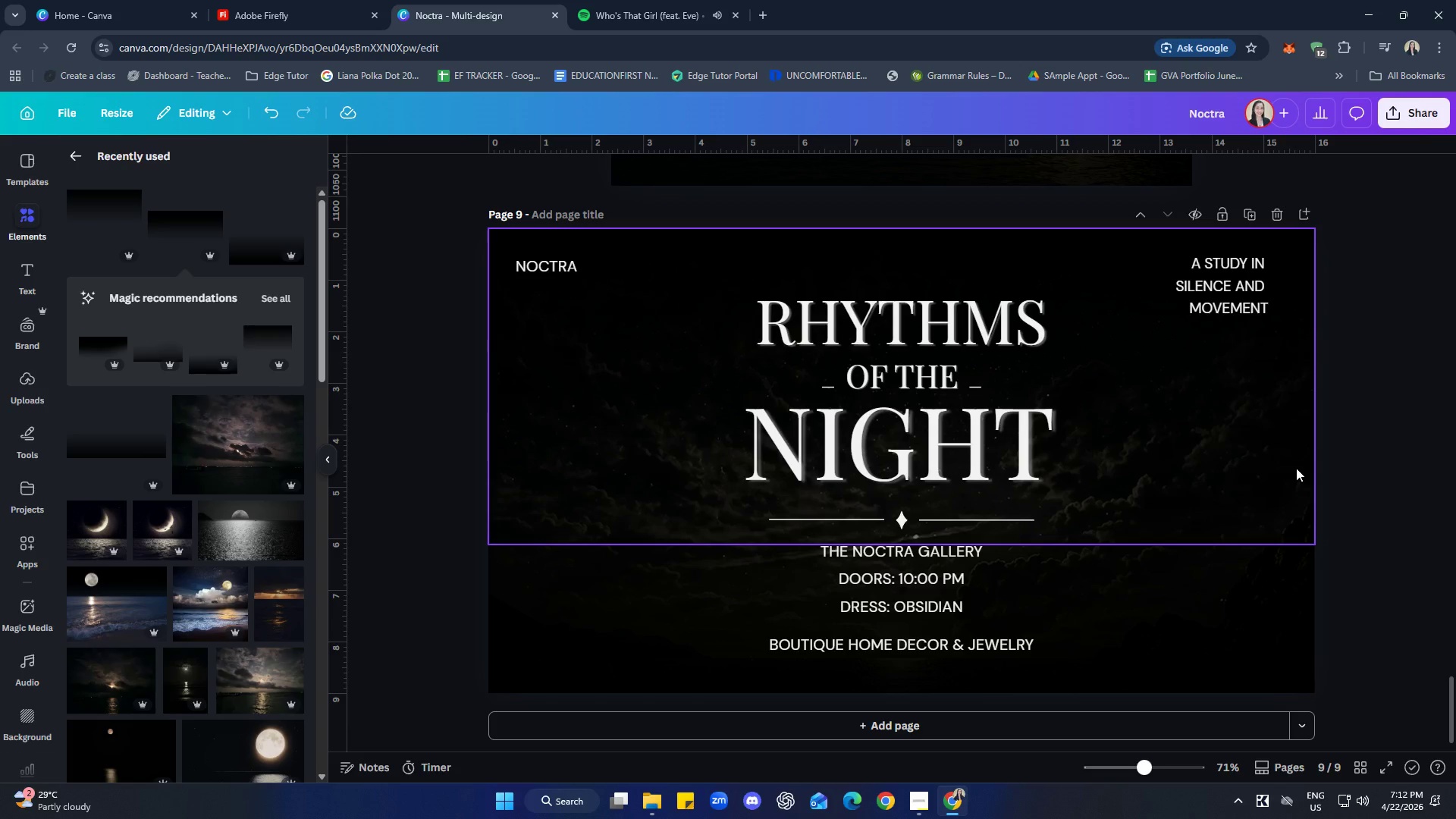 
left_click([924, 427])
 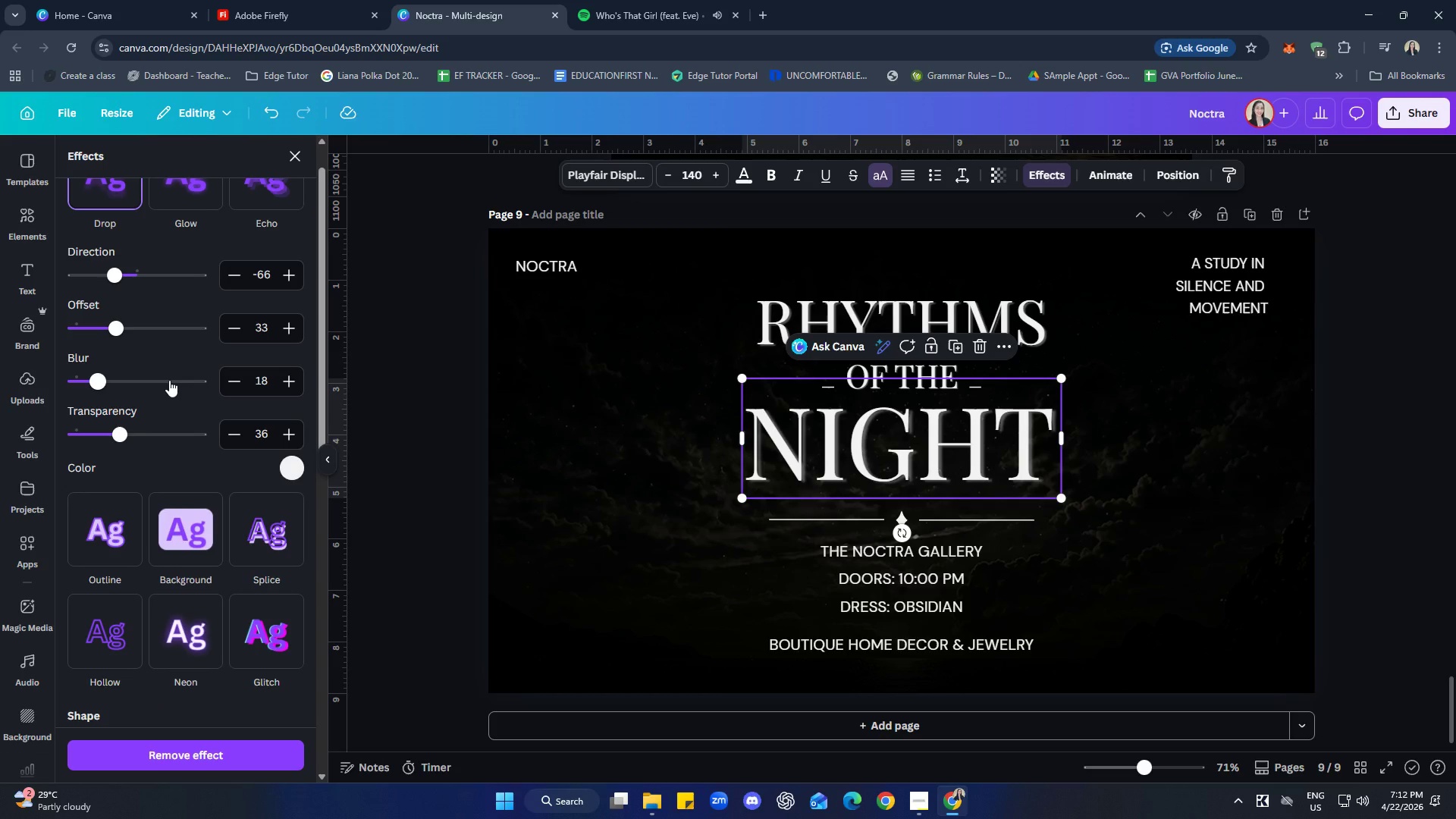 
wait(7.23)
 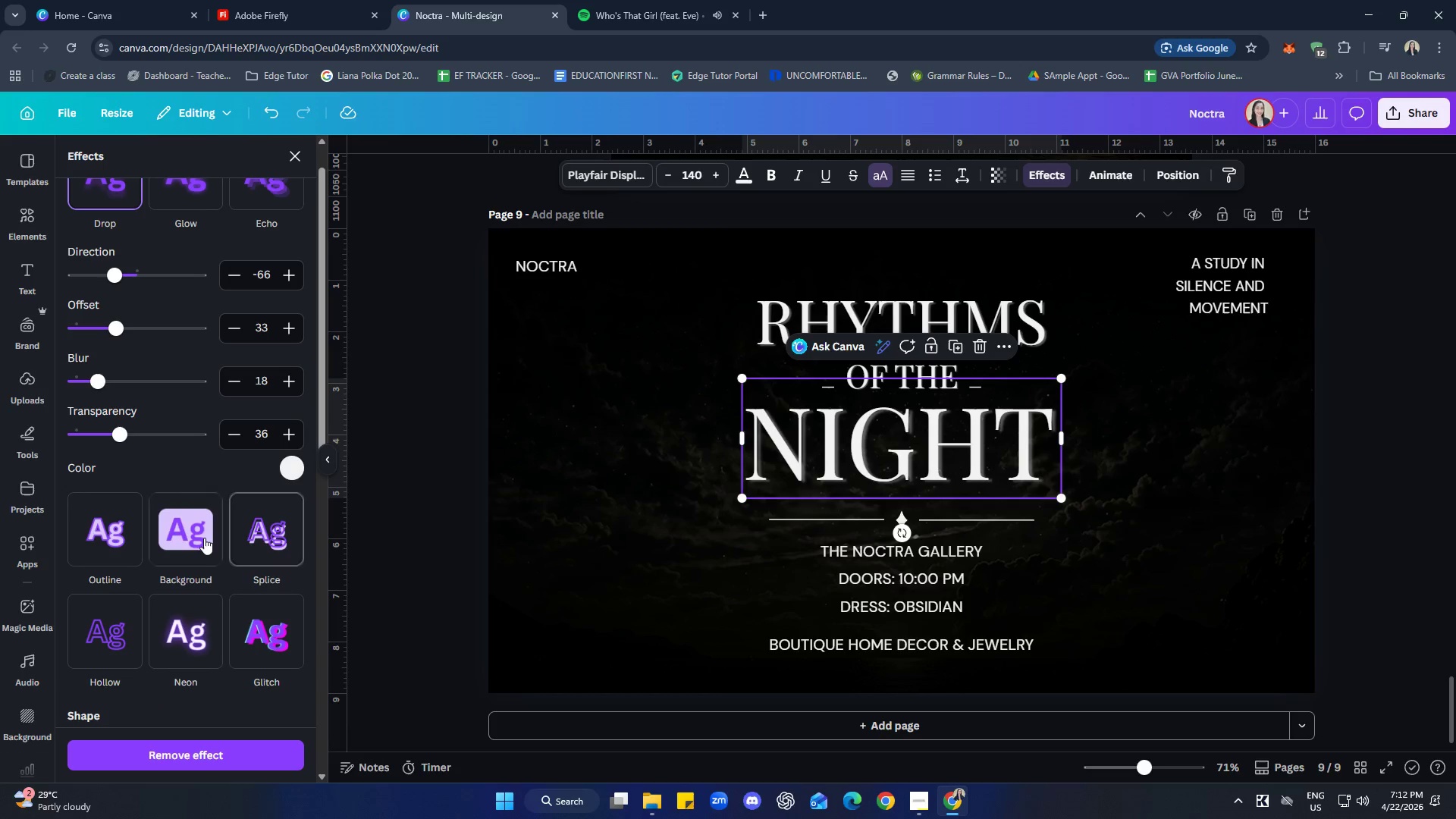 
scroll: coordinate [186, 387], scroll_direction: up, amount: 1.0
 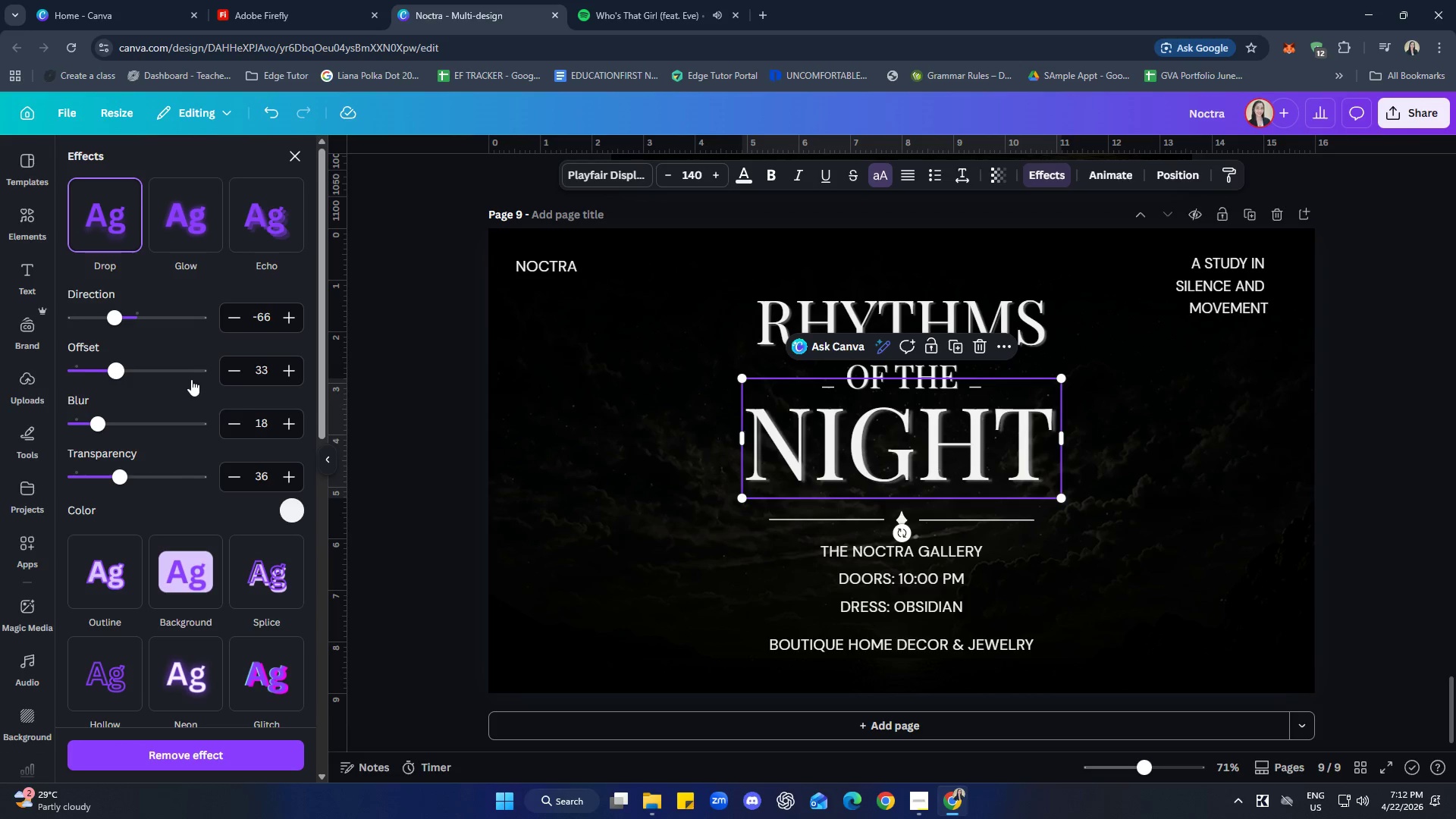 
wait(6.28)
 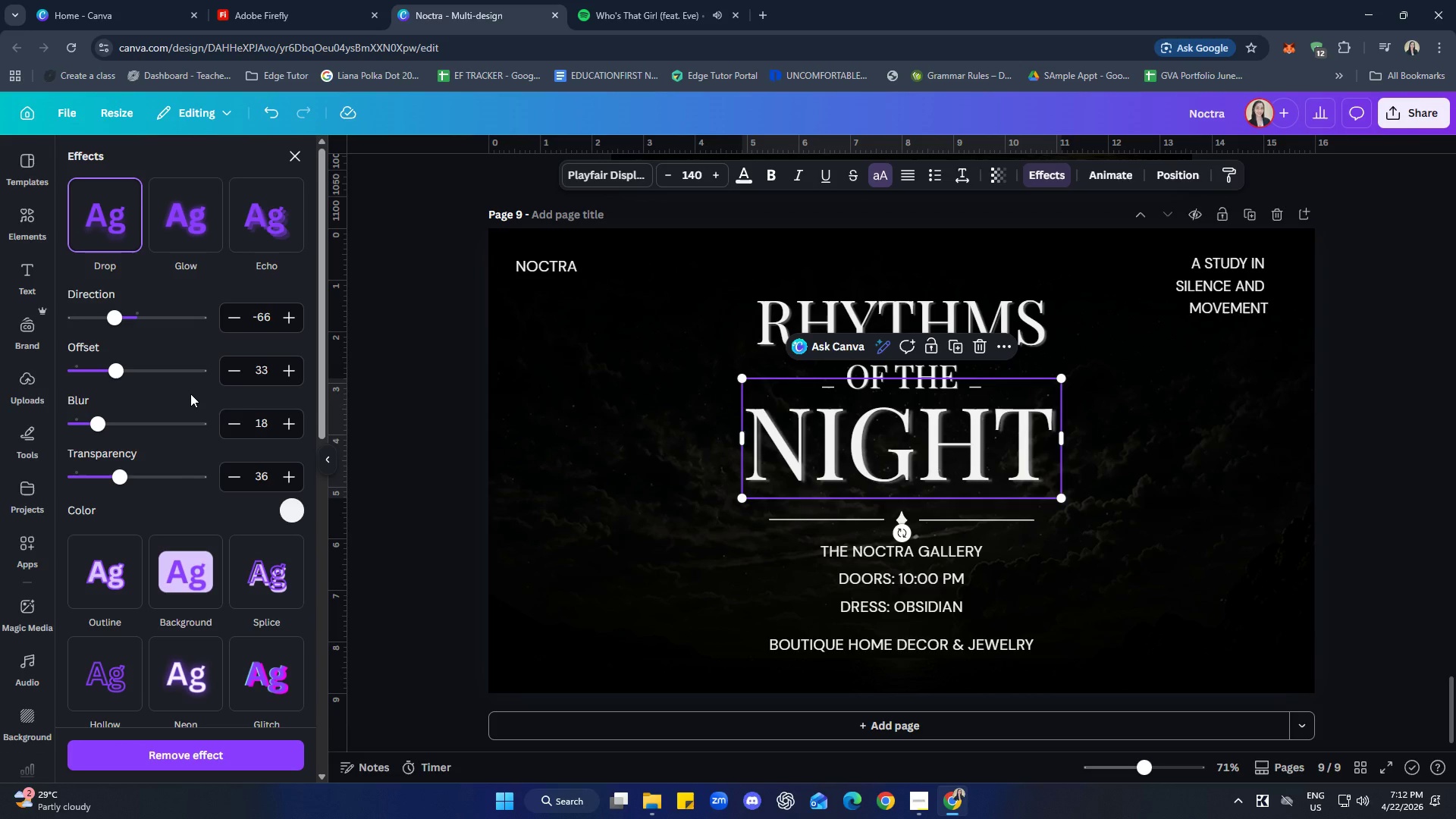 
double_click([234, 374])
 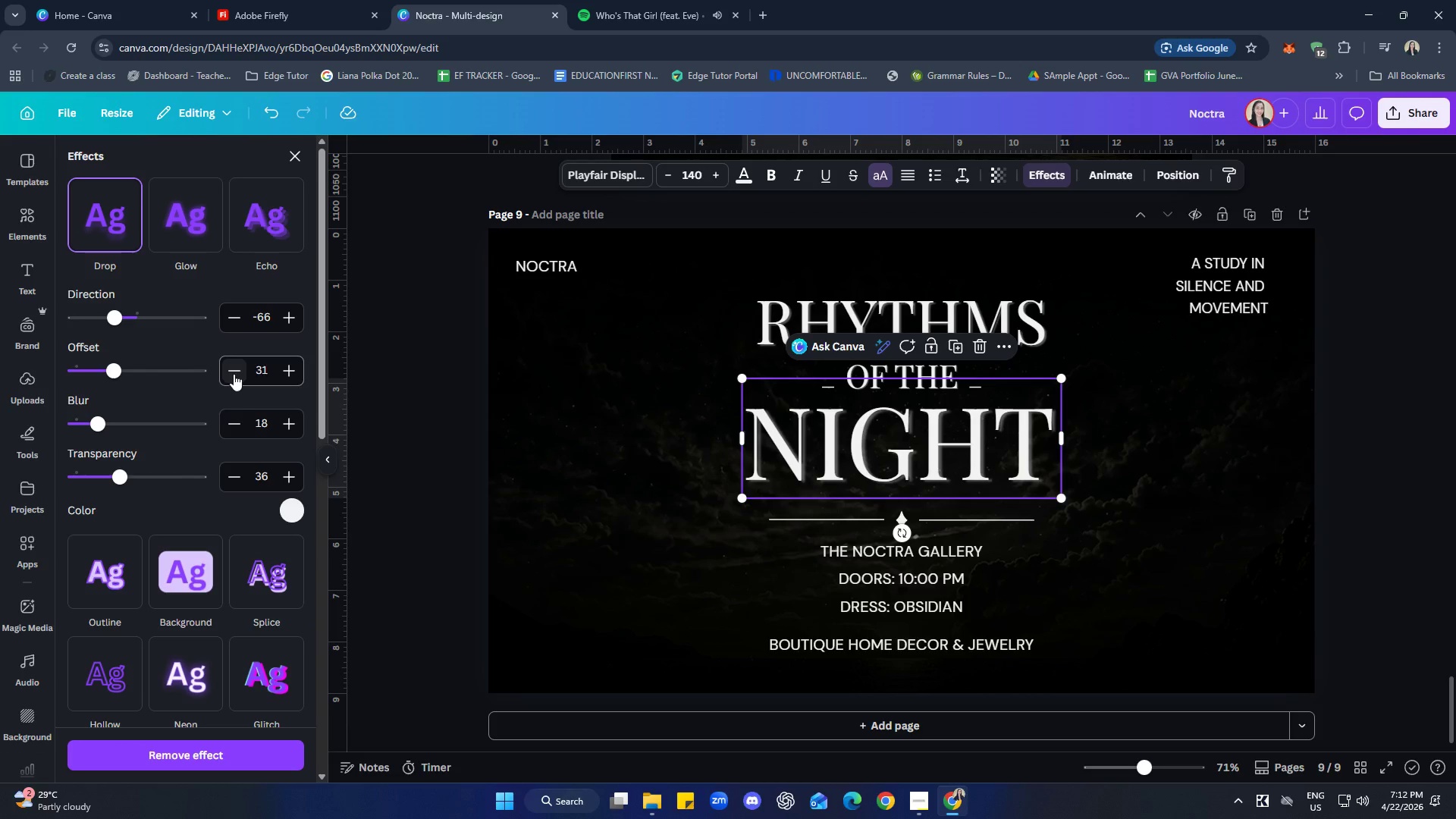 
left_click([234, 374])
 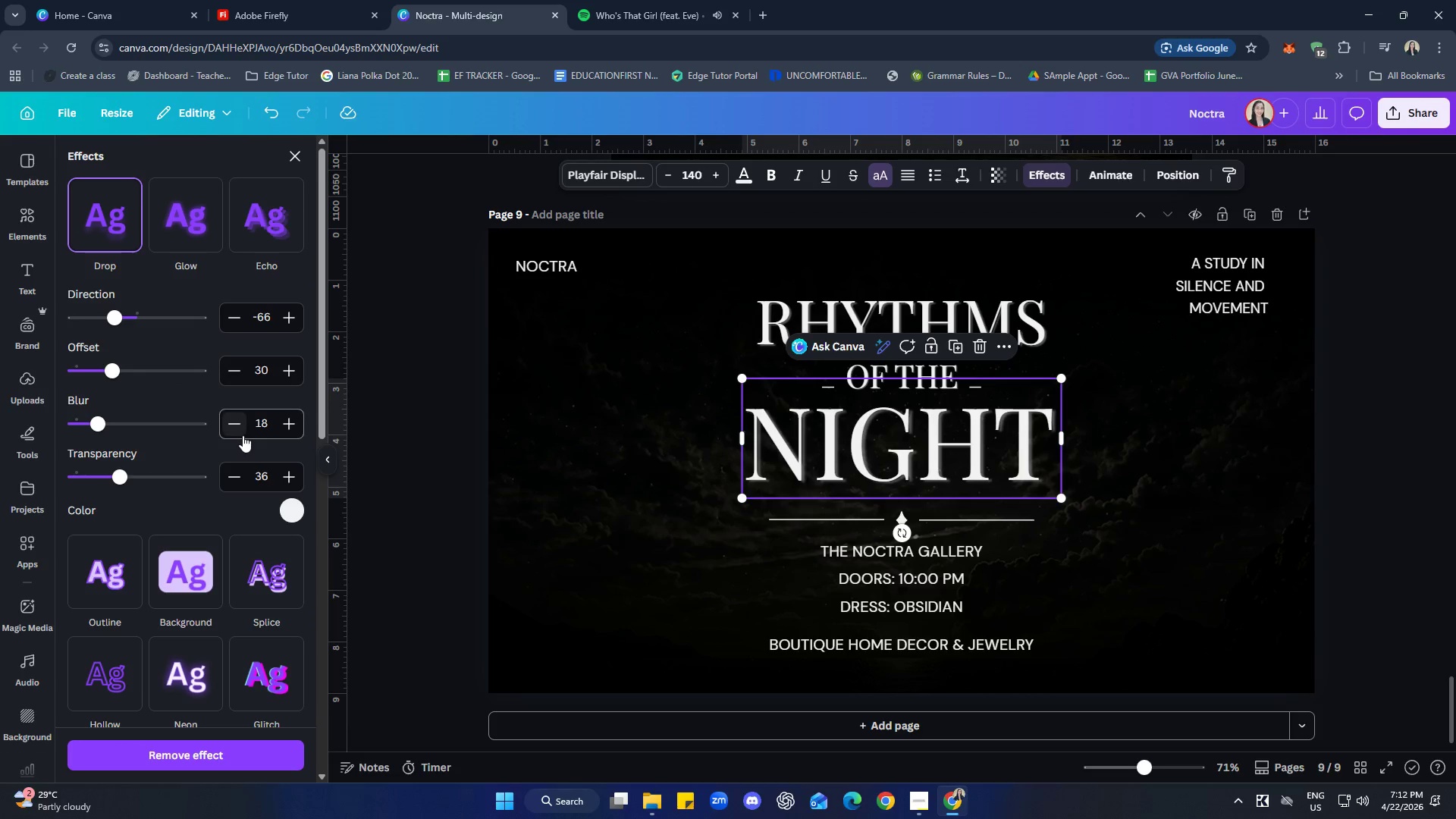 
double_click([236, 428])
 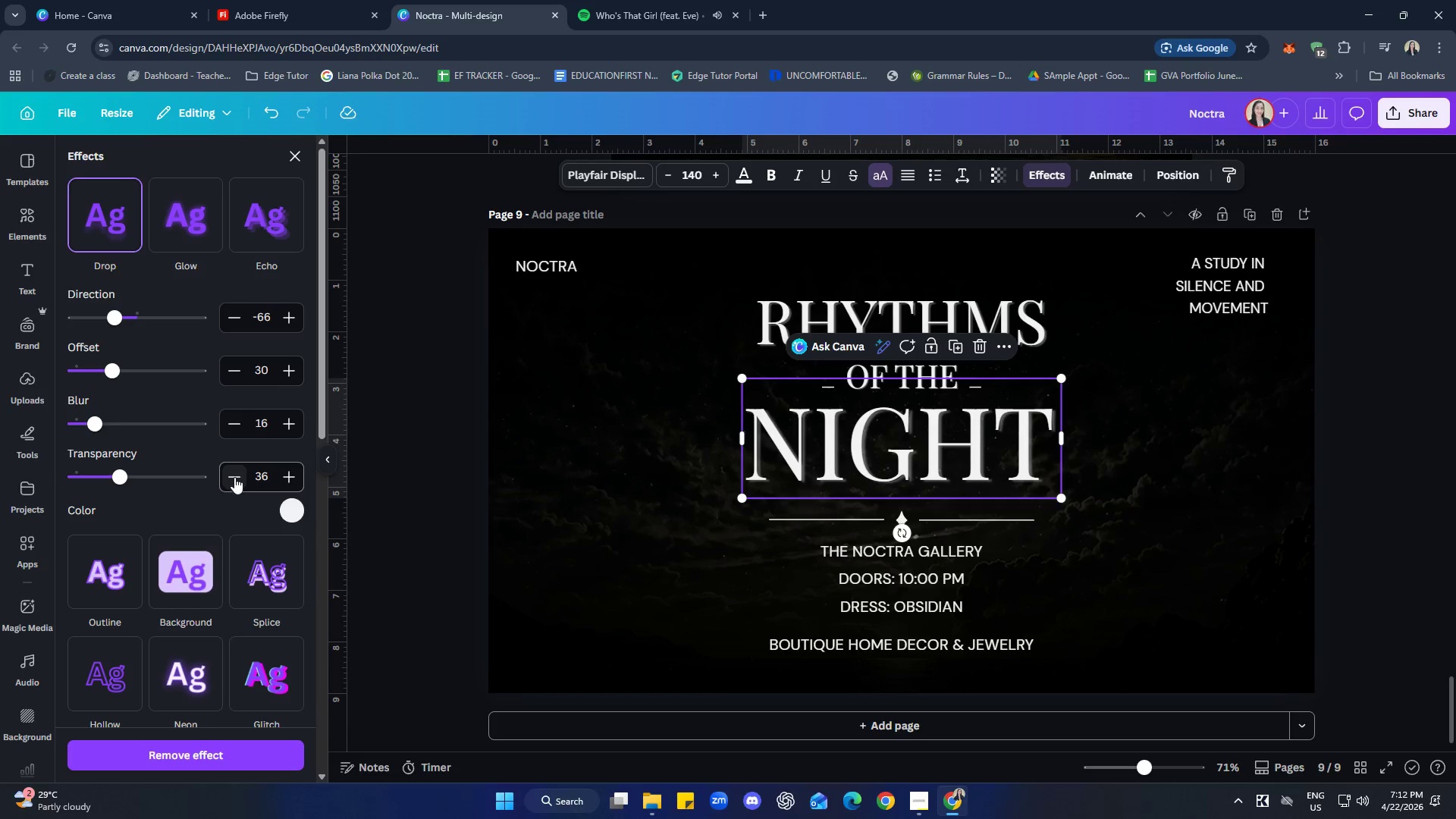 
left_click([234, 476])
 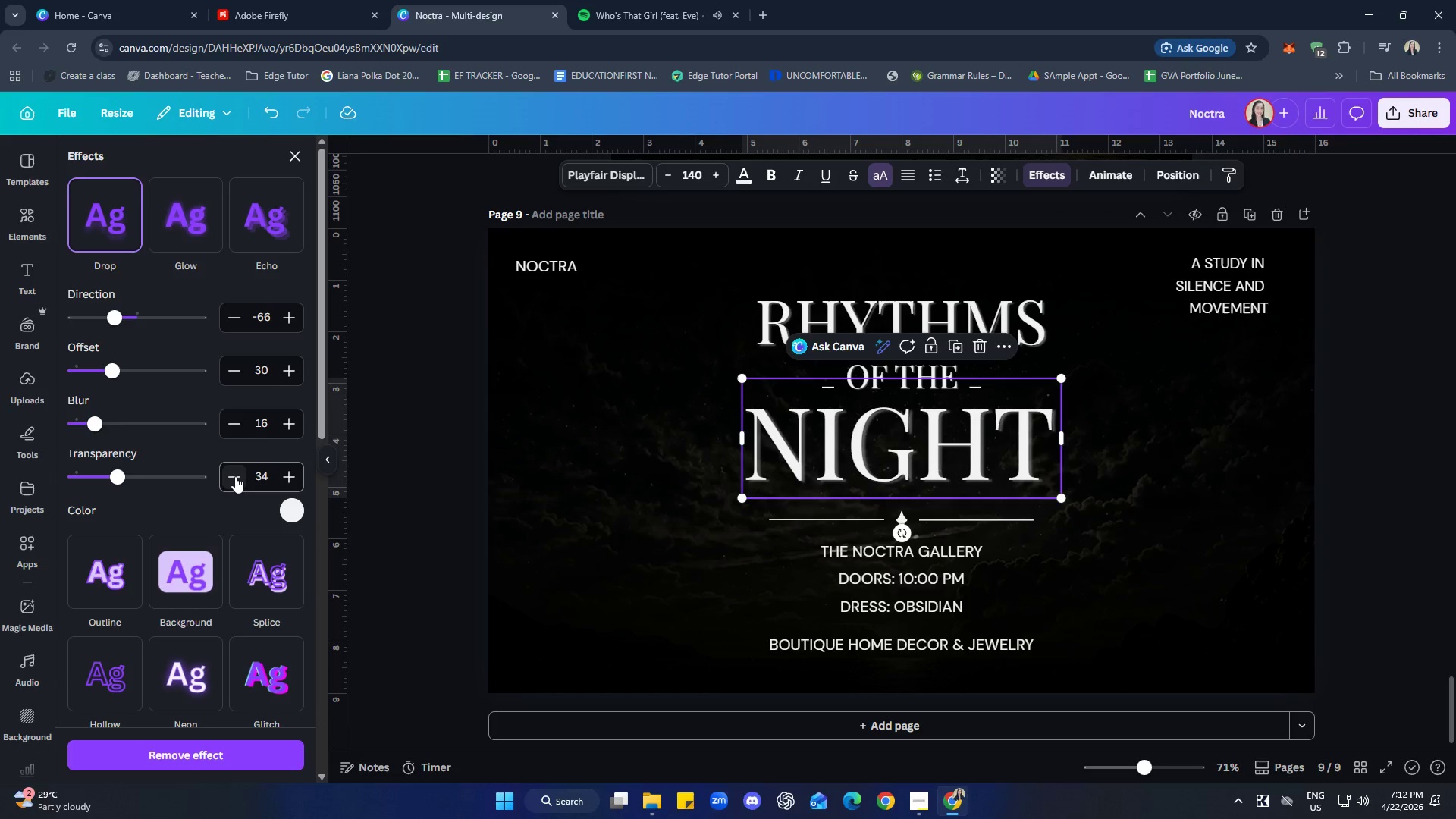 
triple_click([235, 476])
 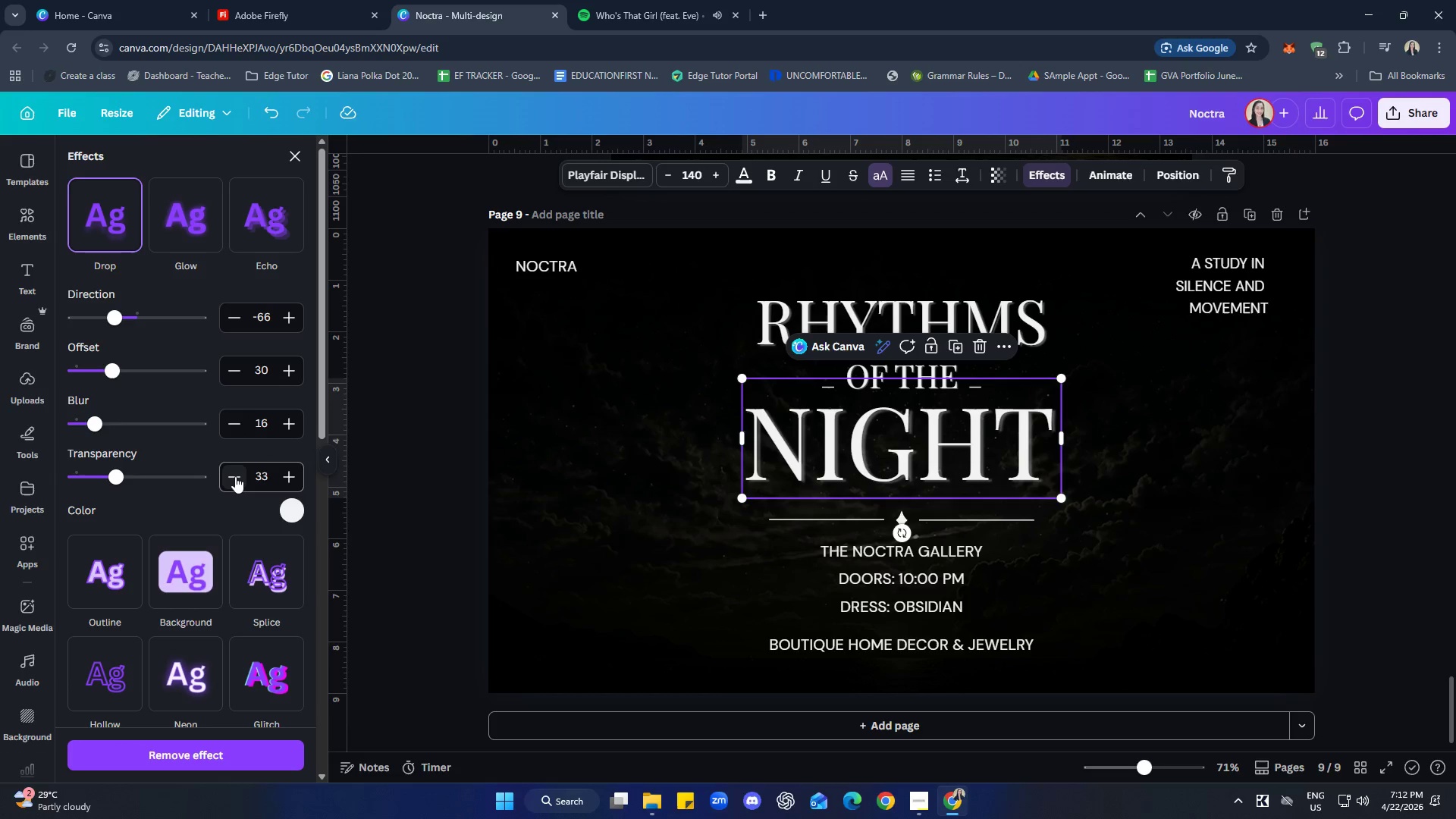 
triple_click([235, 476])
 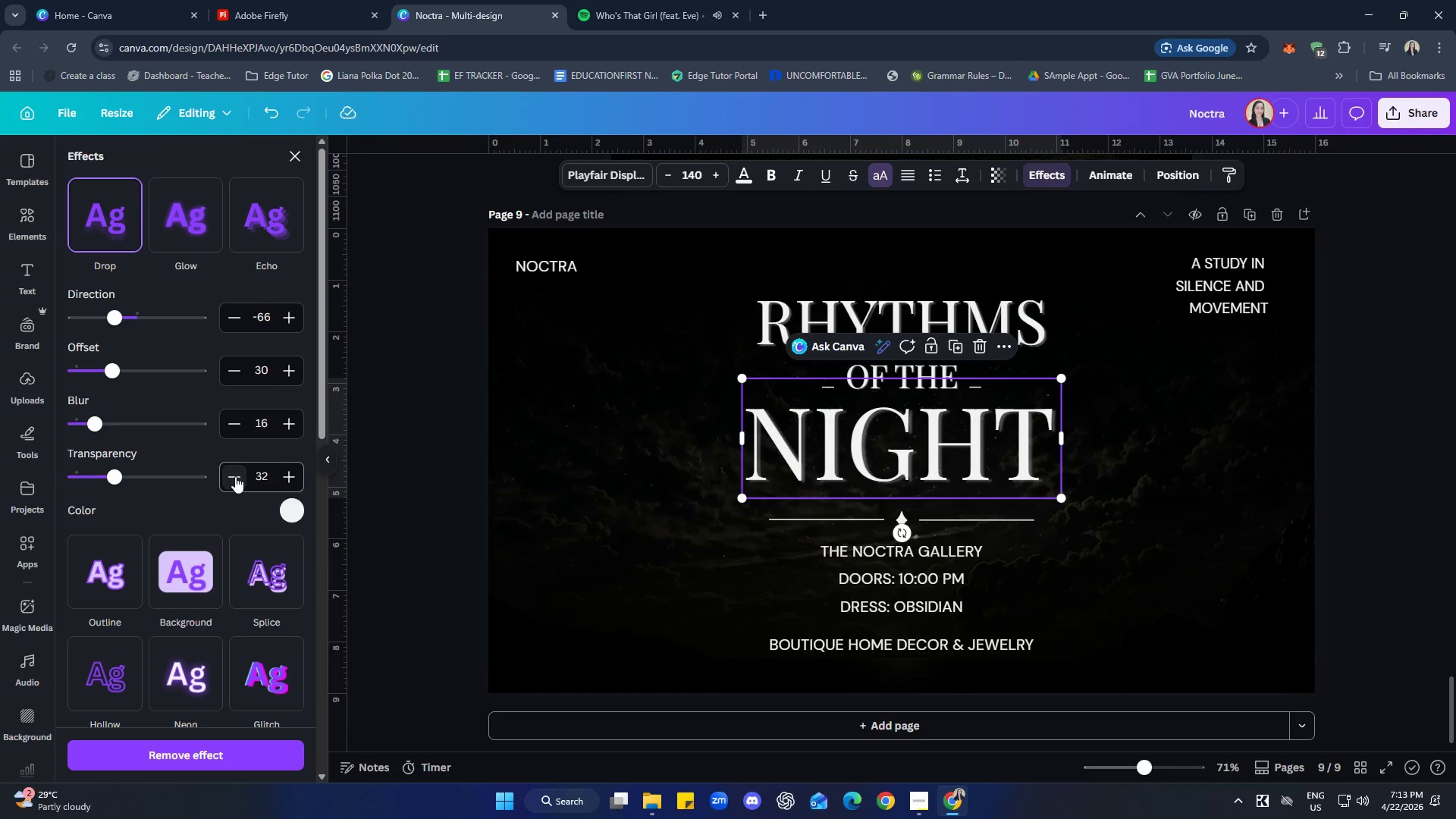 
triple_click([235, 476])
 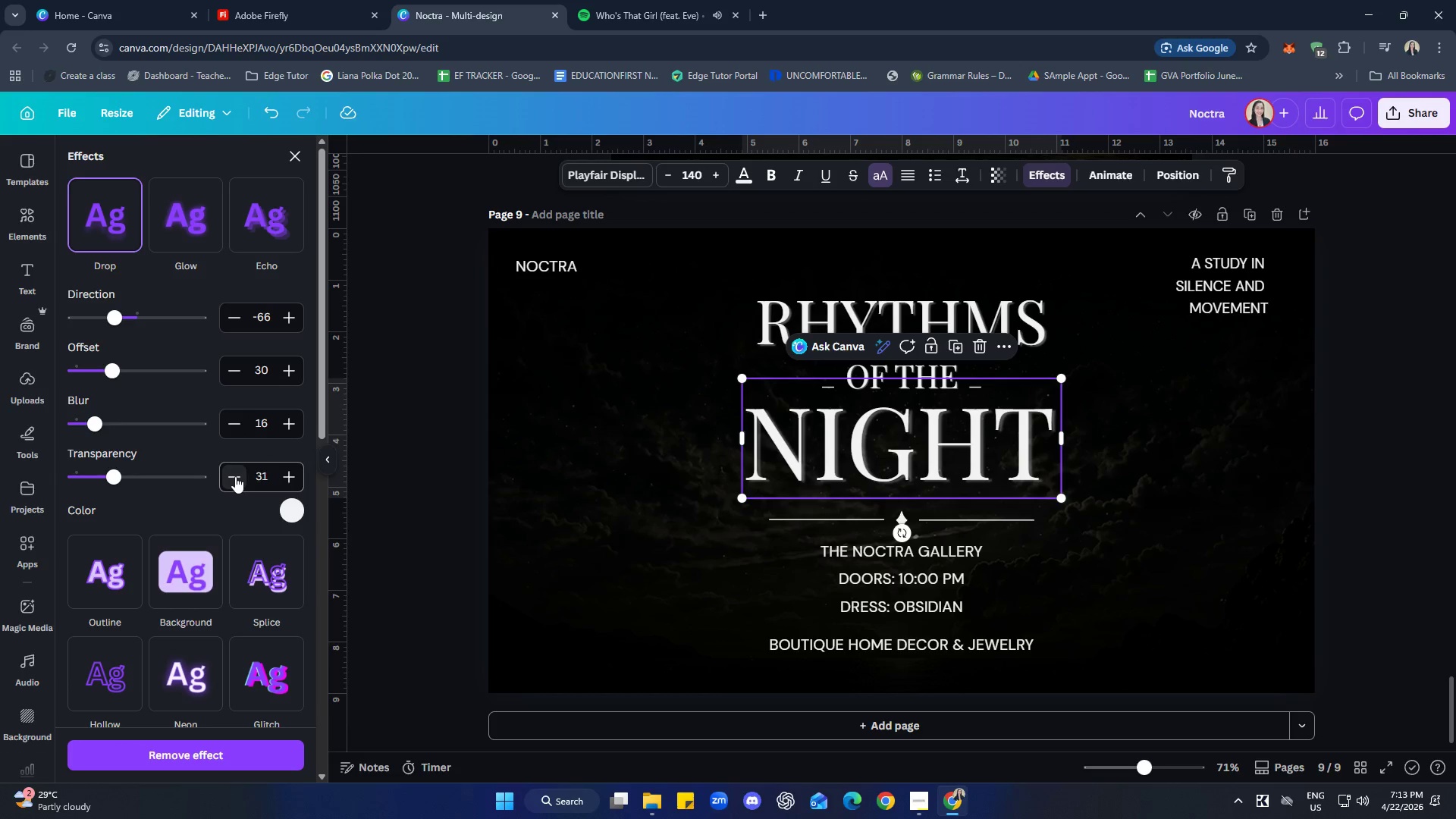 
triple_click([235, 476])
 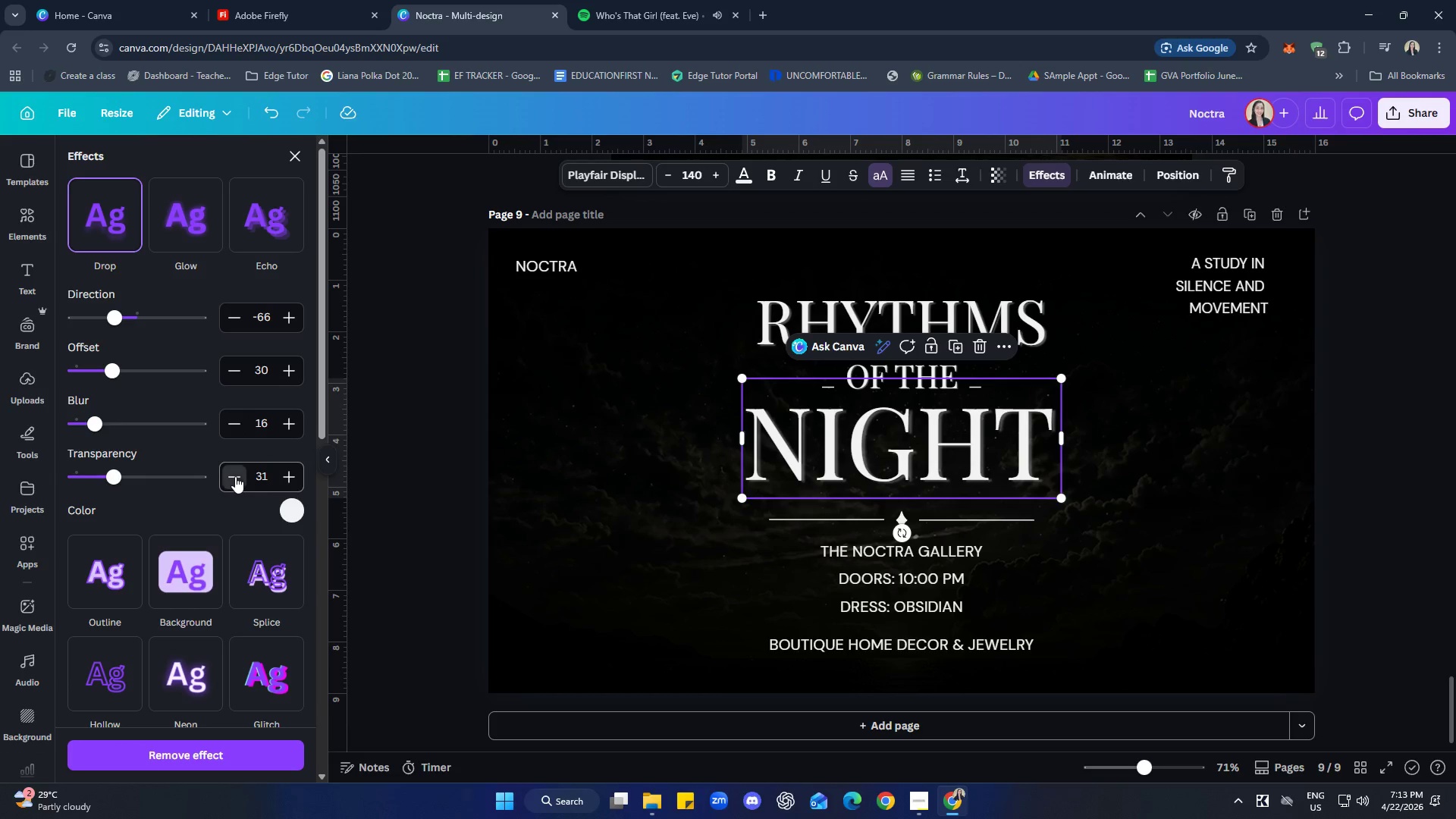 
triple_click([235, 476])
 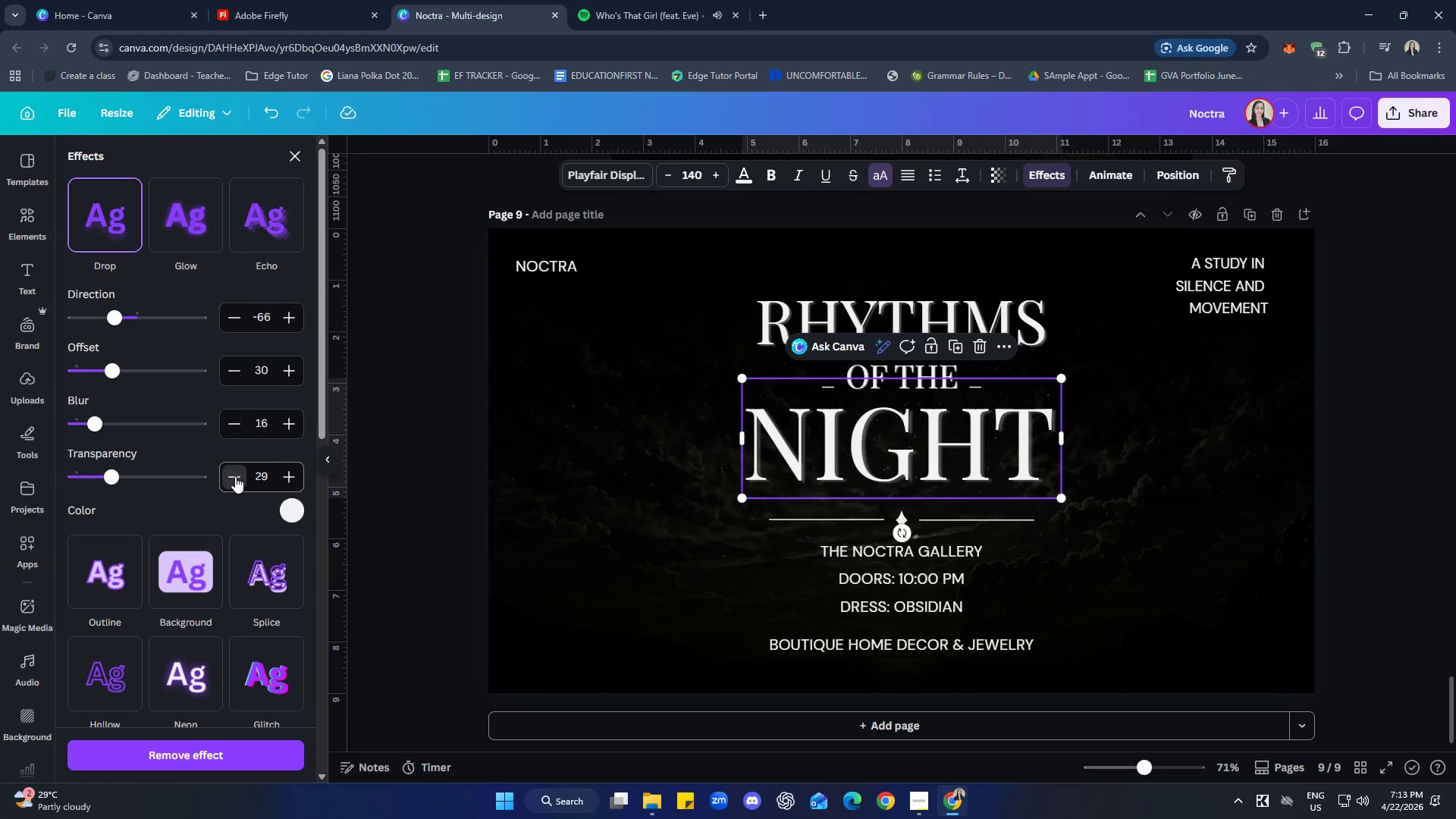 
triple_click([235, 476])
 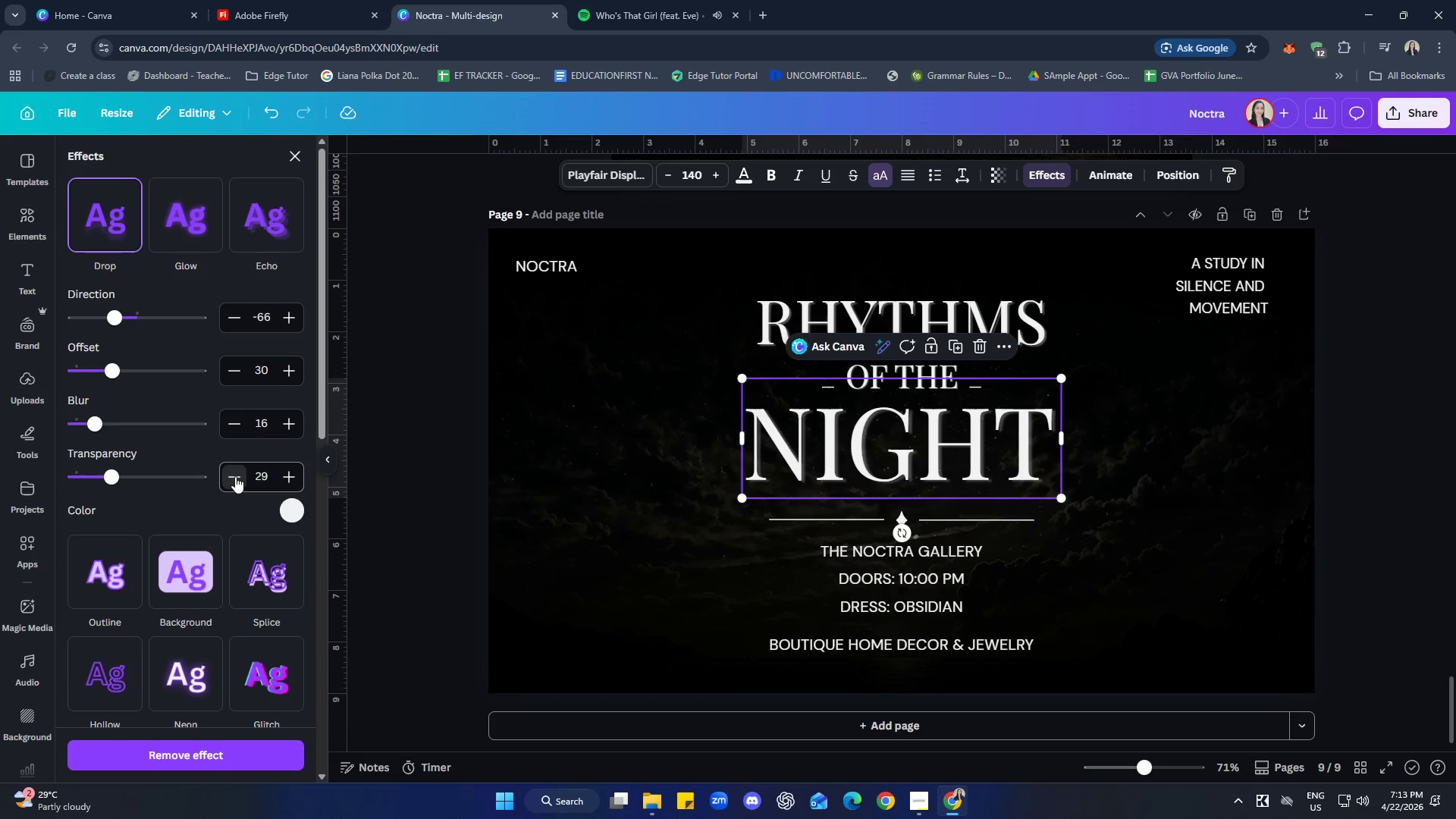 
triple_click([235, 476])
 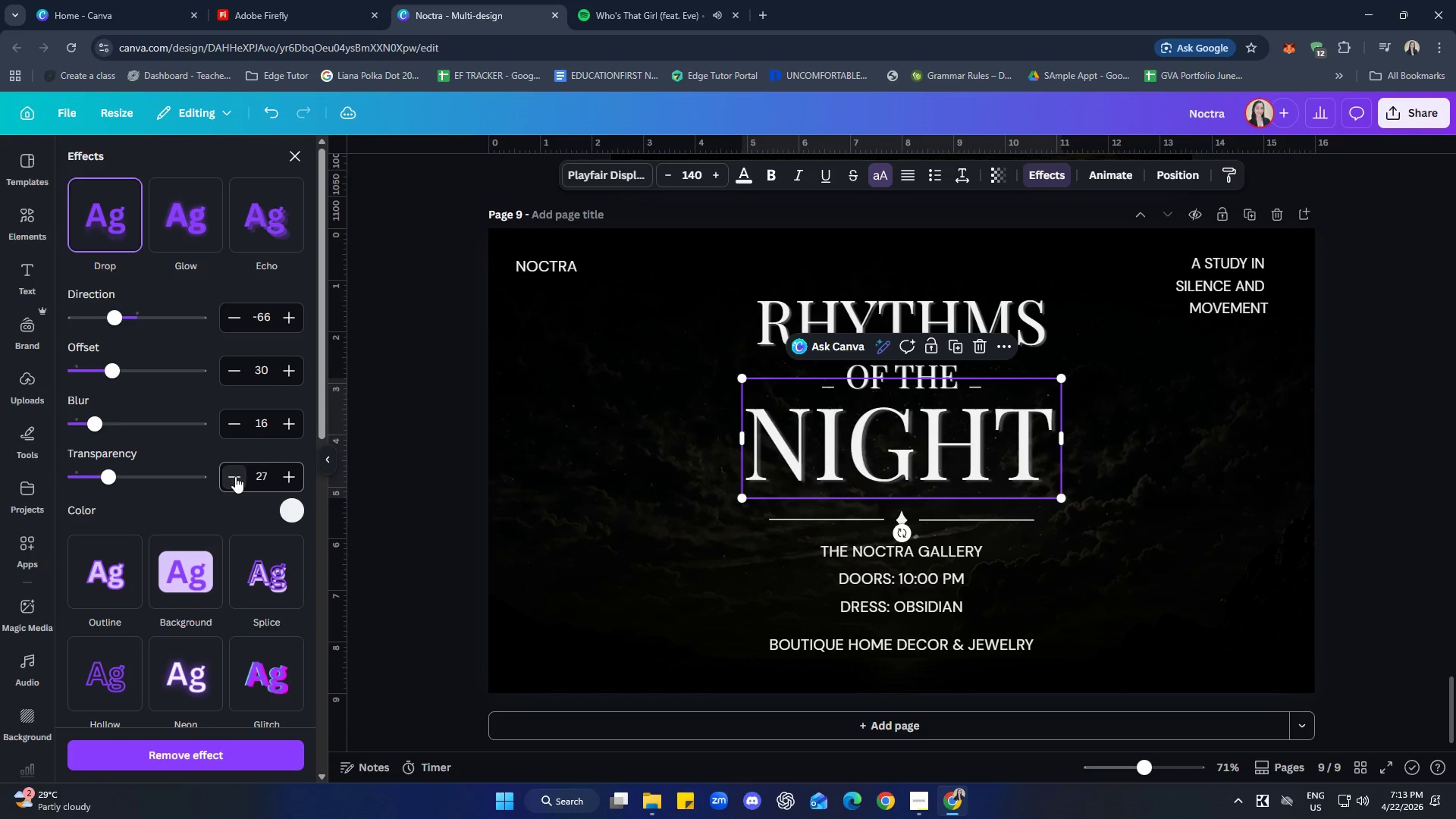 
triple_click([235, 476])
 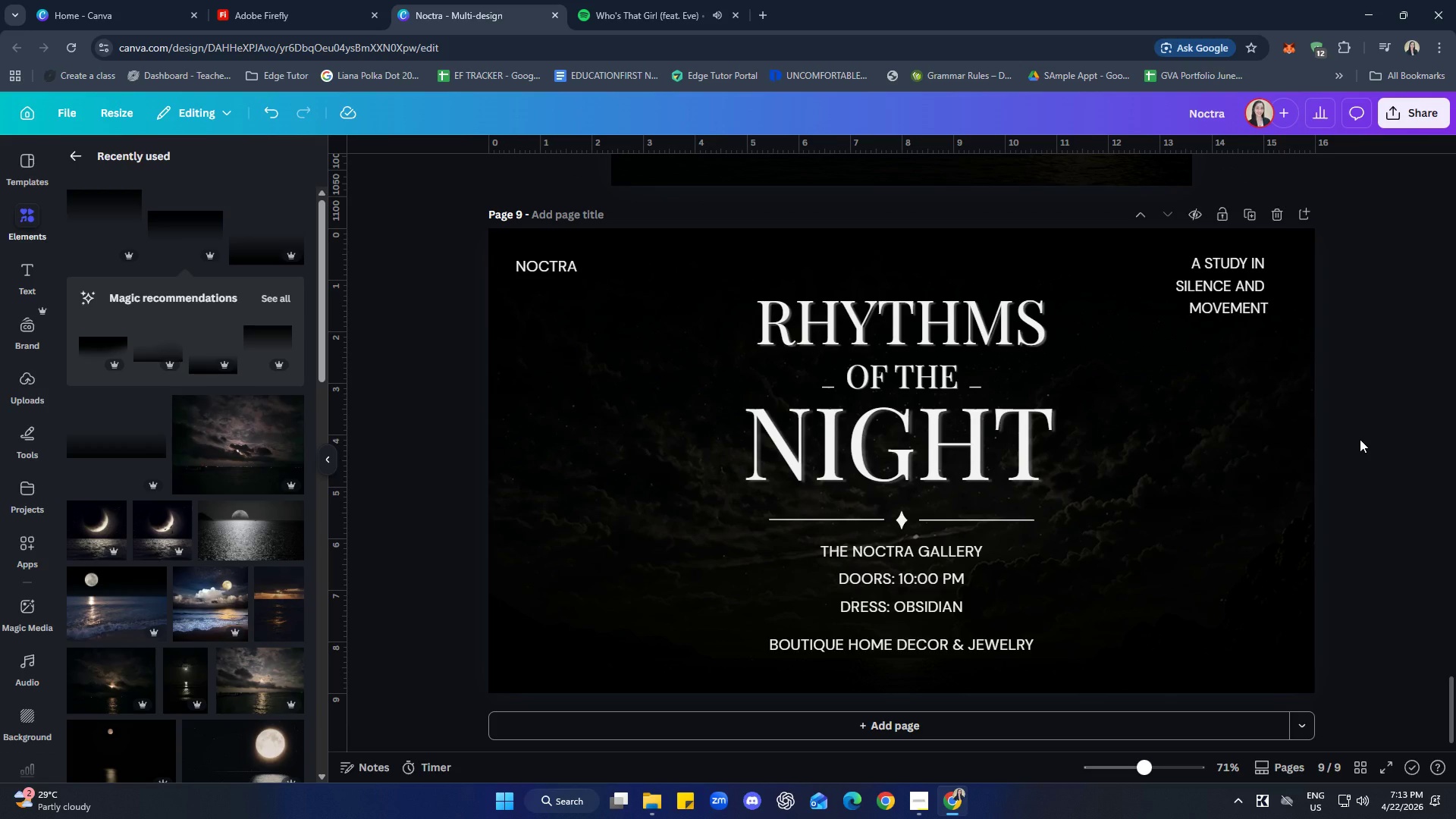 
wait(10.81)
 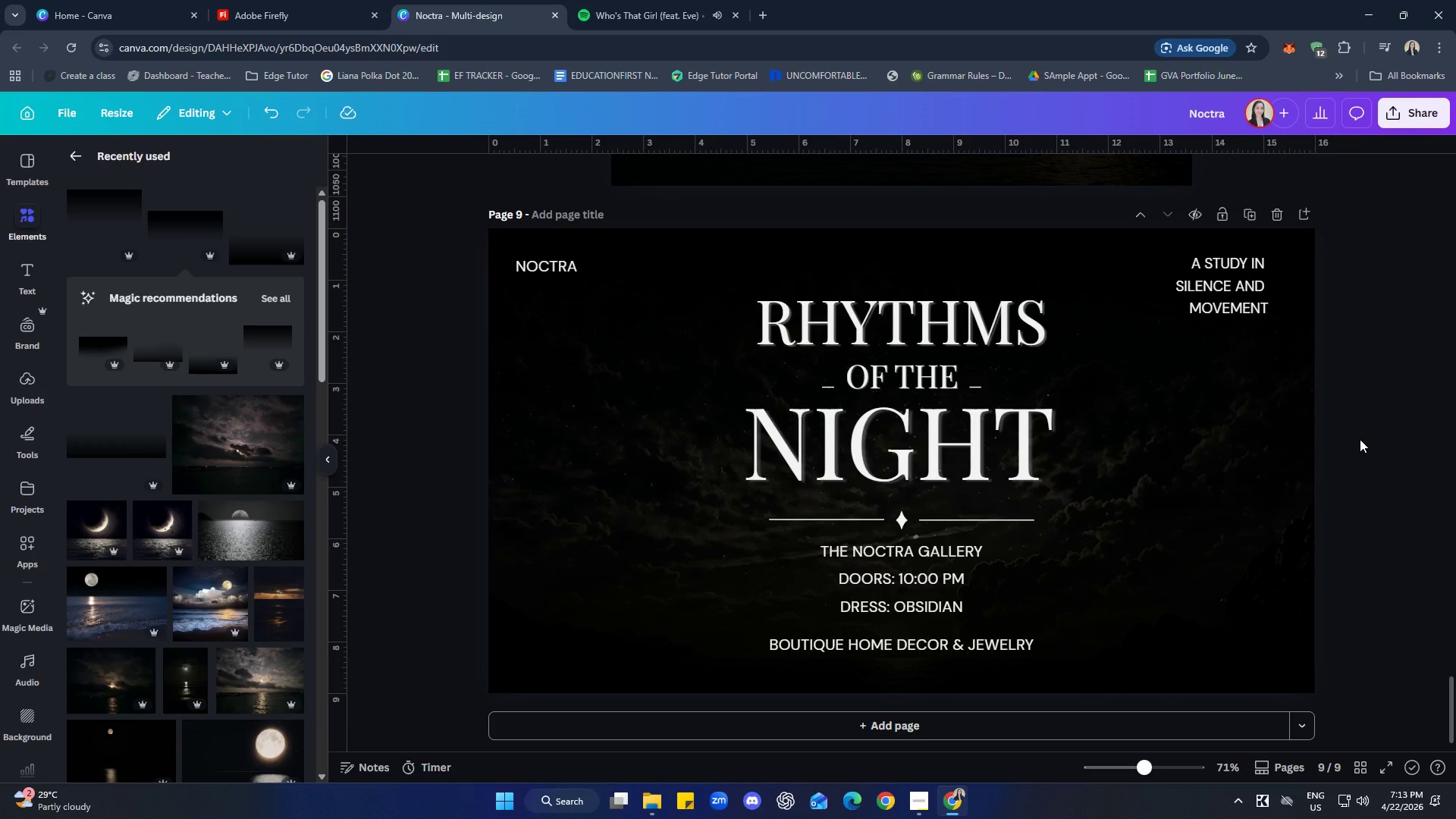 
left_click([977, 554])
 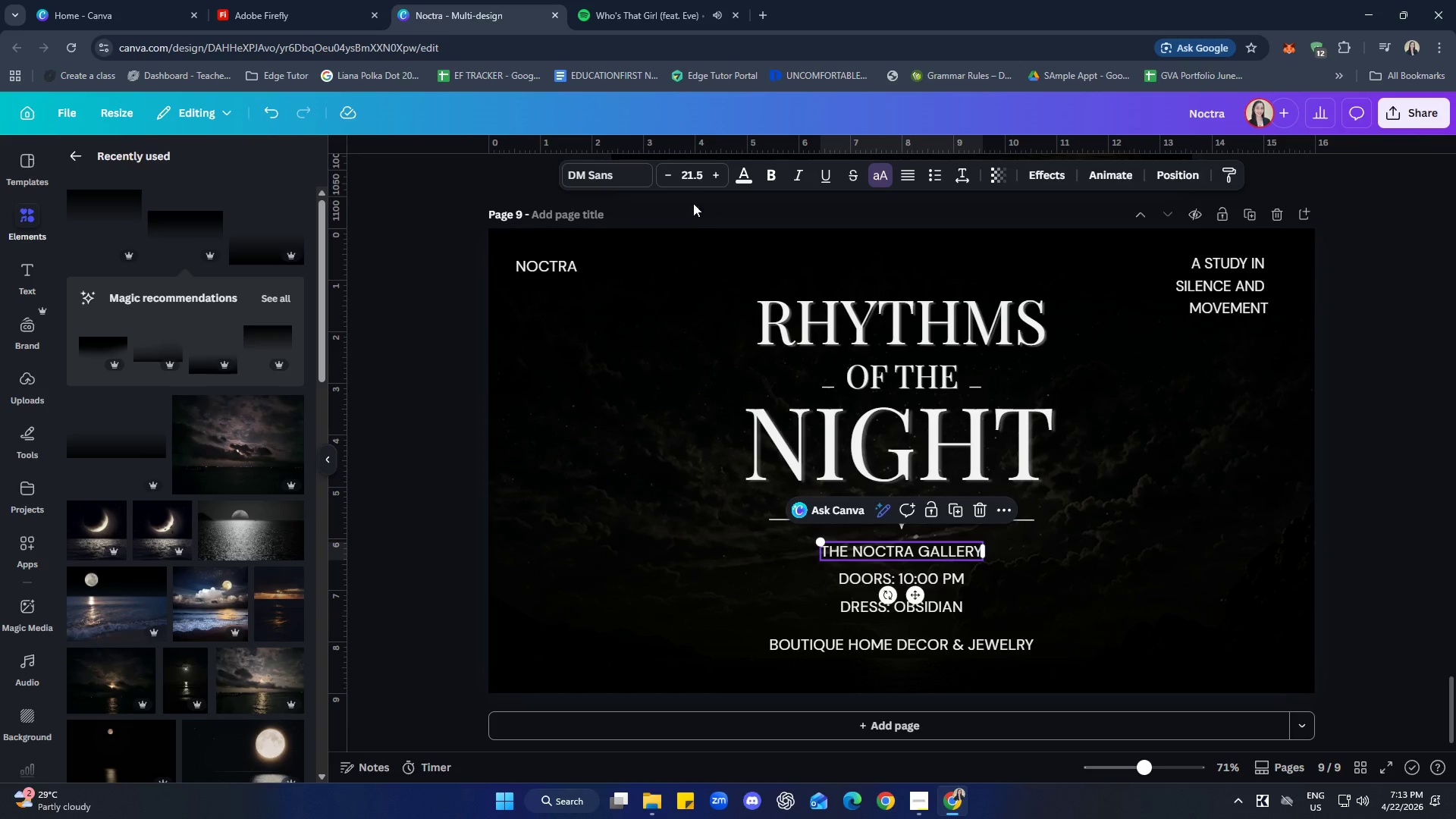 
left_click([686, 185])
 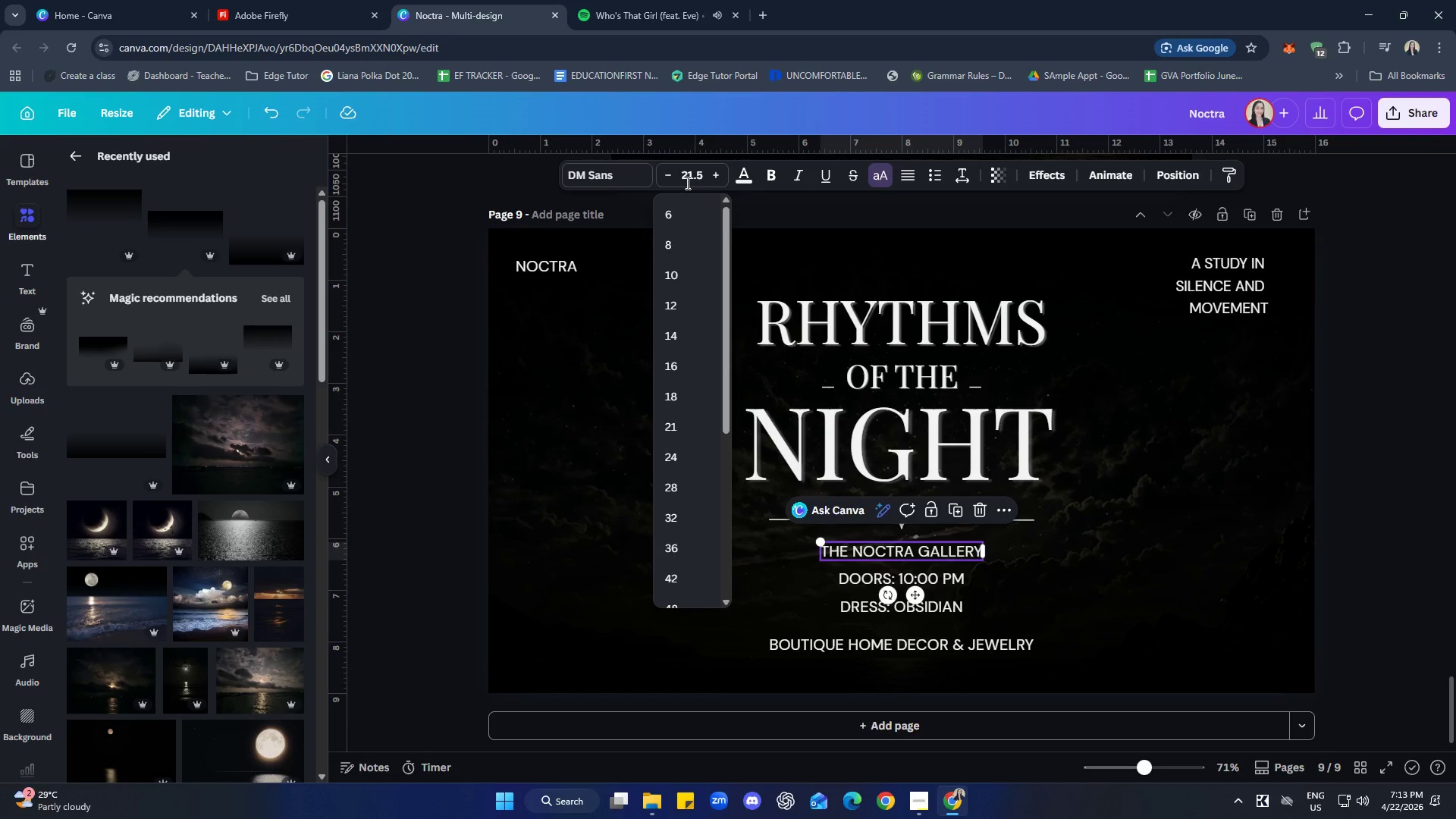 
left_click([686, 182])
 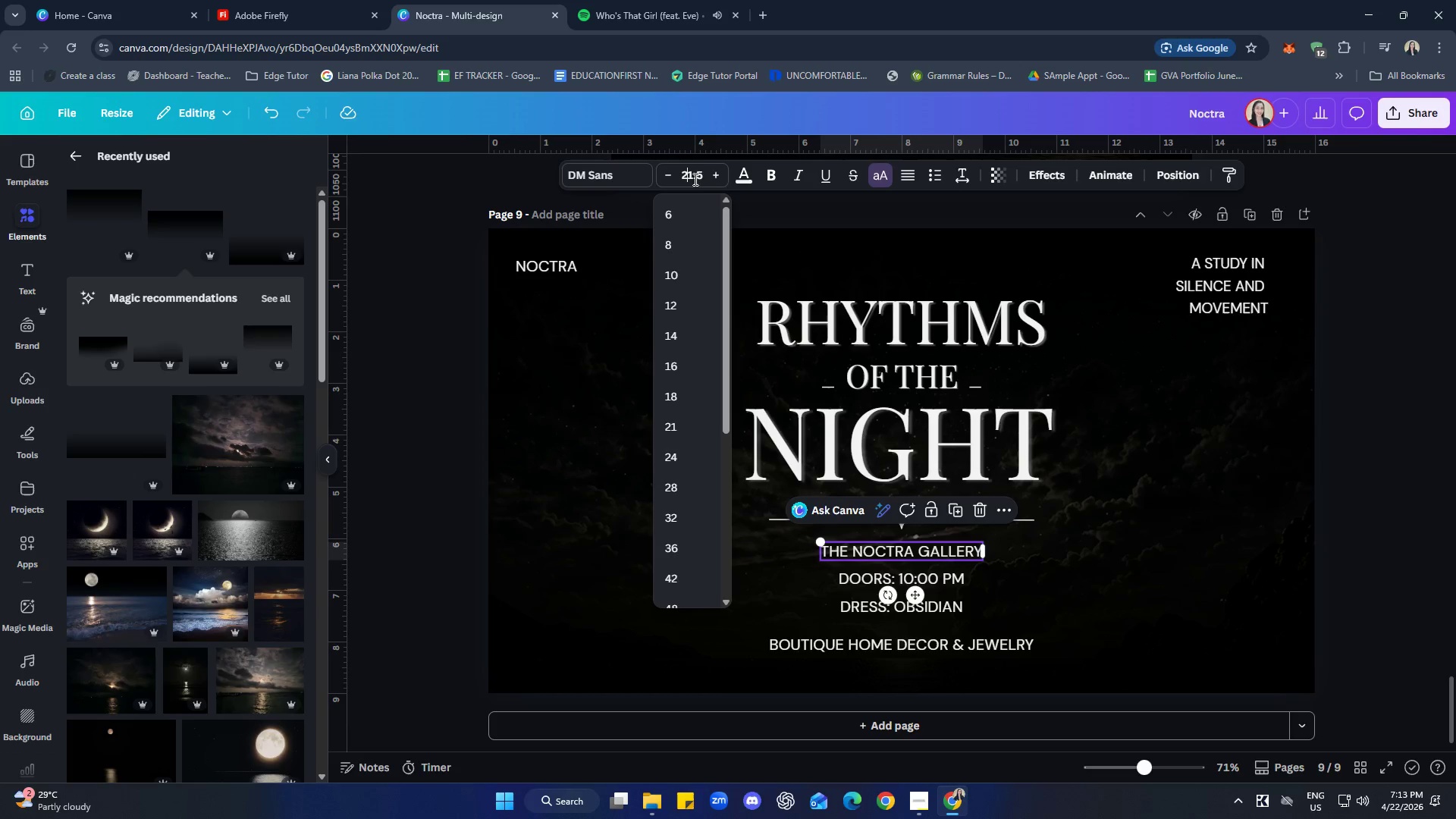 
left_click([701, 175])
 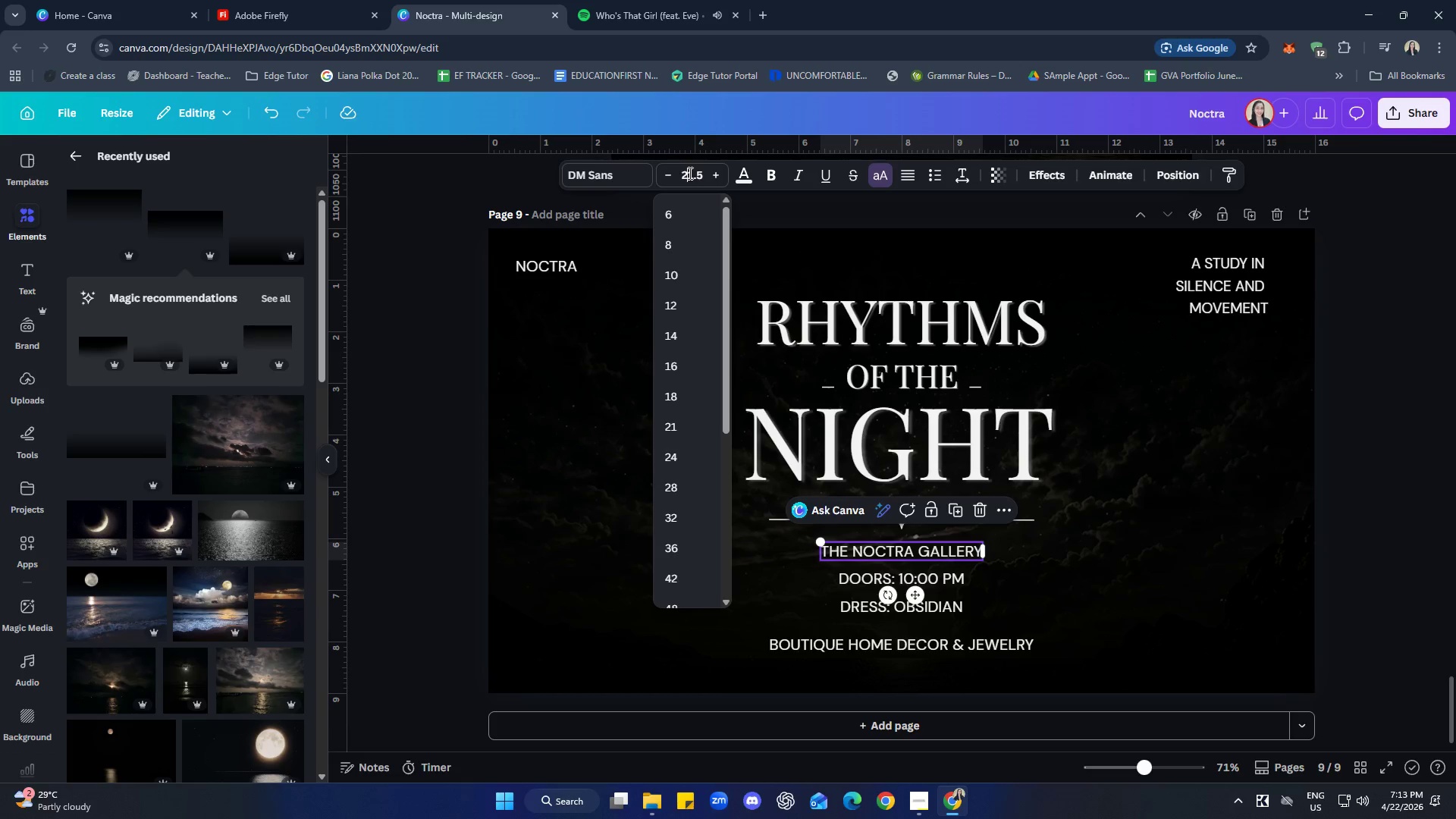 
double_click([689, 173])
 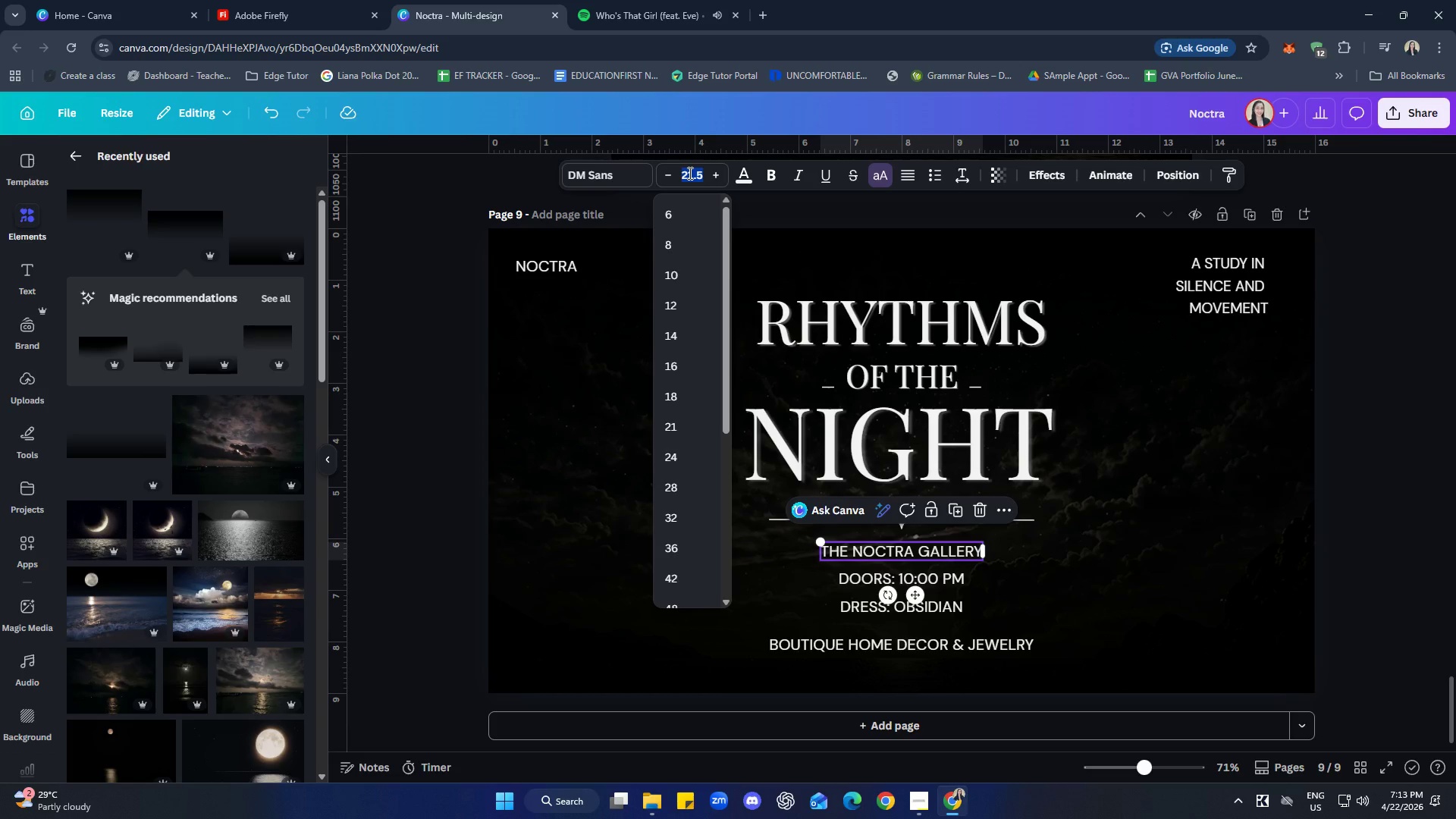 
type(15)
 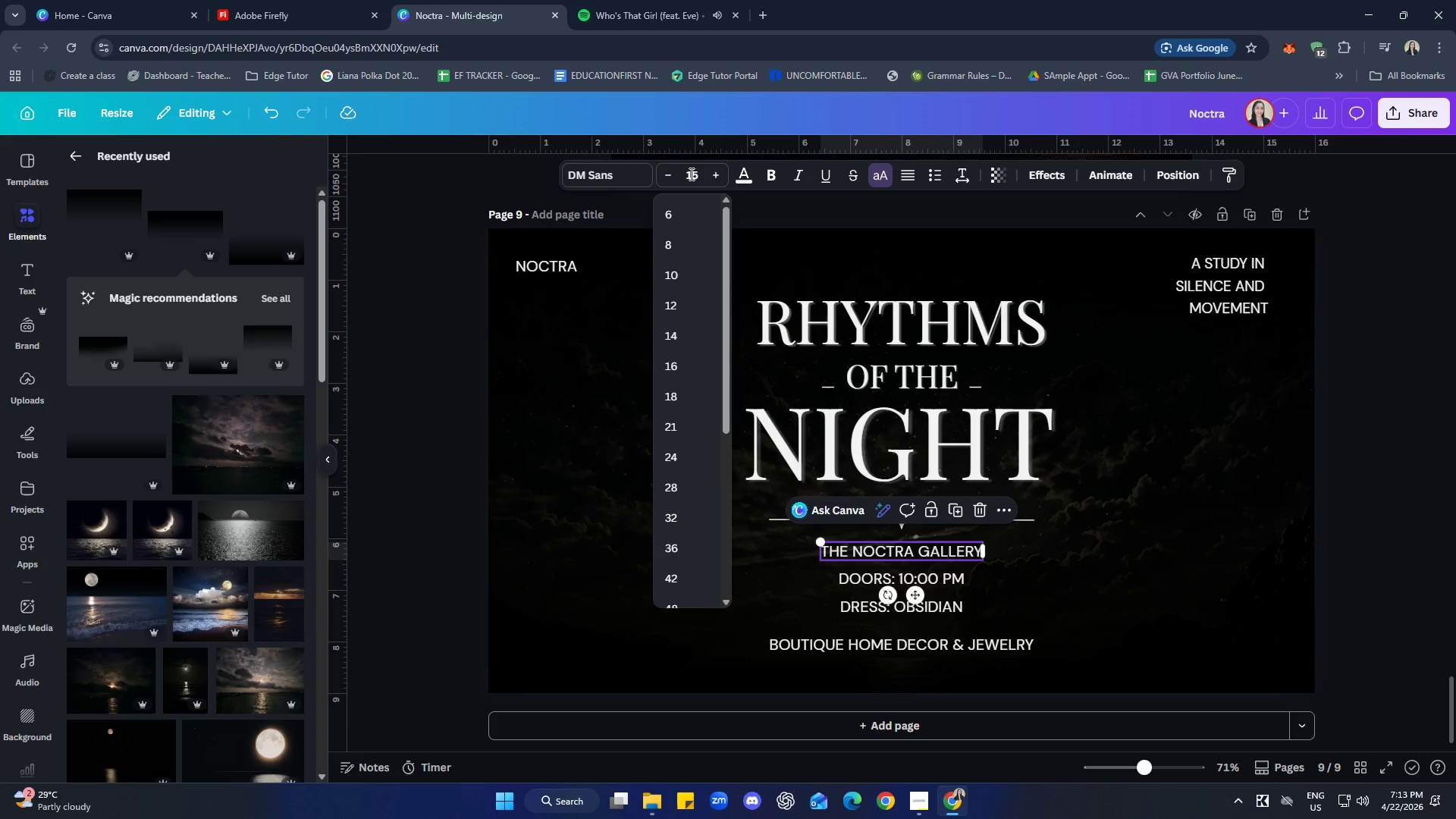 
key(Enter)
 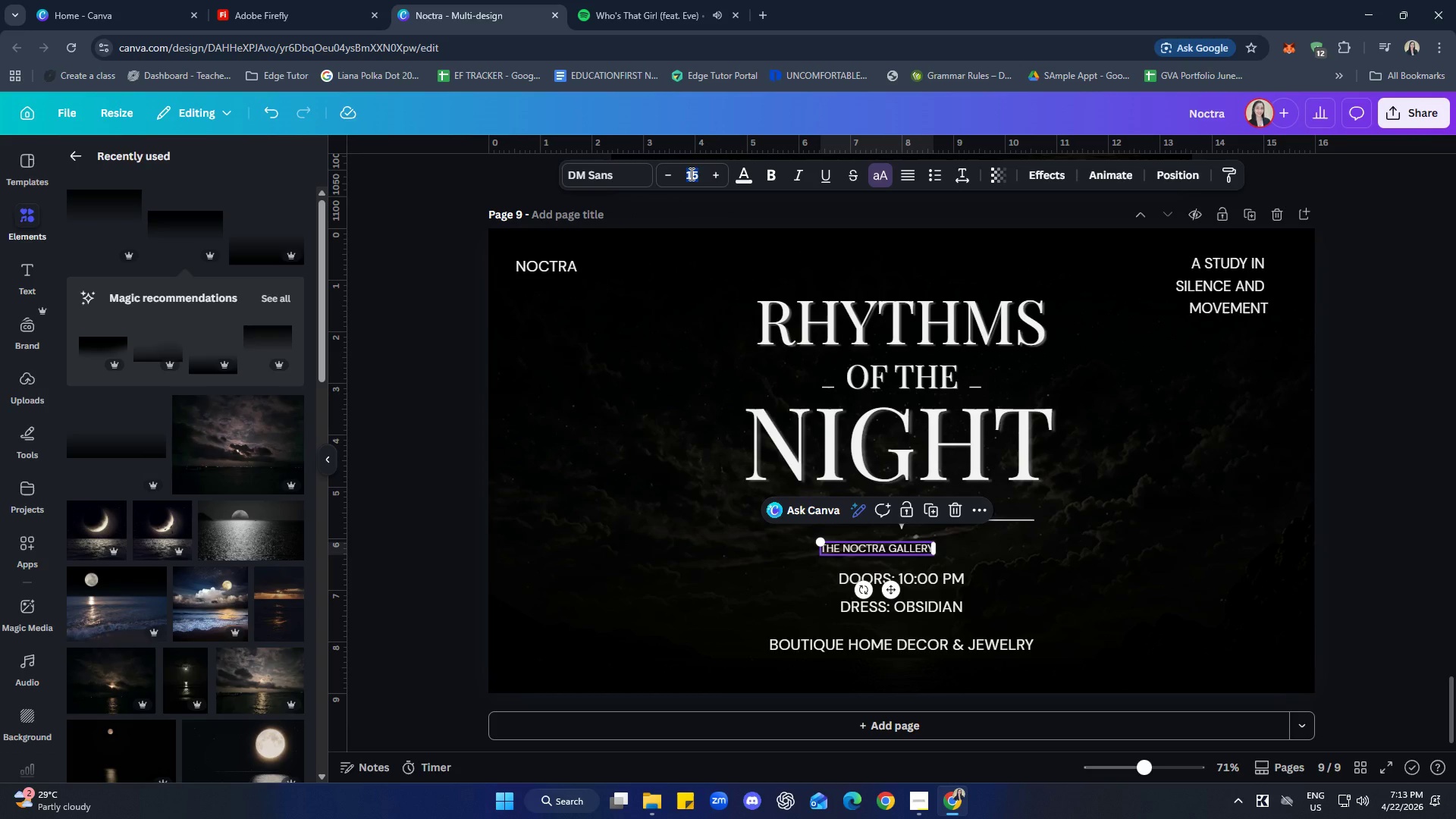 
key(Control+ControlLeft)
 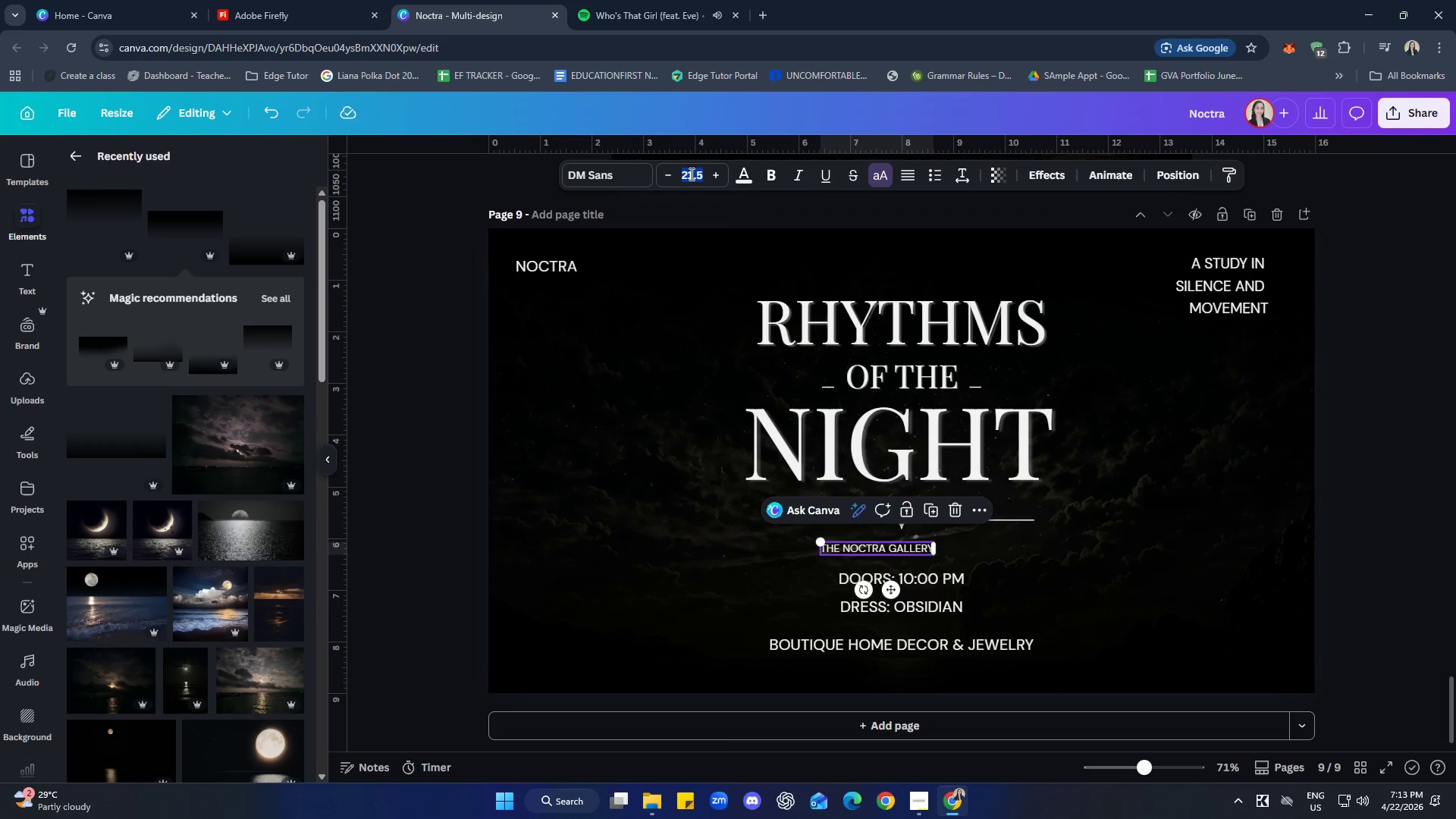 
key(Control+Z)
 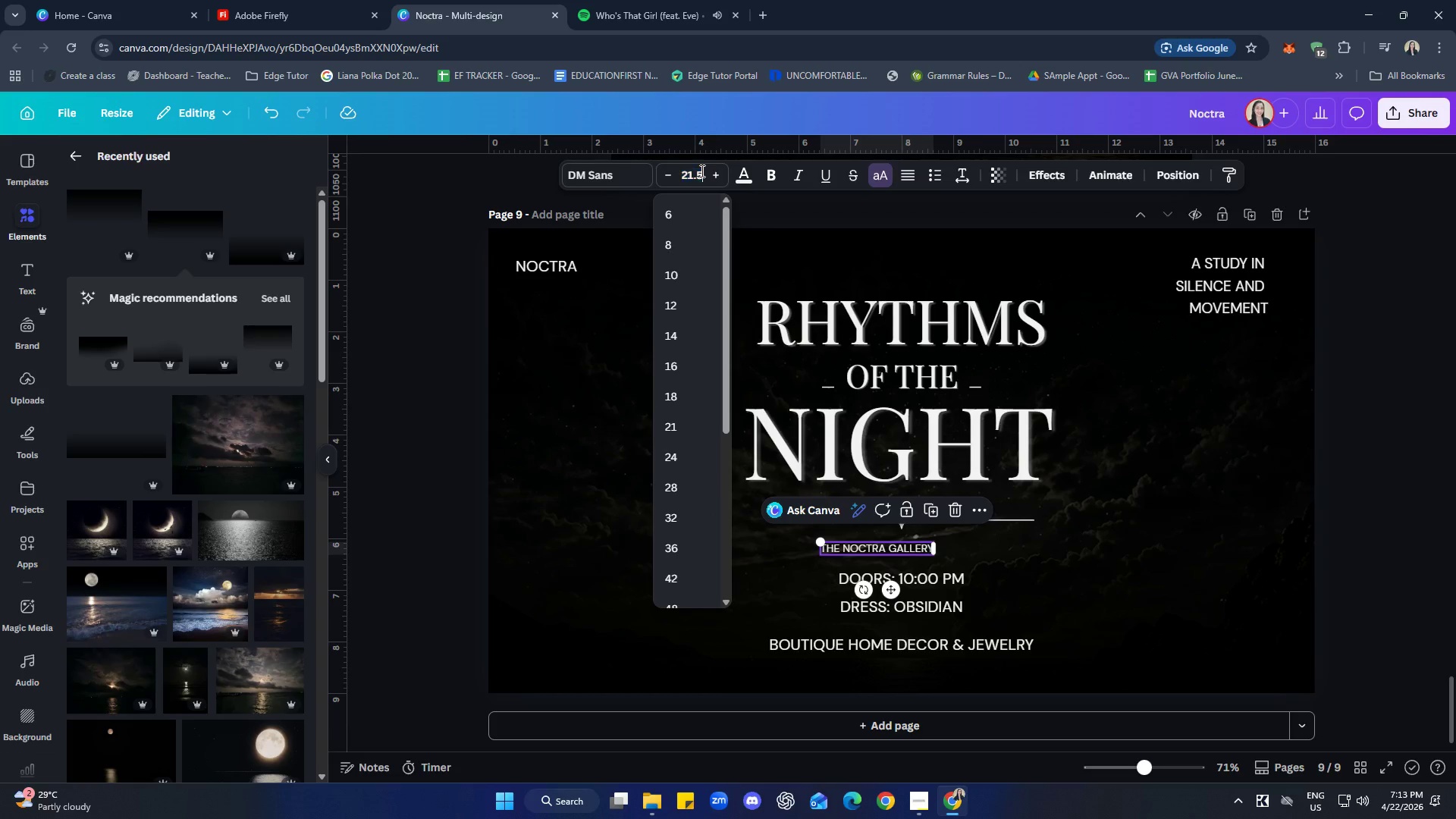 
double_click([689, 171])
 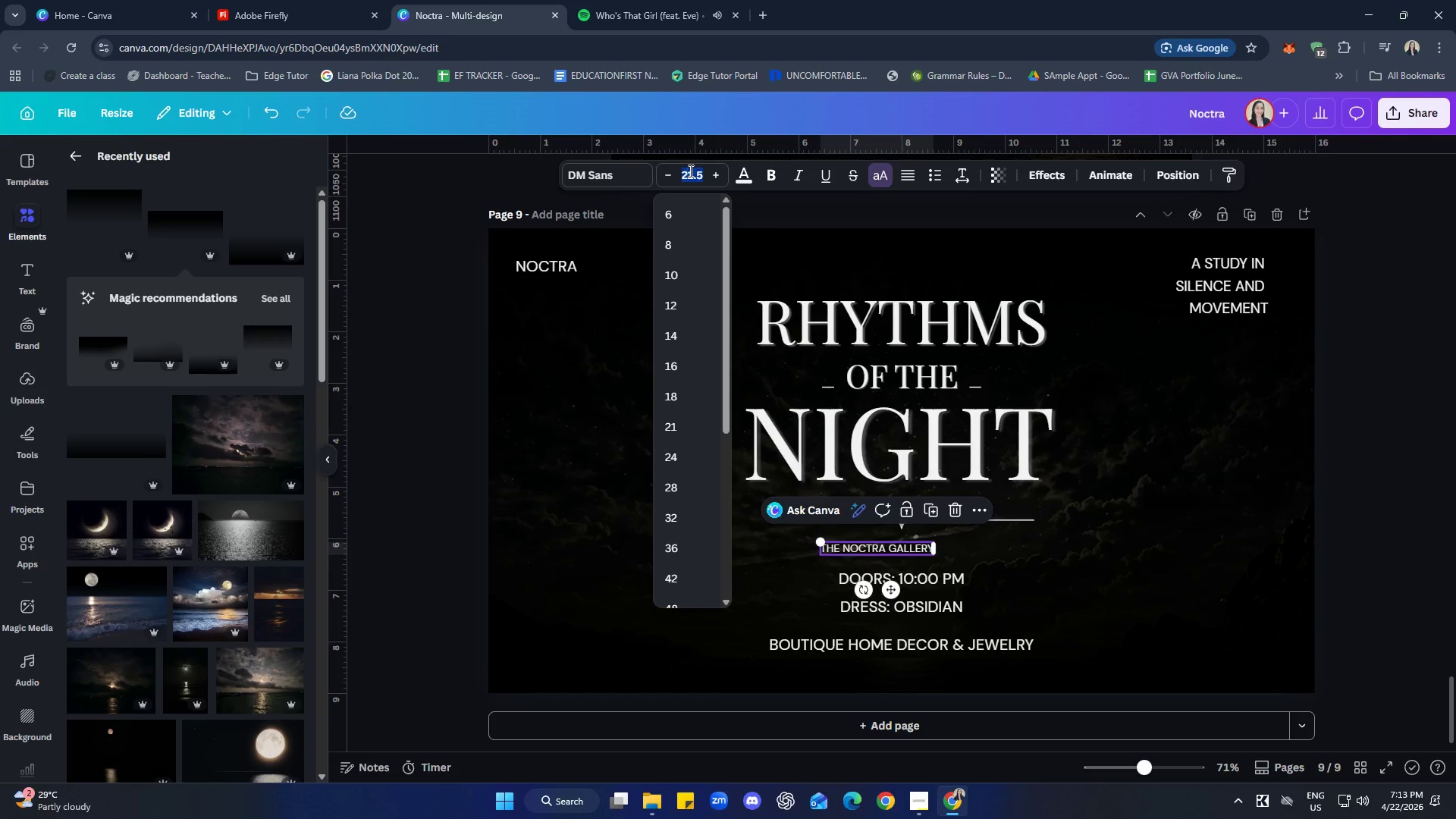 
triple_click([689, 171])
 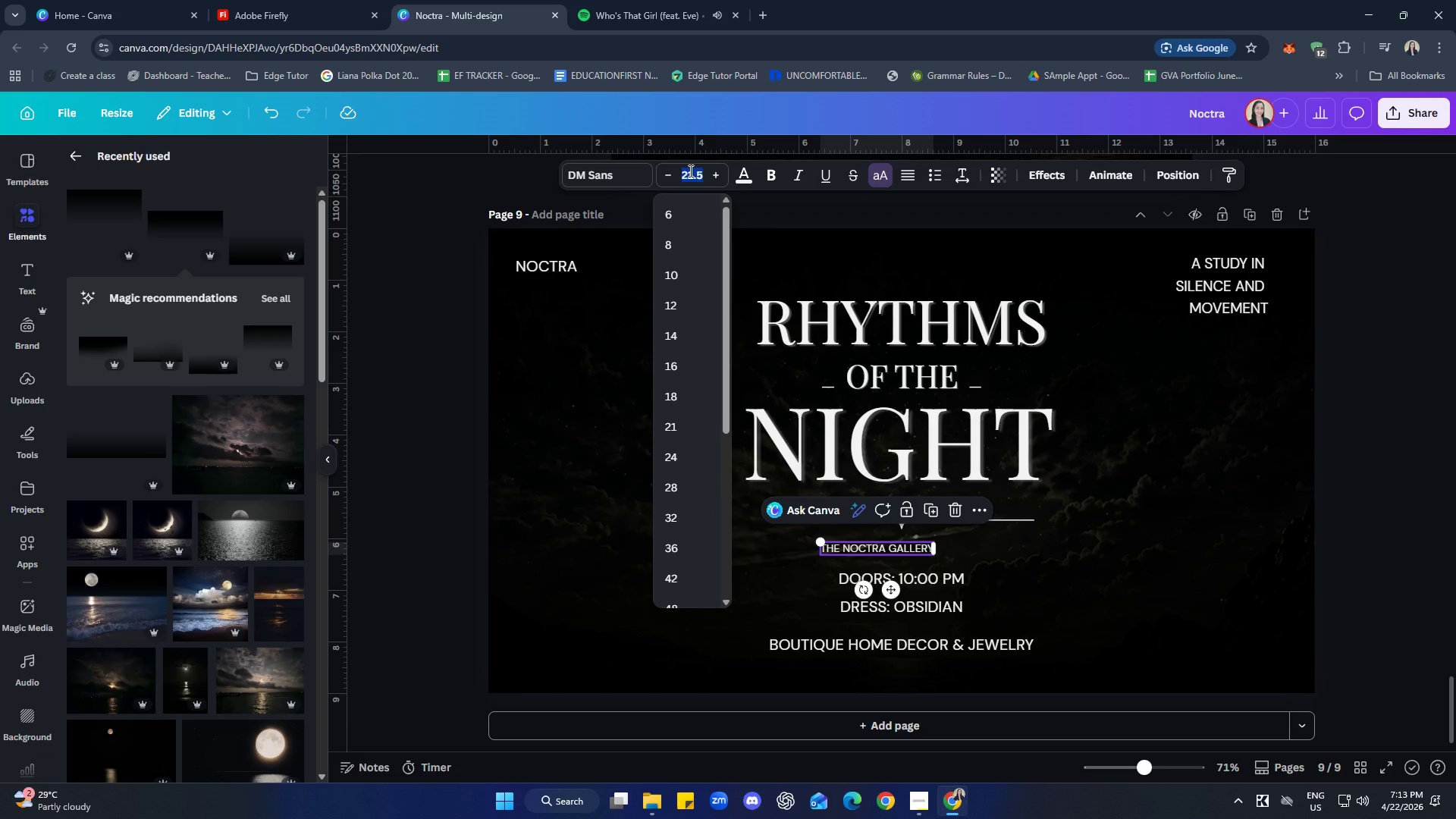 
type(15)
 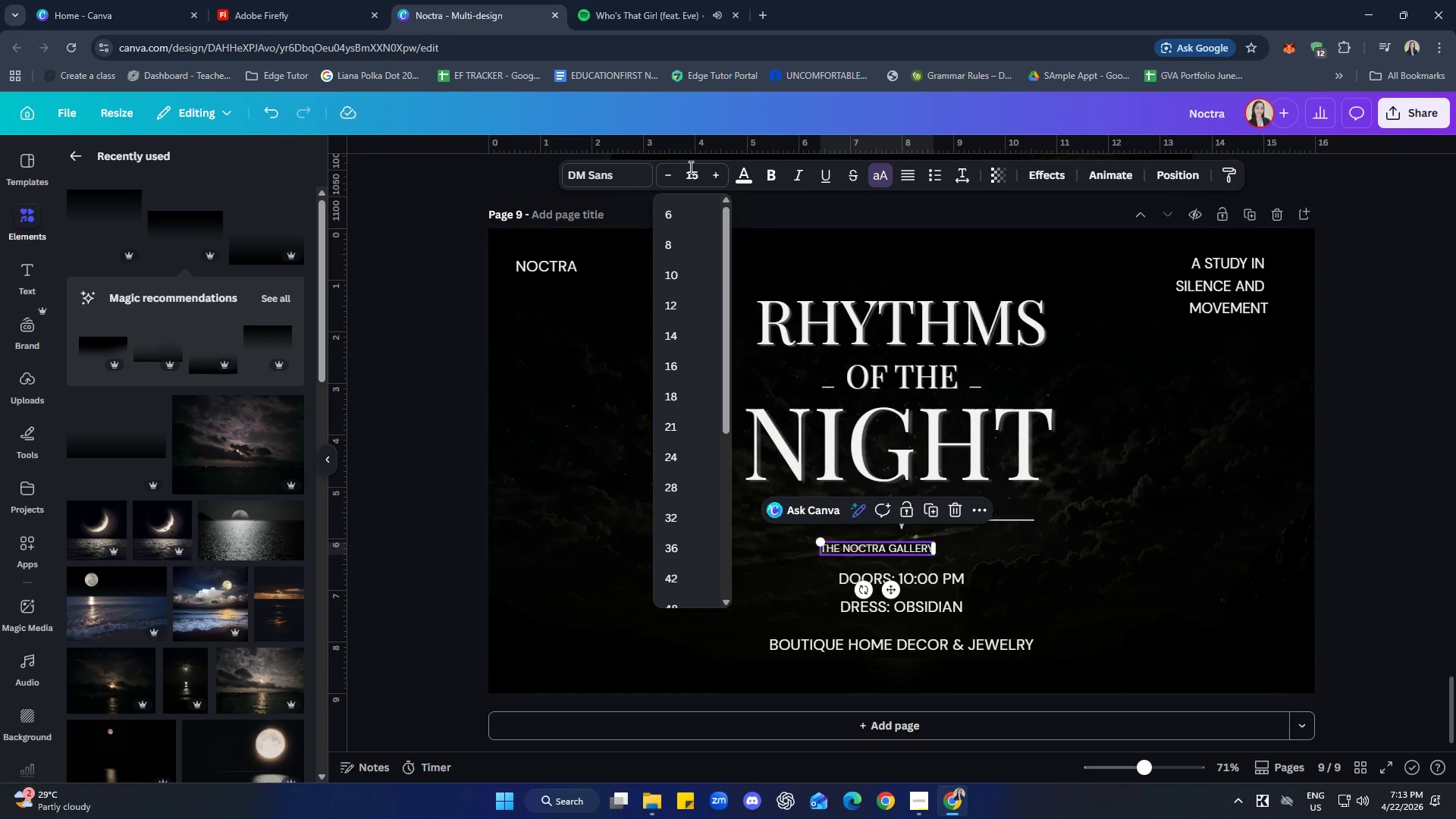 
key(Enter)
 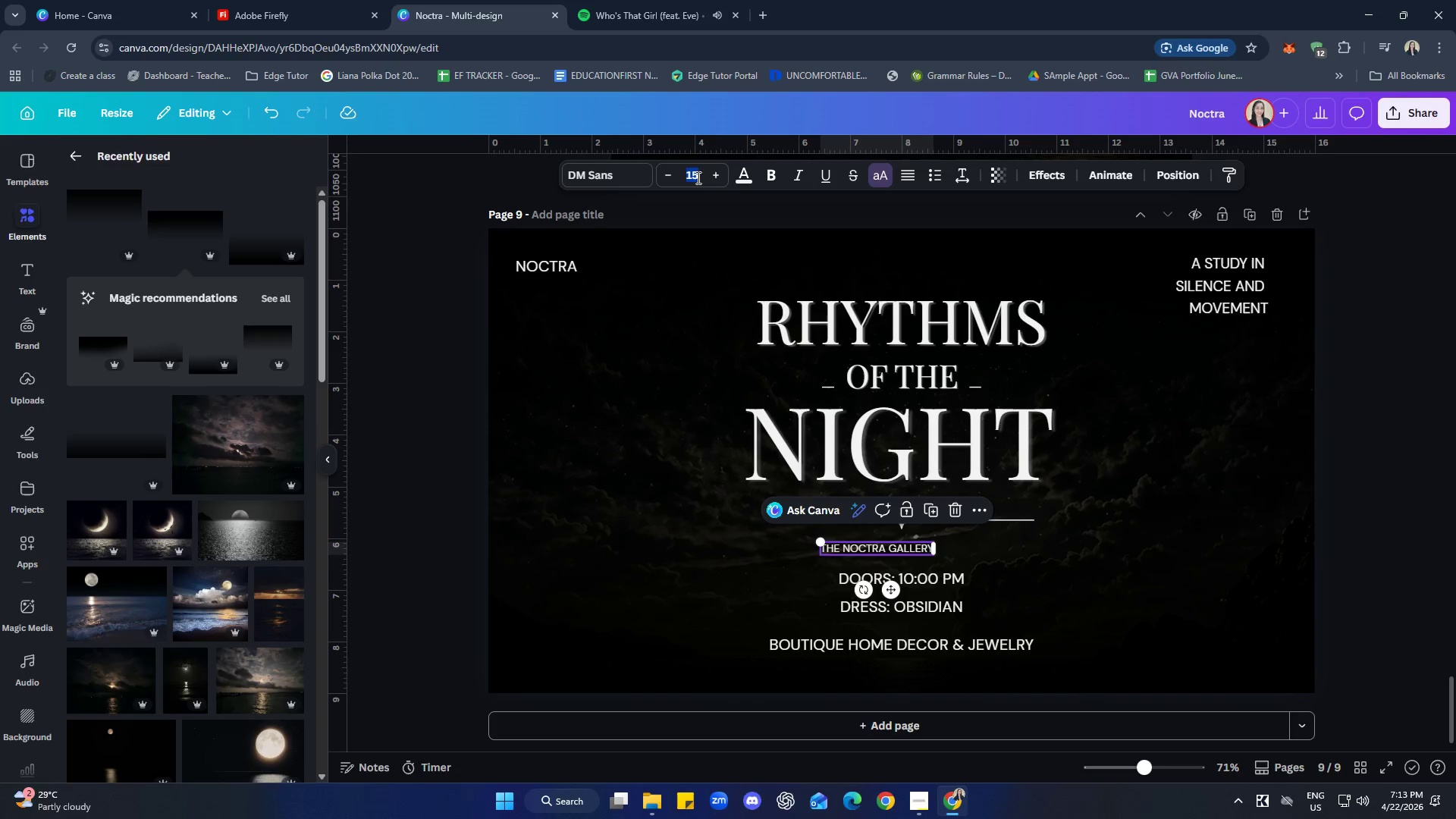 
type(20)
 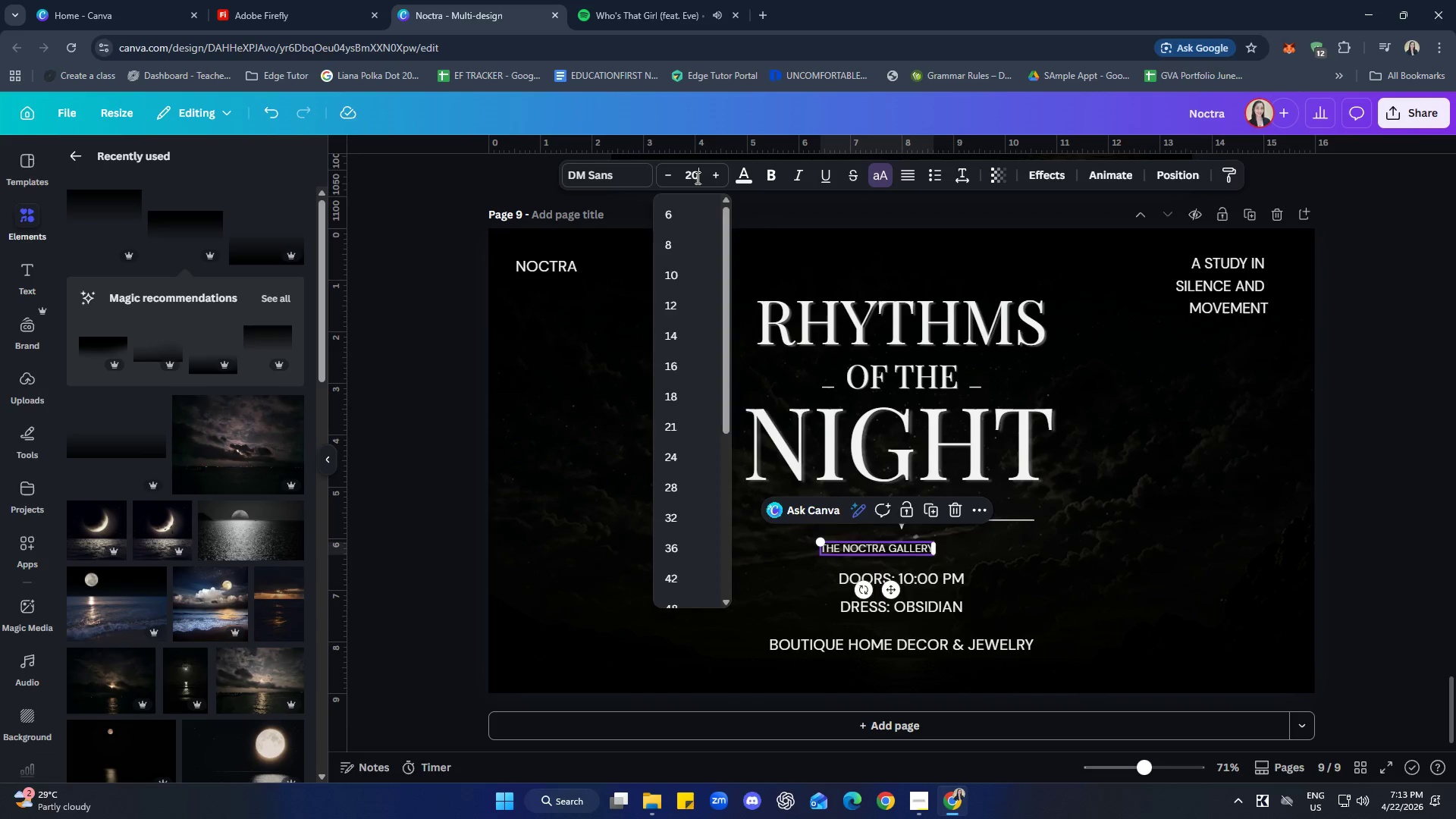 
key(Enter)
 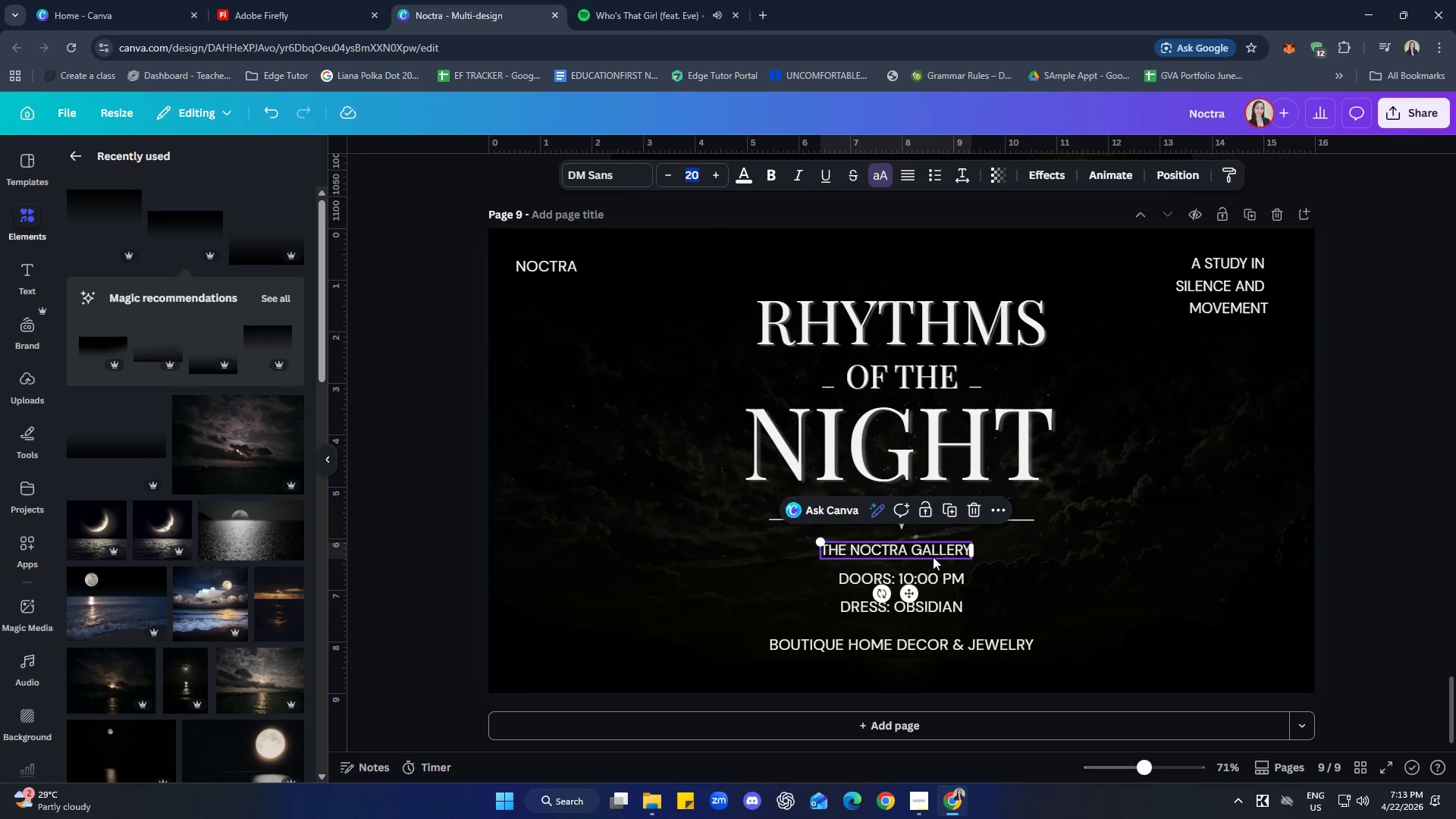 
left_click([940, 575])
 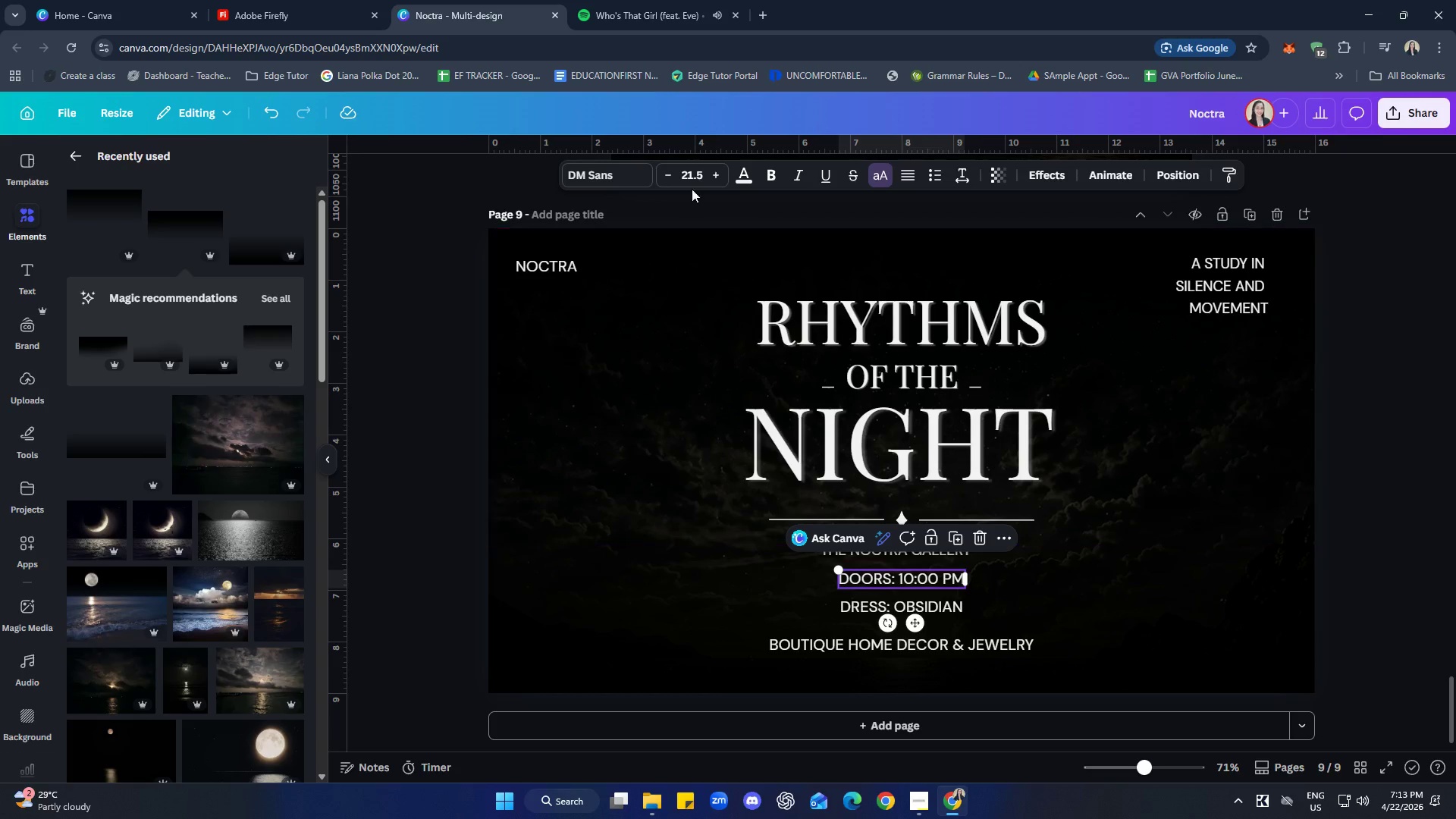 
left_click([693, 177])
 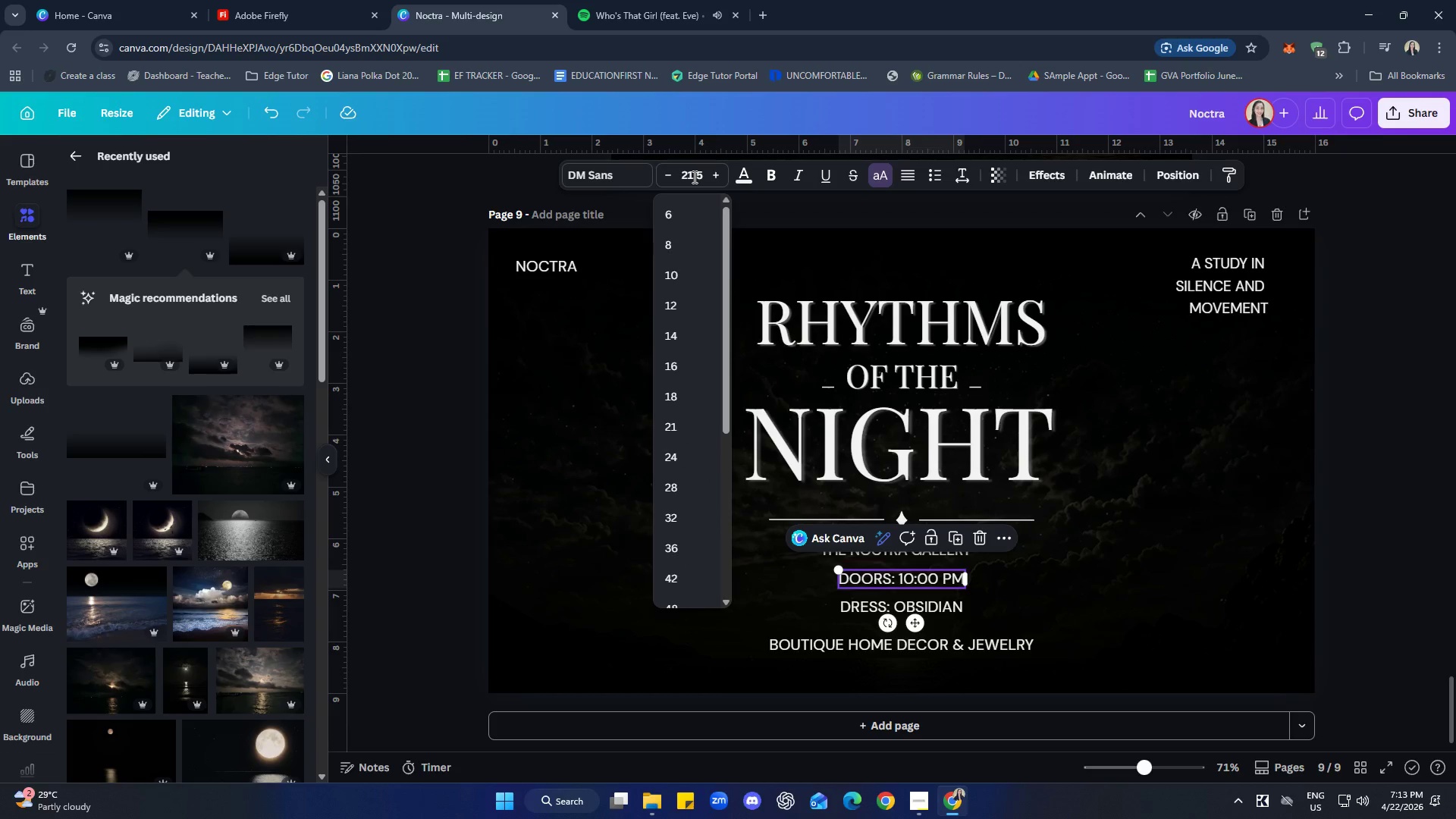 
type(20)
 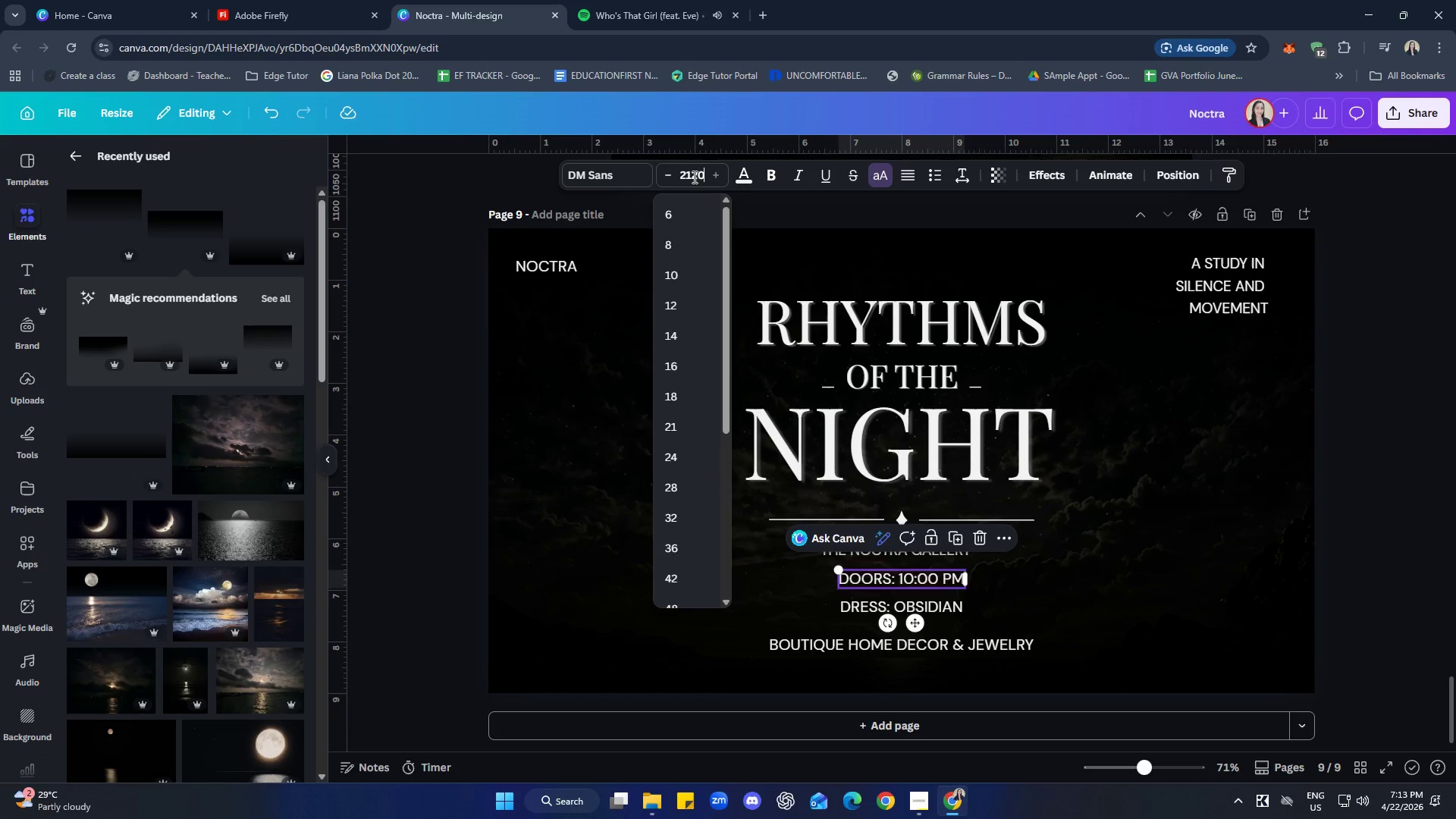 
key(Enter)
 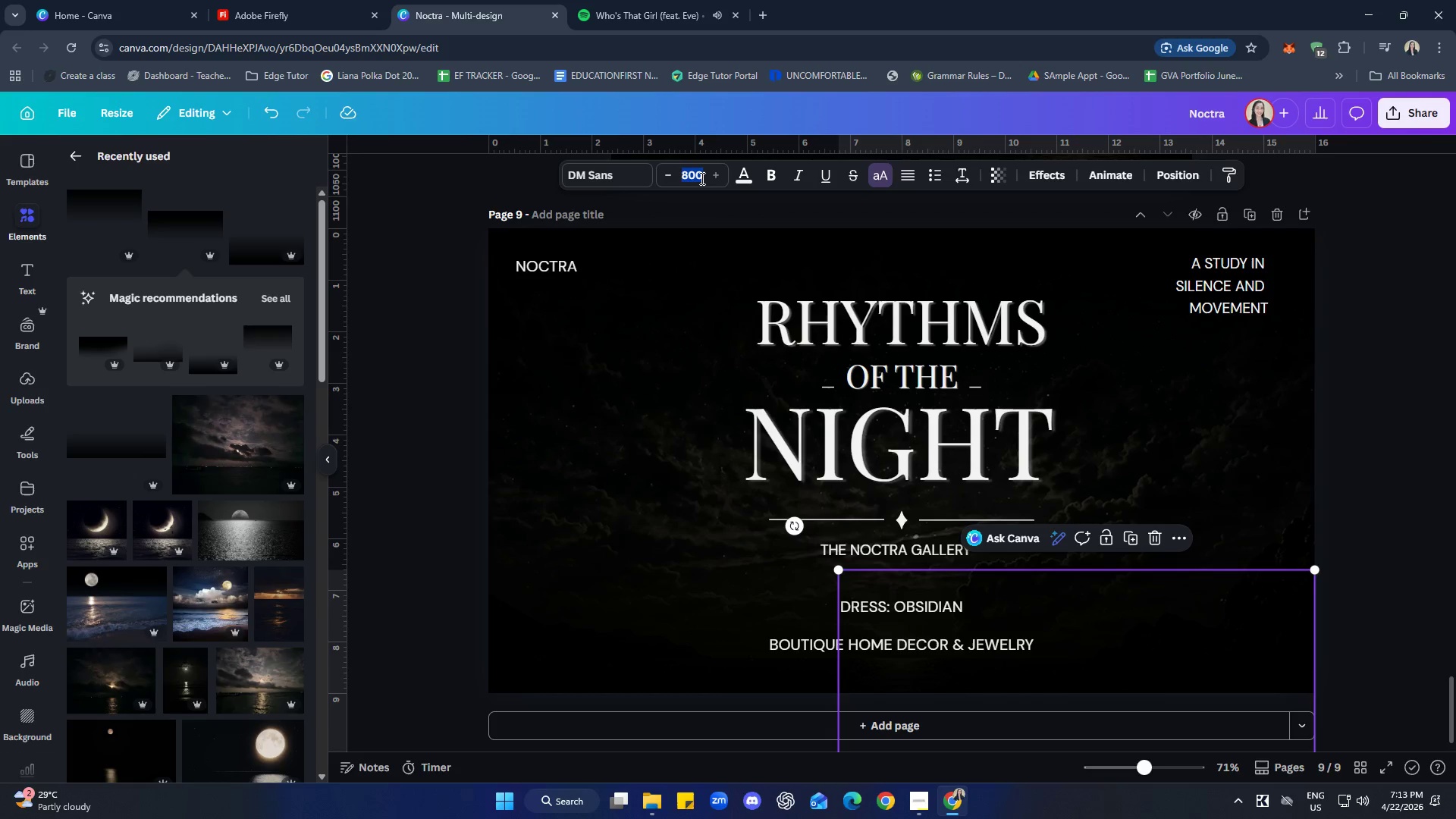 
type(20)
 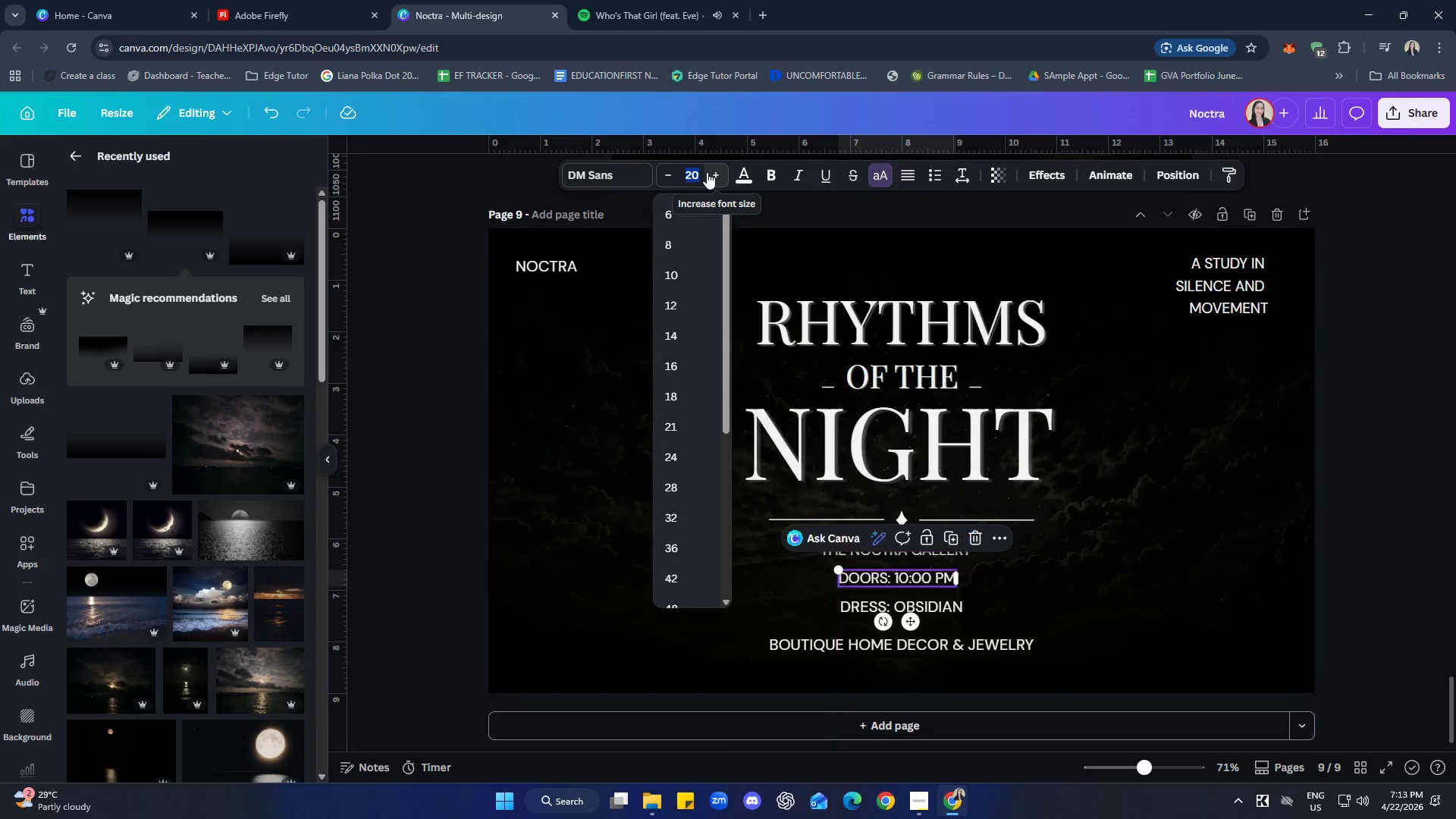 
key(Enter)
 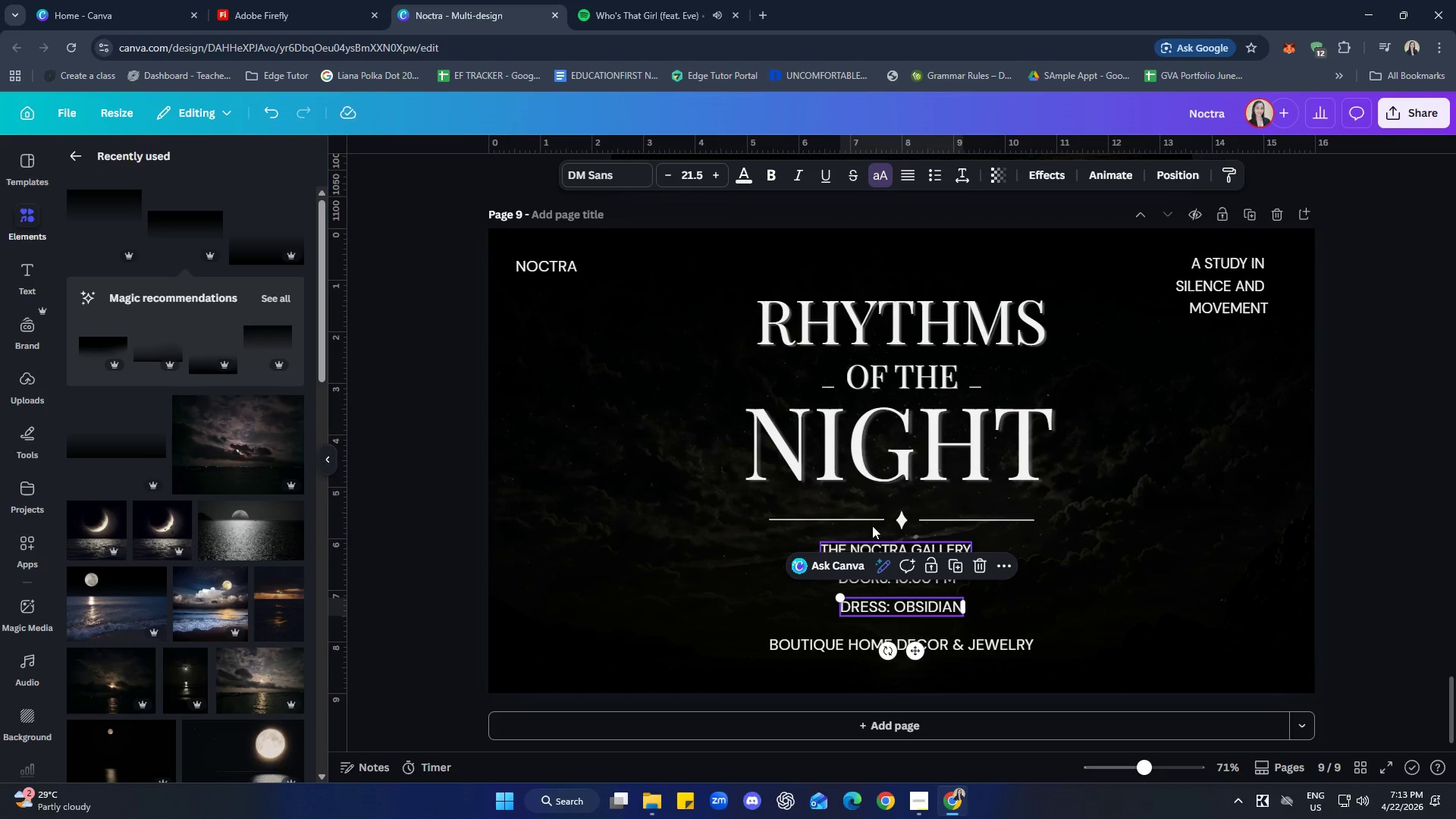 
left_click([689, 177])
 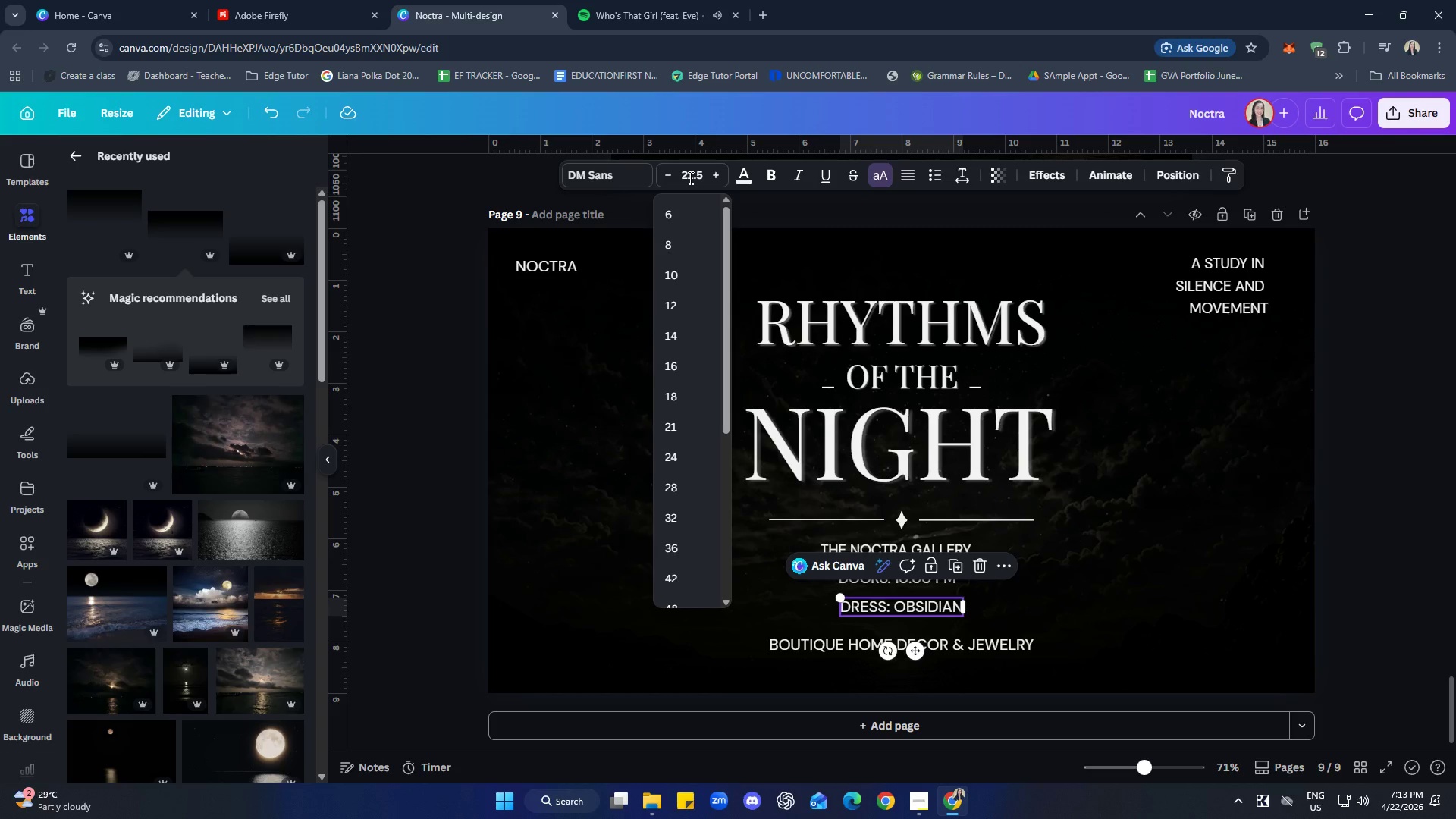 
left_click([708, 174])
 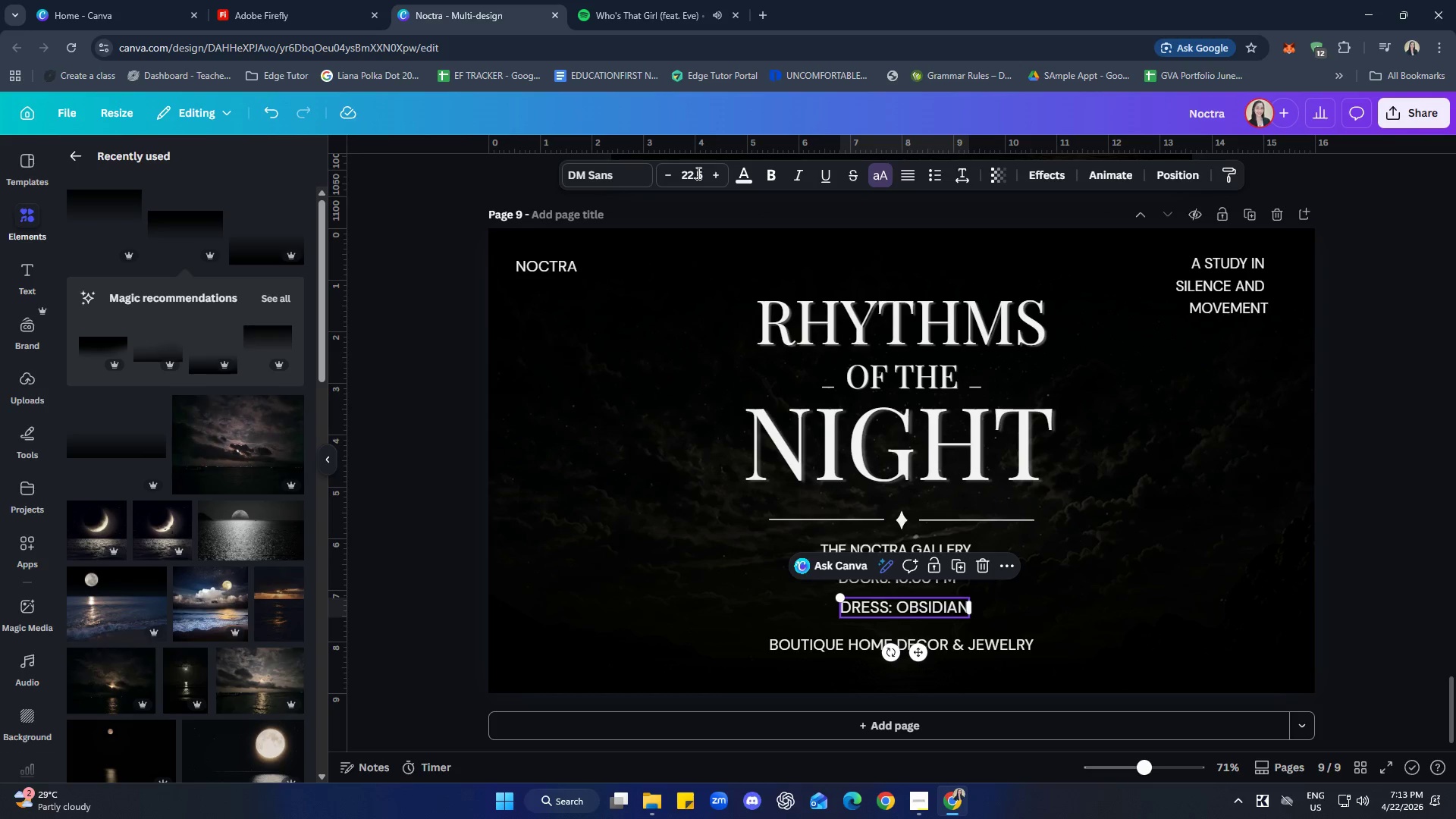 
double_click([696, 173])
 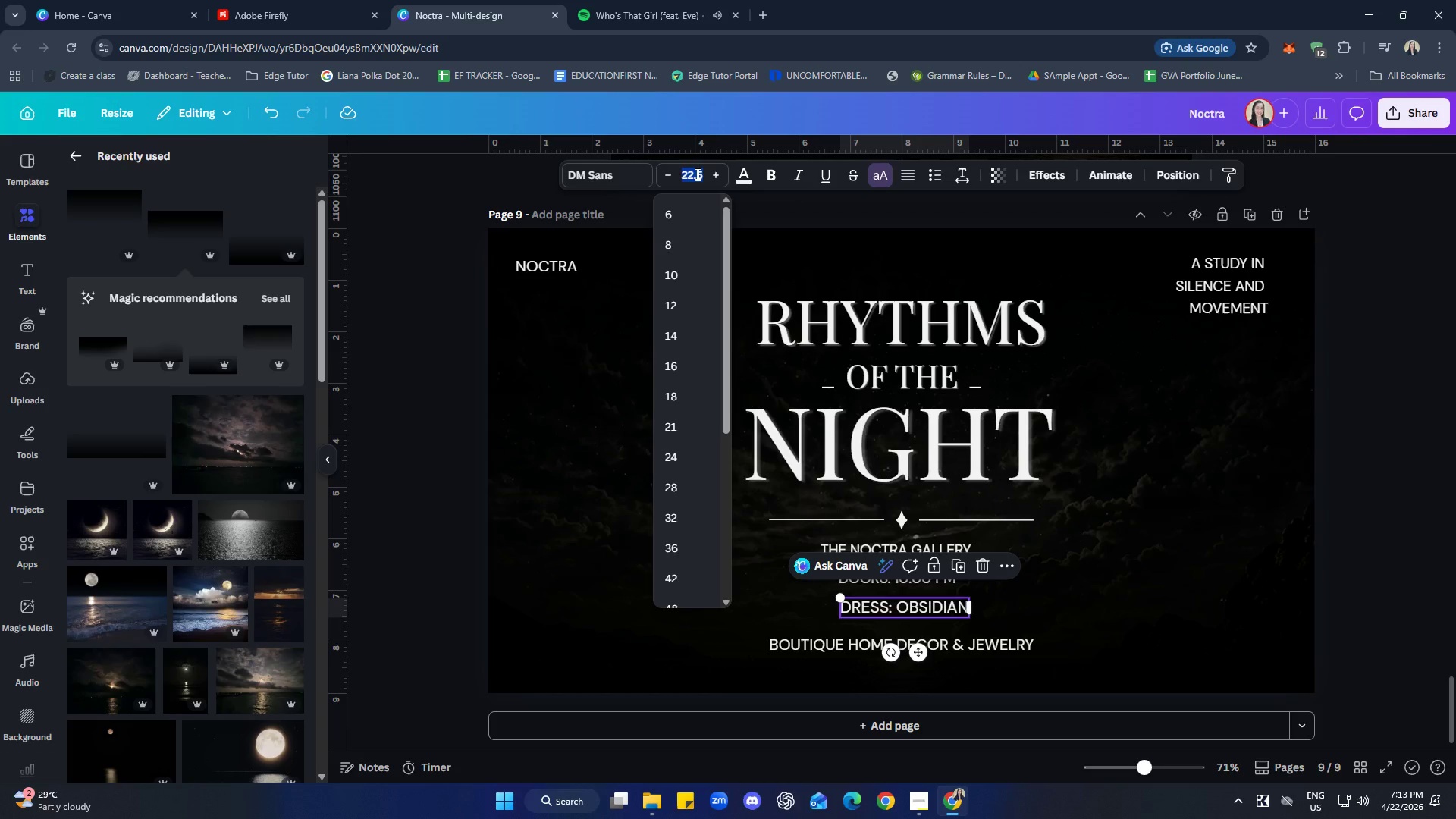 
type(20)
 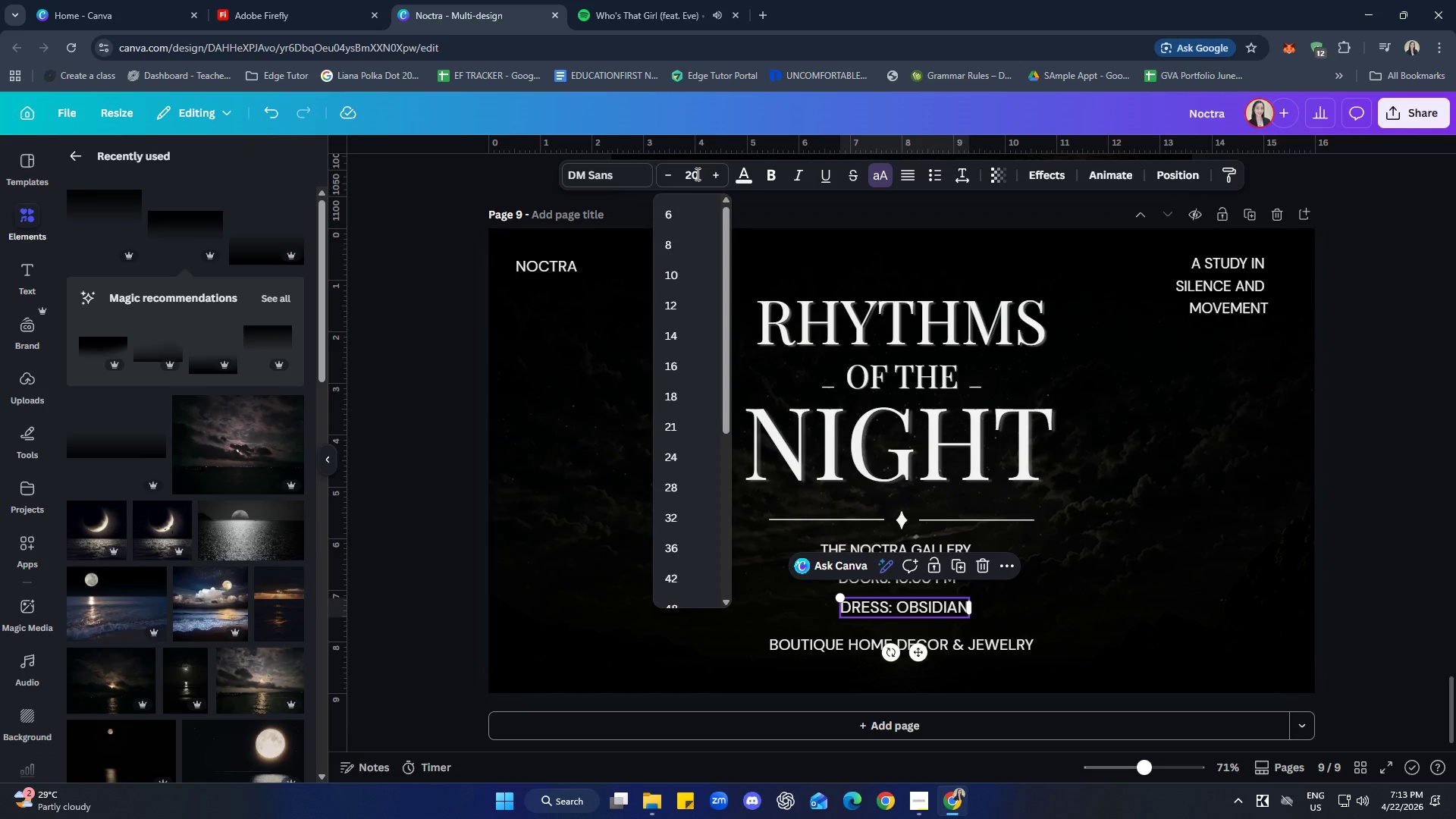 
key(Enter)
 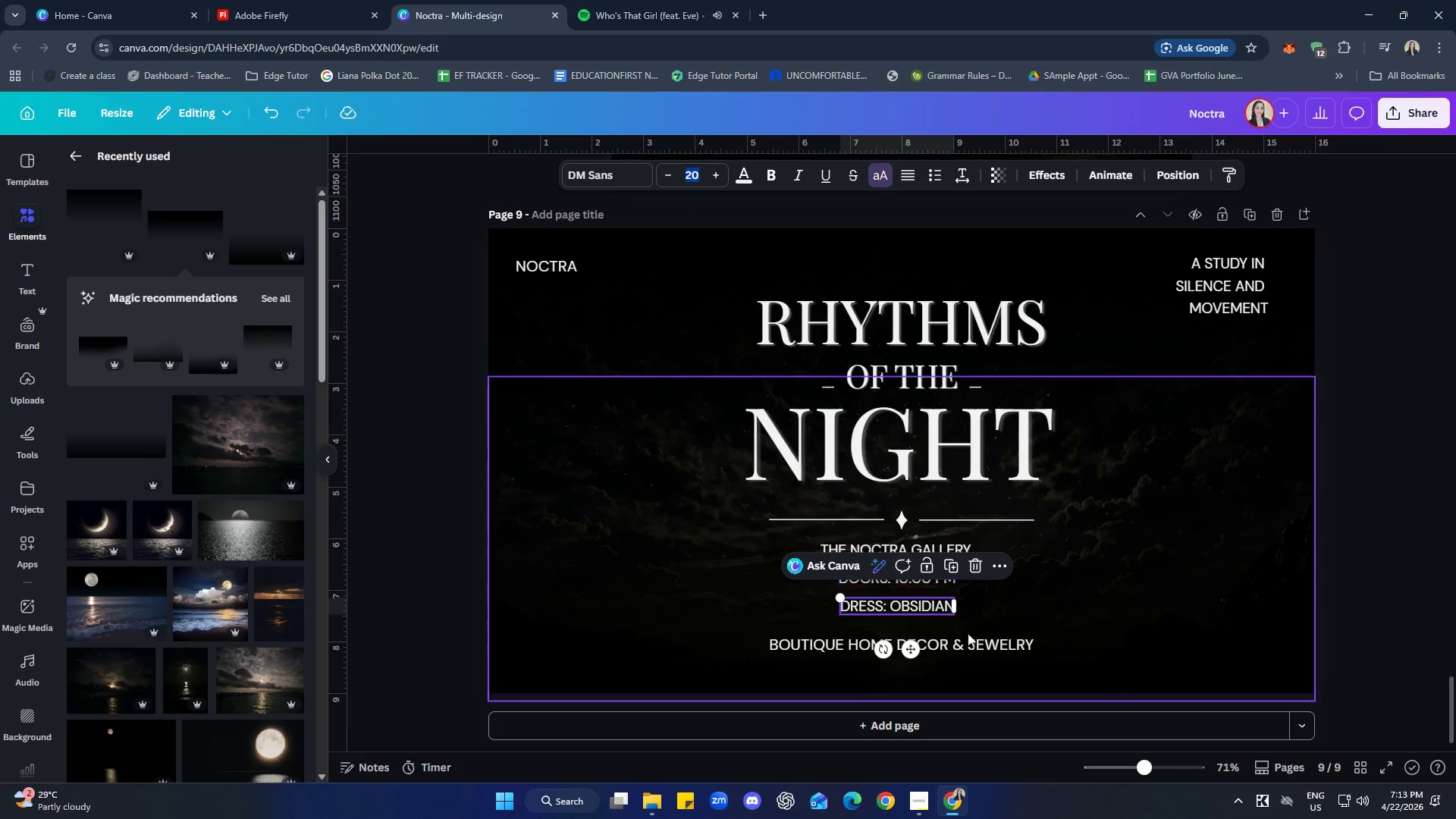 
left_click([976, 657])
 